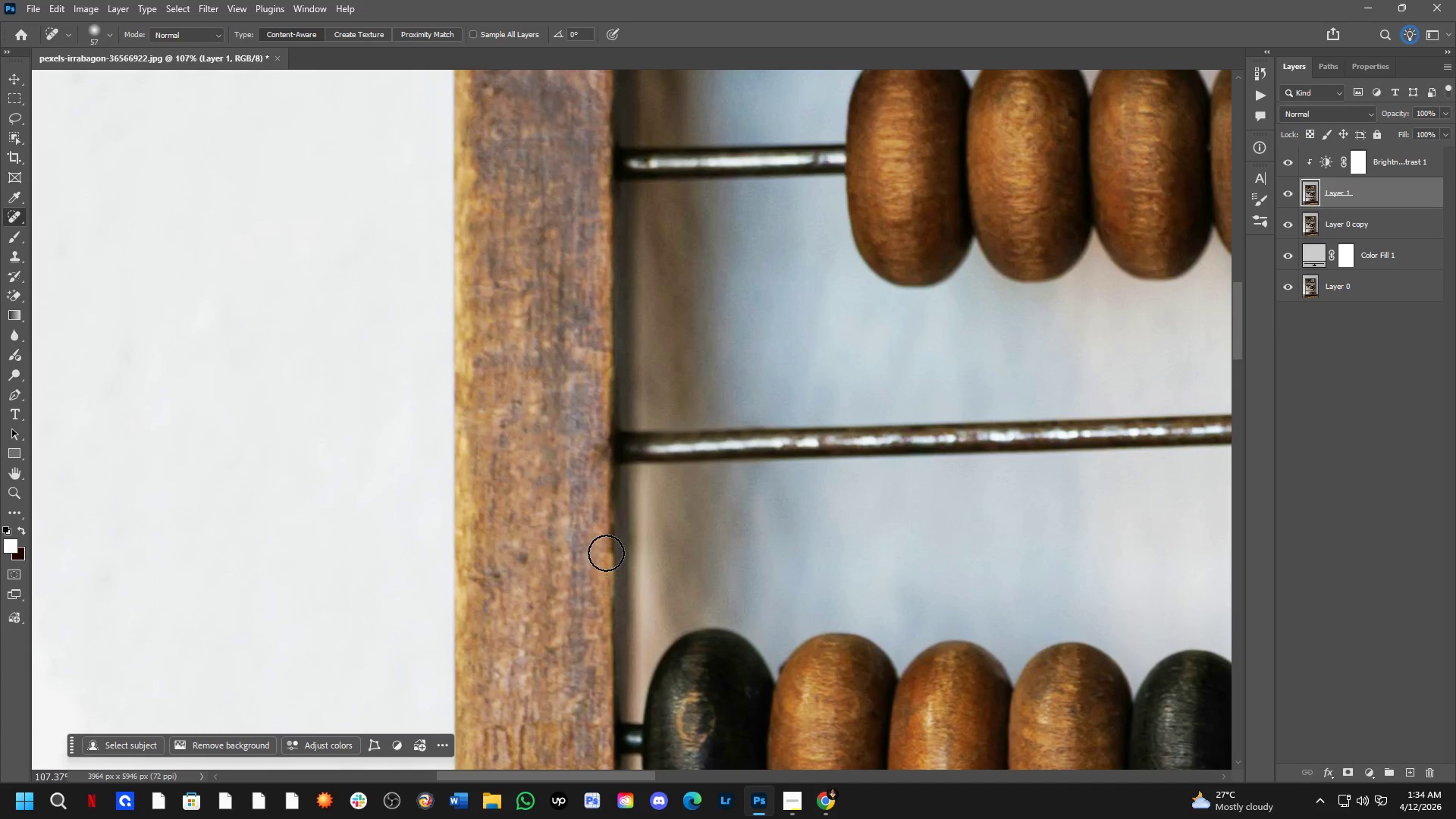 
left_click_drag(start_coordinate=[604, 526], to_coordinate=[612, 585])
 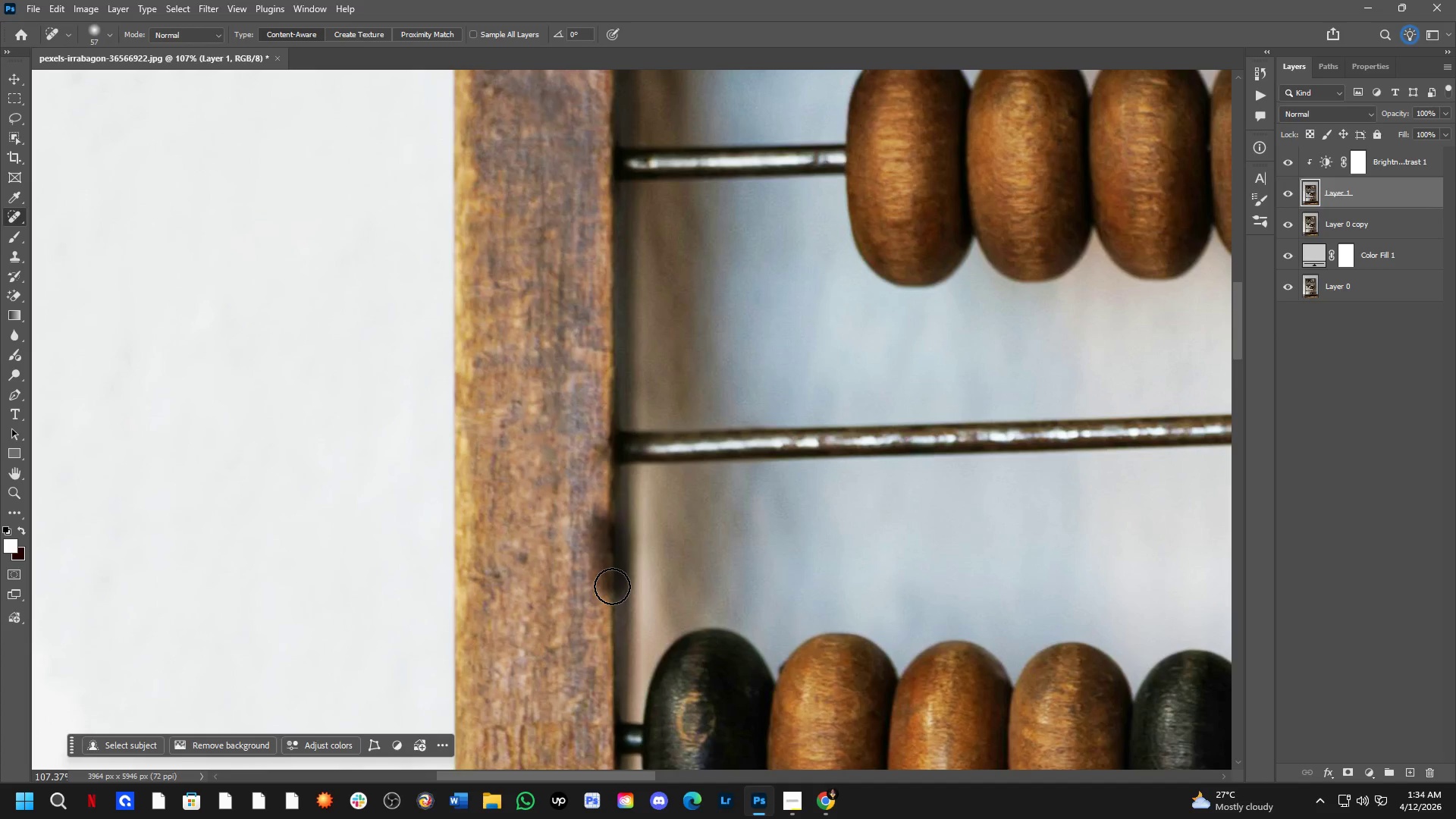 
hold_key(key=Space, duration=0.45)
 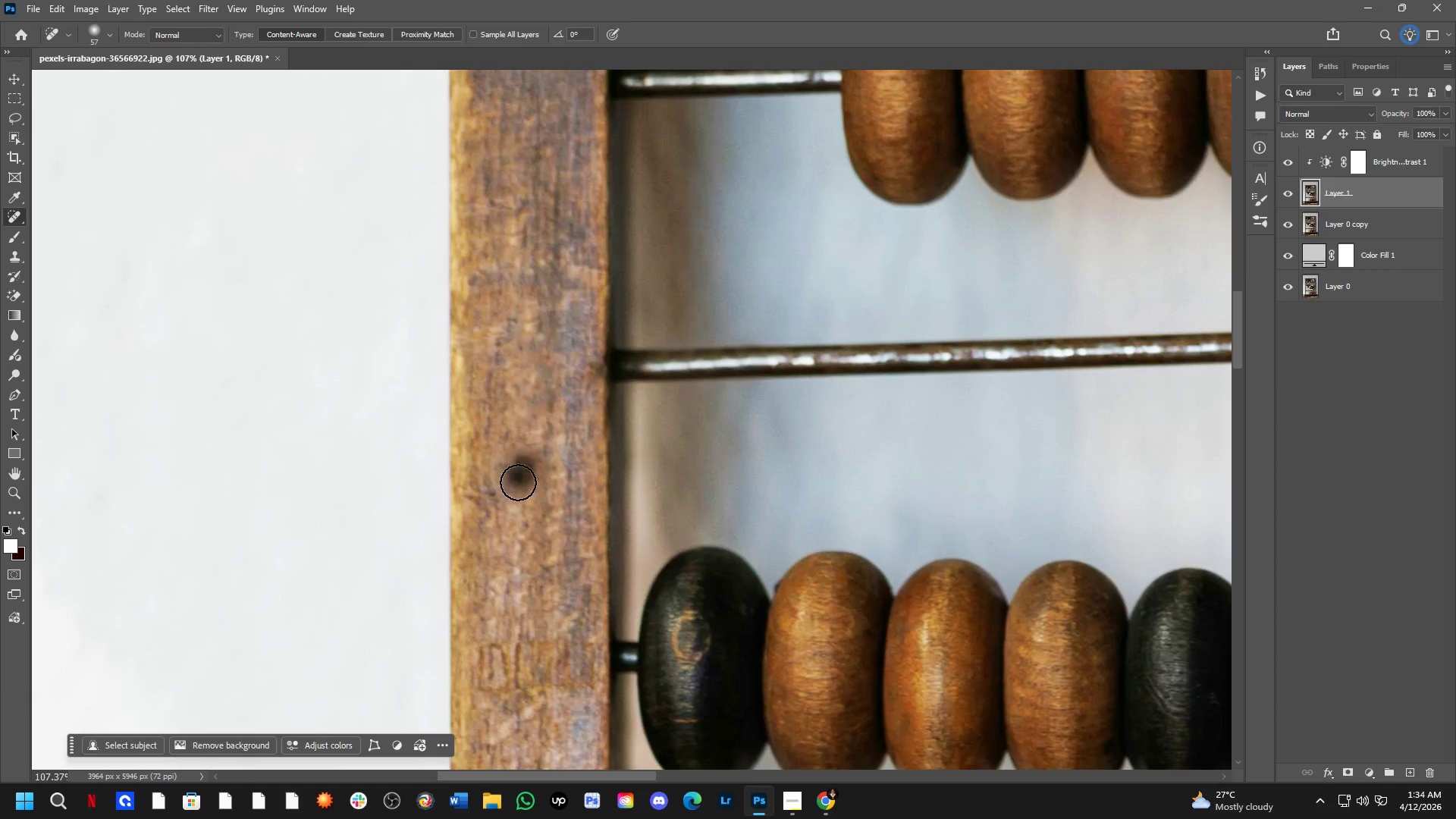 
left_click_drag(start_coordinate=[601, 565], to_coordinate=[596, 483])
 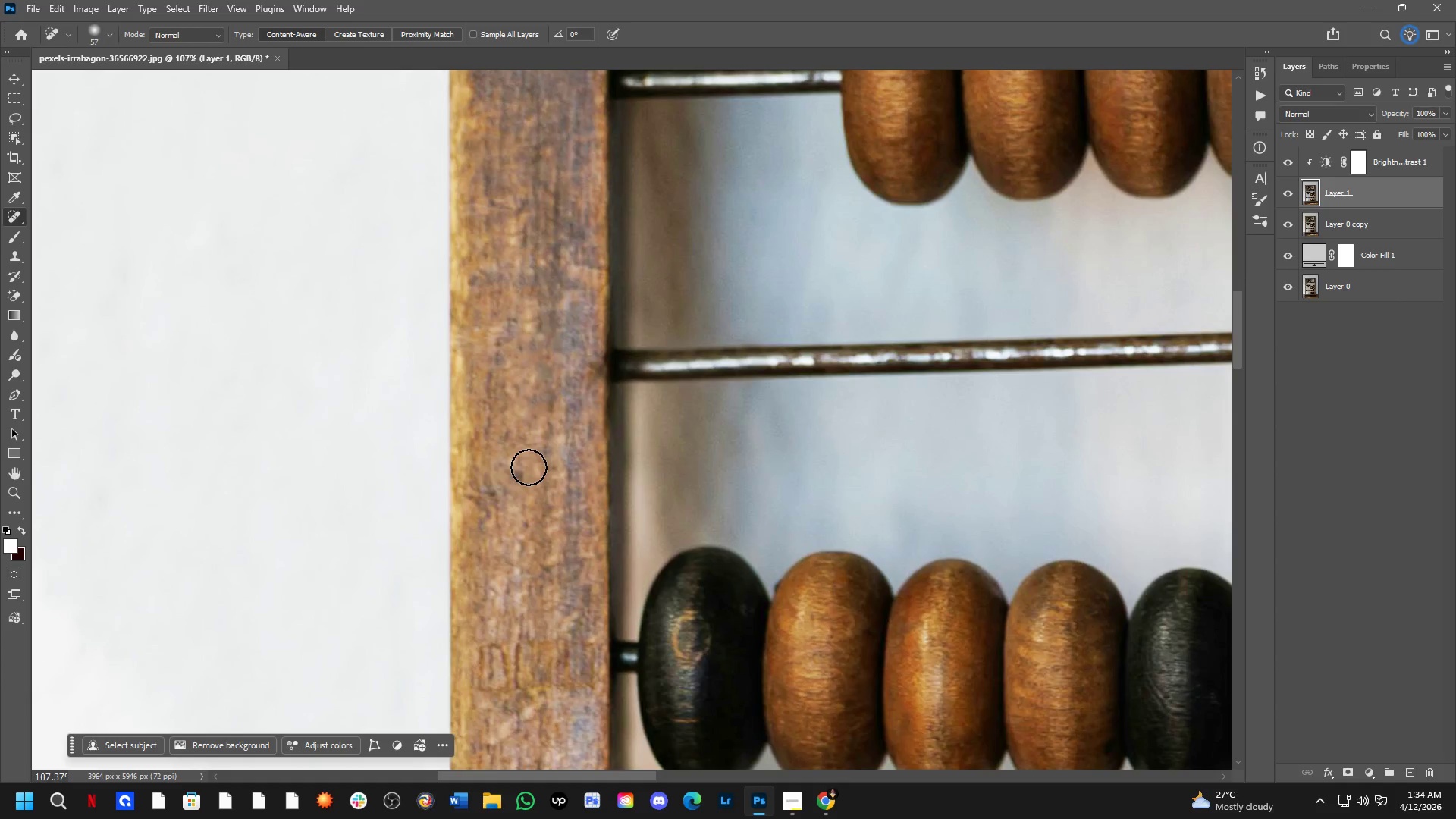 
left_click_drag(start_coordinate=[525, 467], to_coordinate=[516, 489])
 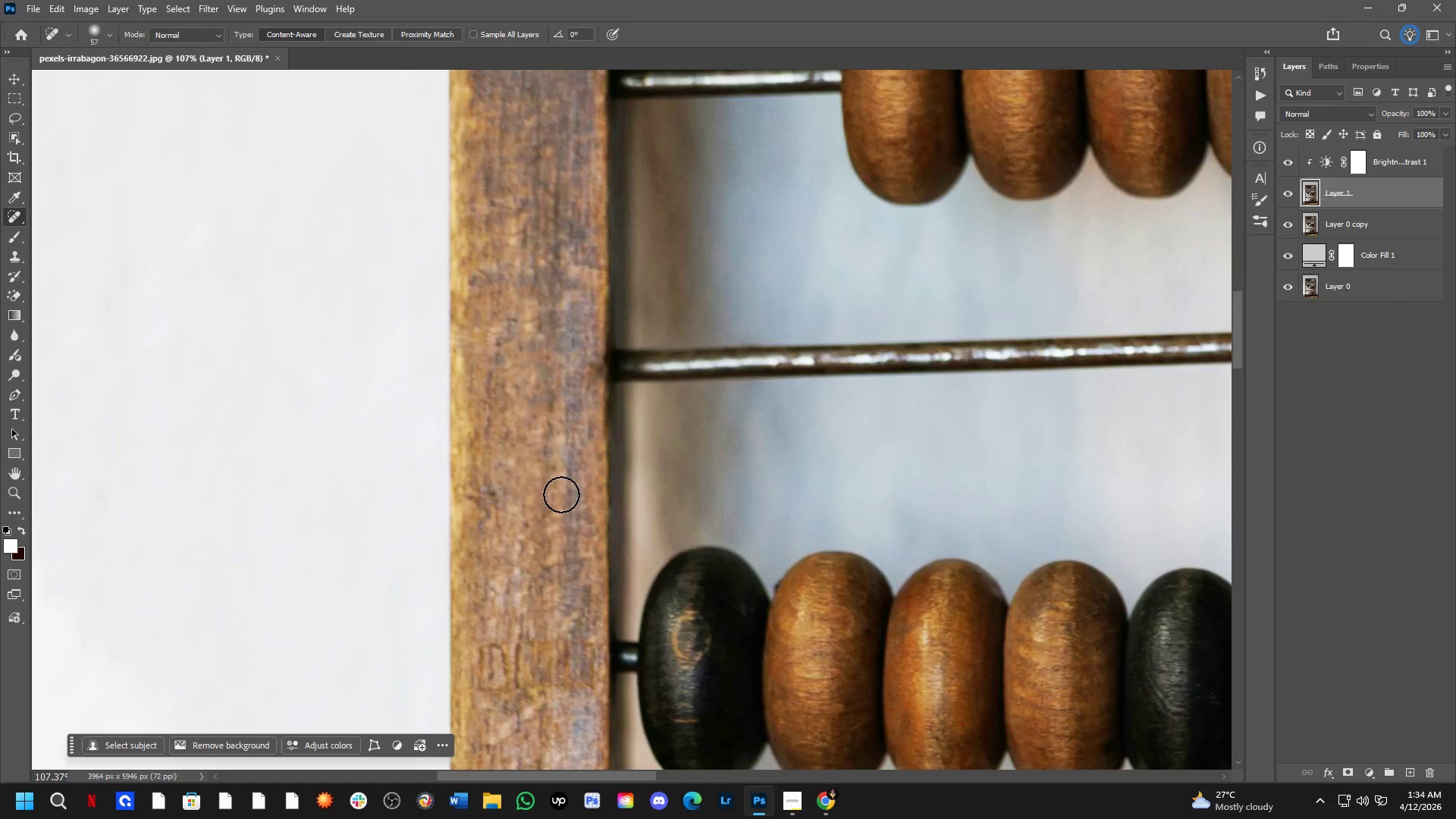 
left_click_drag(start_coordinate=[556, 529], to_coordinate=[556, 550])
 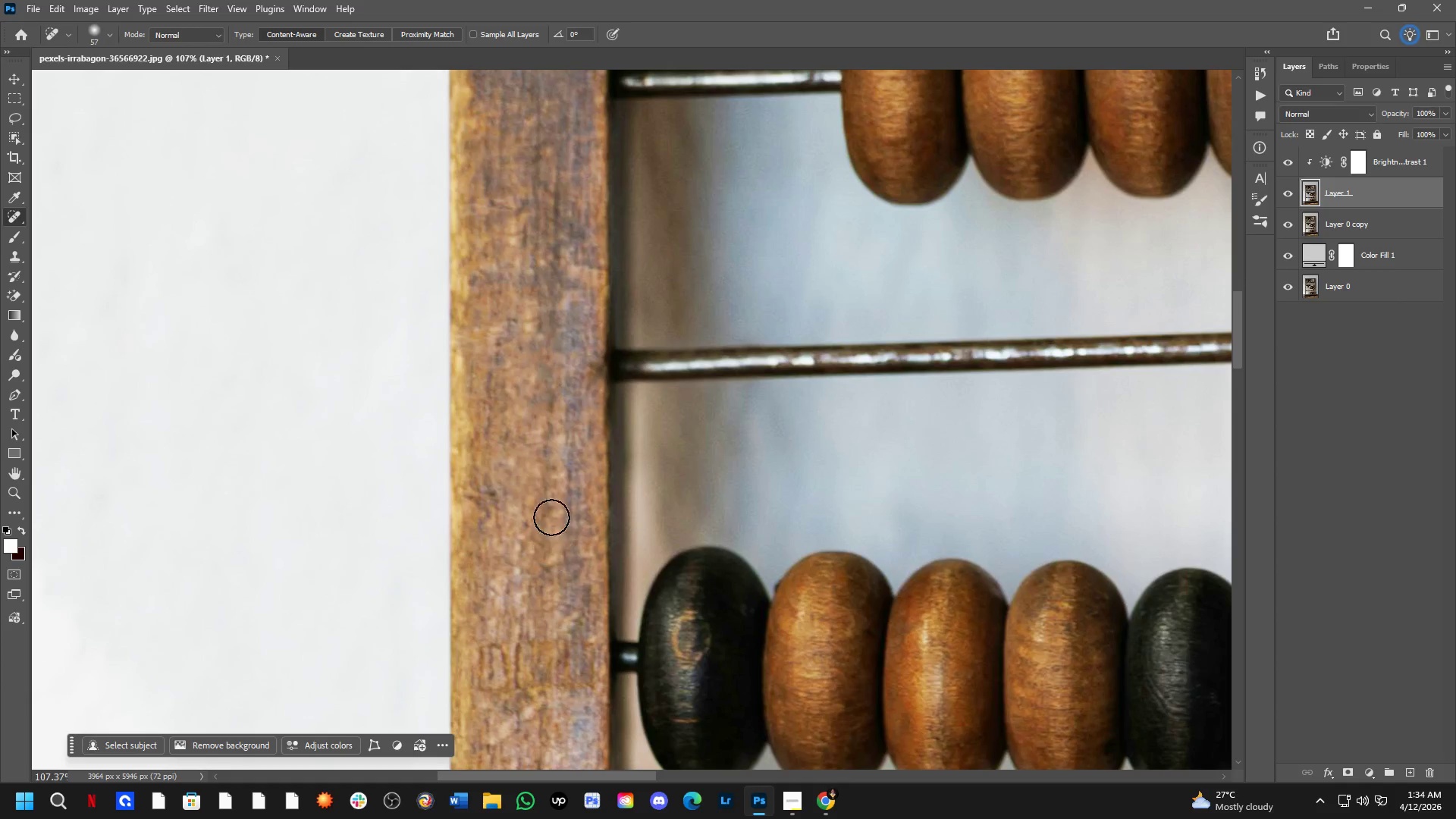 
left_click_drag(start_coordinate=[552, 509], to_coordinate=[558, 476])
 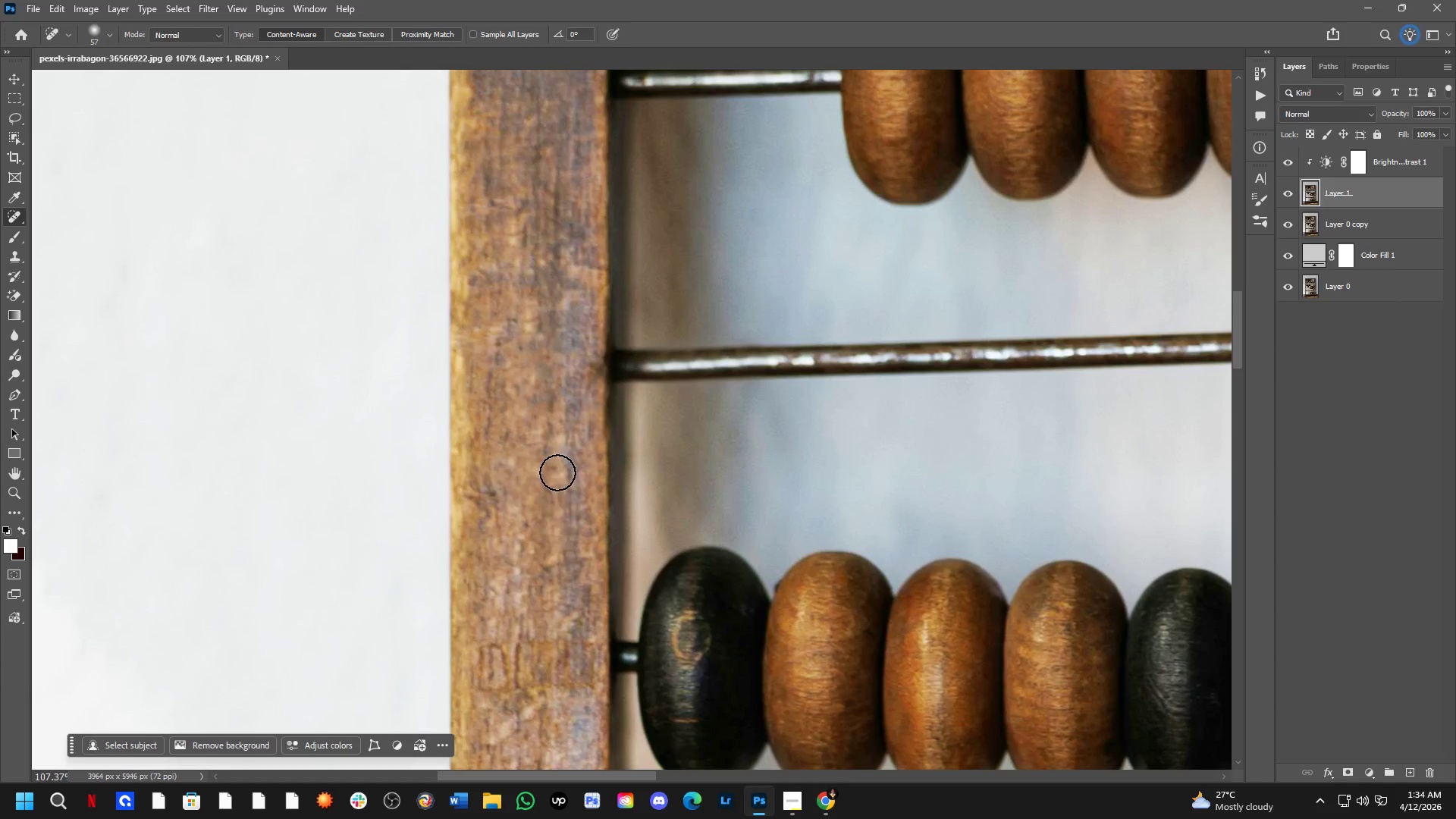 
left_click_drag(start_coordinate=[557, 491], to_coordinate=[557, 573])
 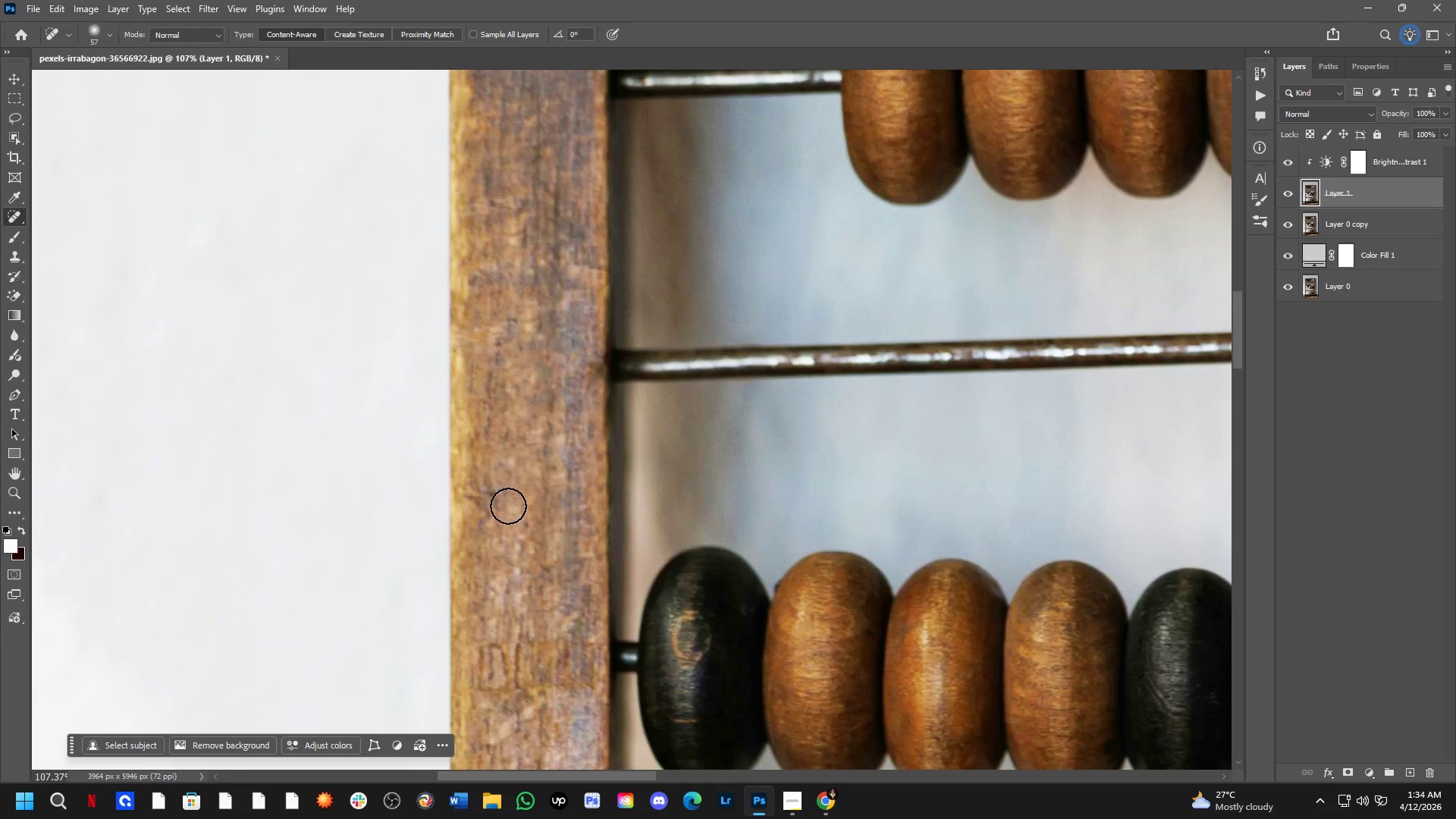 
left_click_drag(start_coordinate=[499, 495], to_coordinate=[489, 507])
 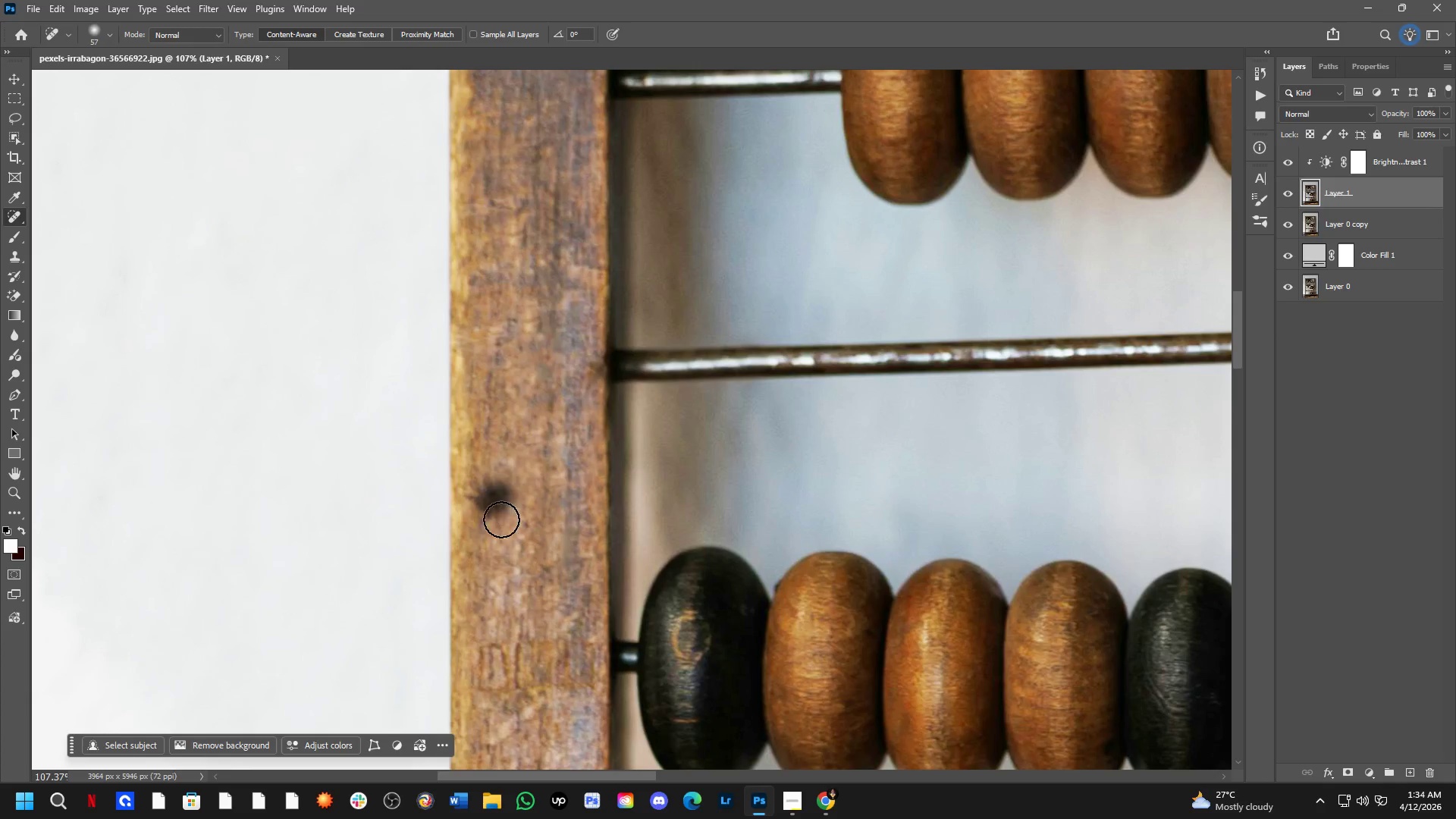 
hold_key(key=Space, duration=0.53)
 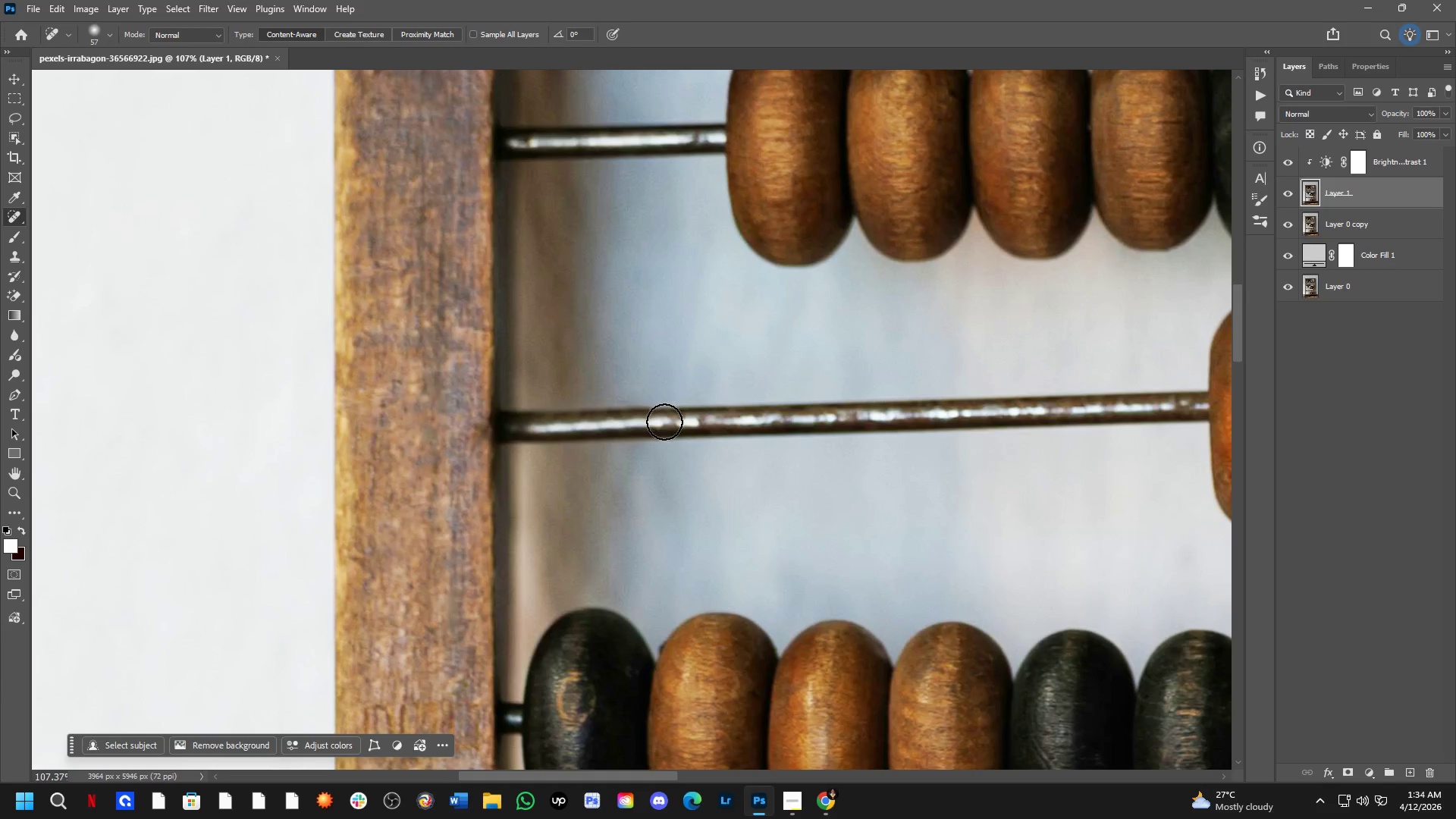 
left_click_drag(start_coordinate=[598, 472], to_coordinate=[482, 534])
 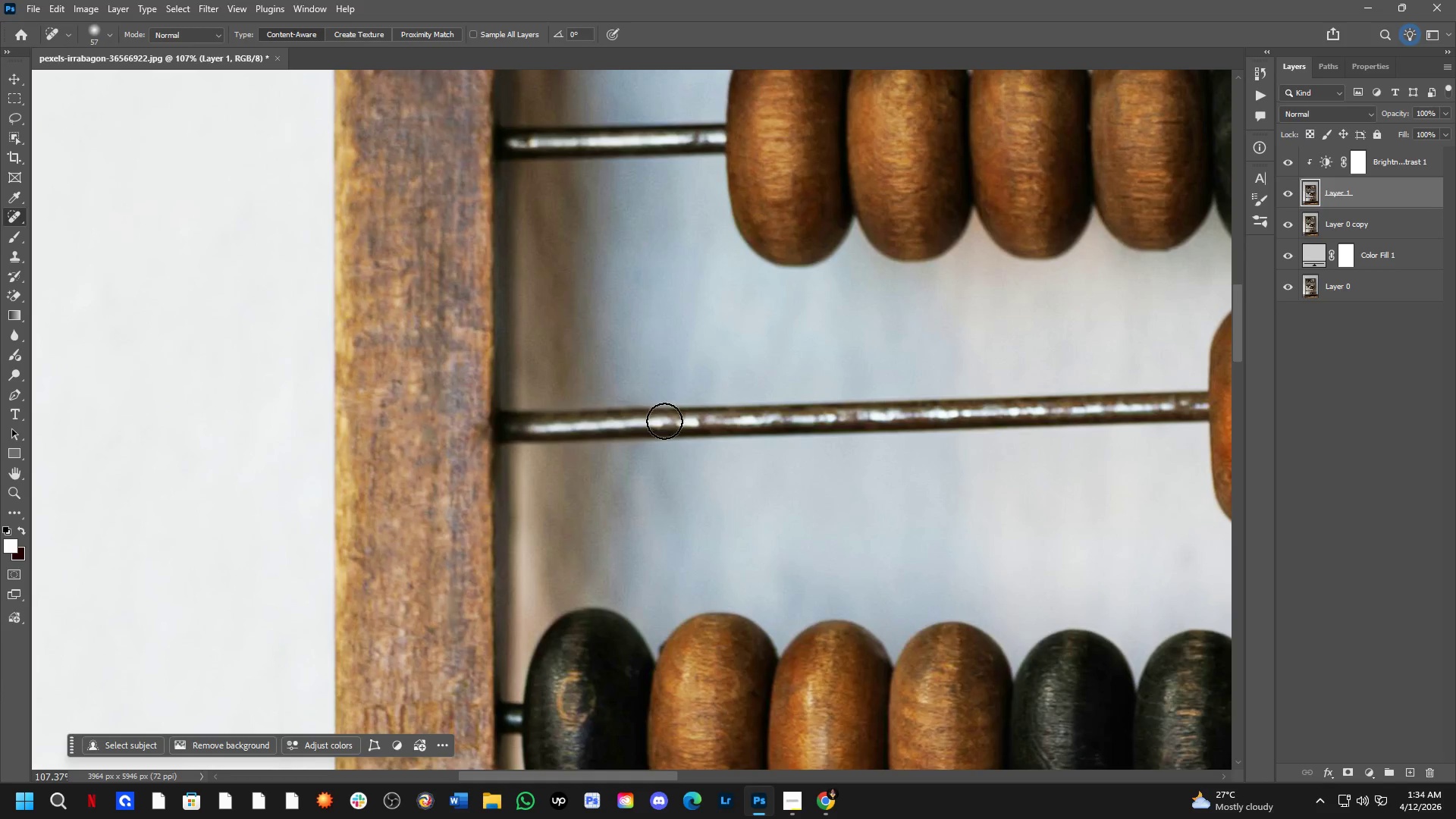 
left_click_drag(start_coordinate=[664, 423], to_coordinate=[701, 427])
 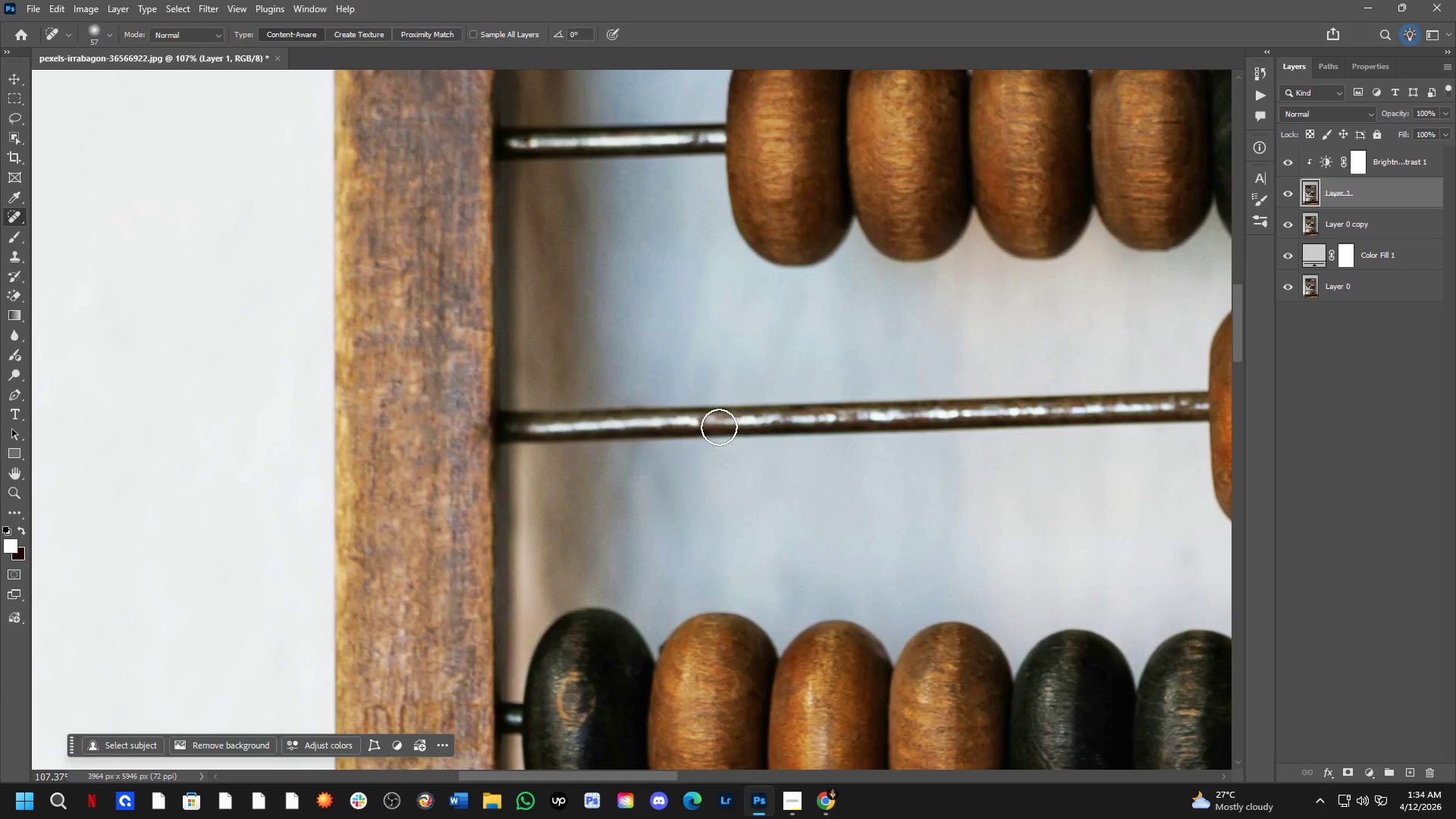 
left_click_drag(start_coordinate=[704, 422], to_coordinate=[743, 421])
 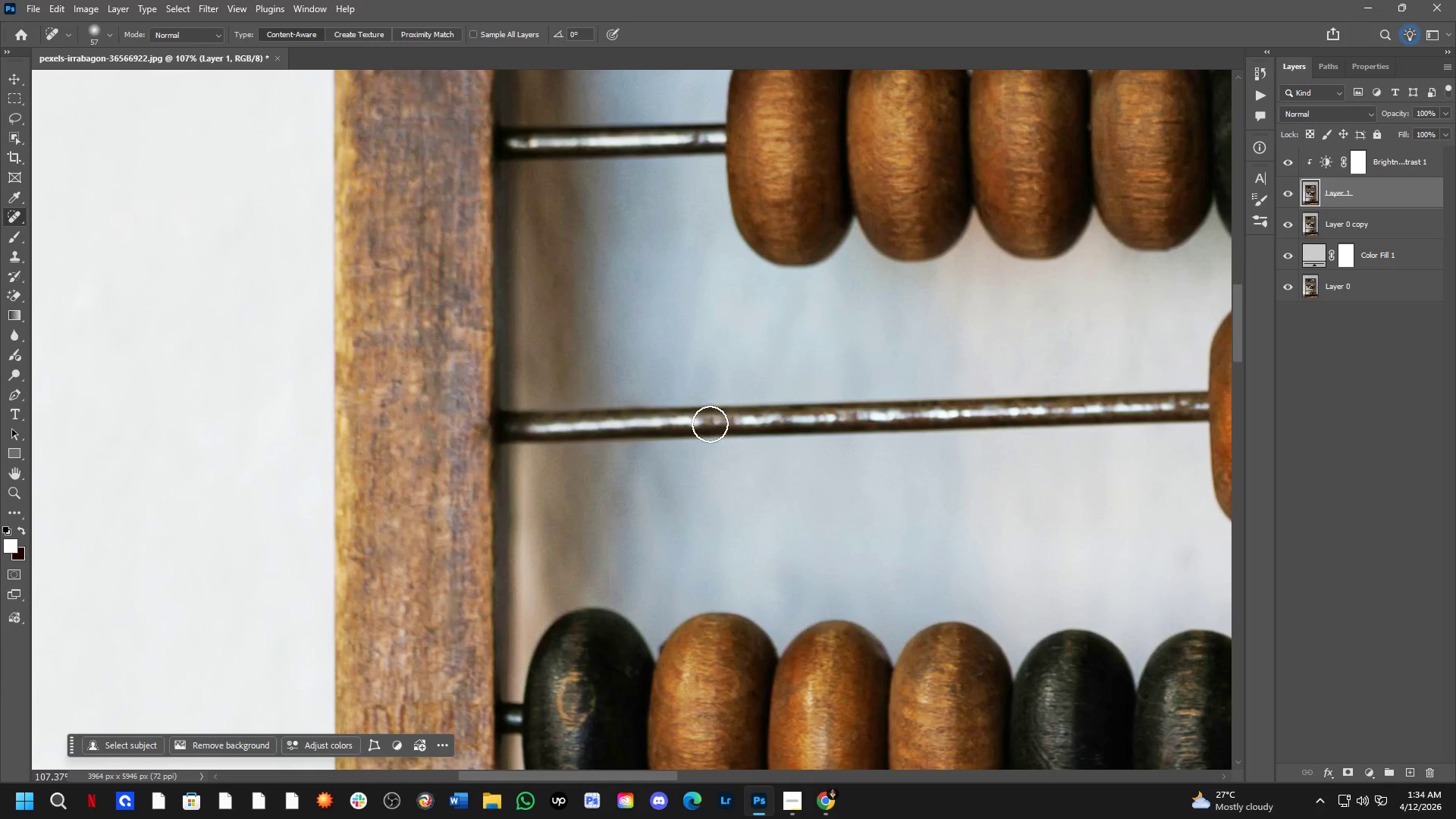 
left_click_drag(start_coordinate=[705, 422], to_coordinate=[755, 425])
 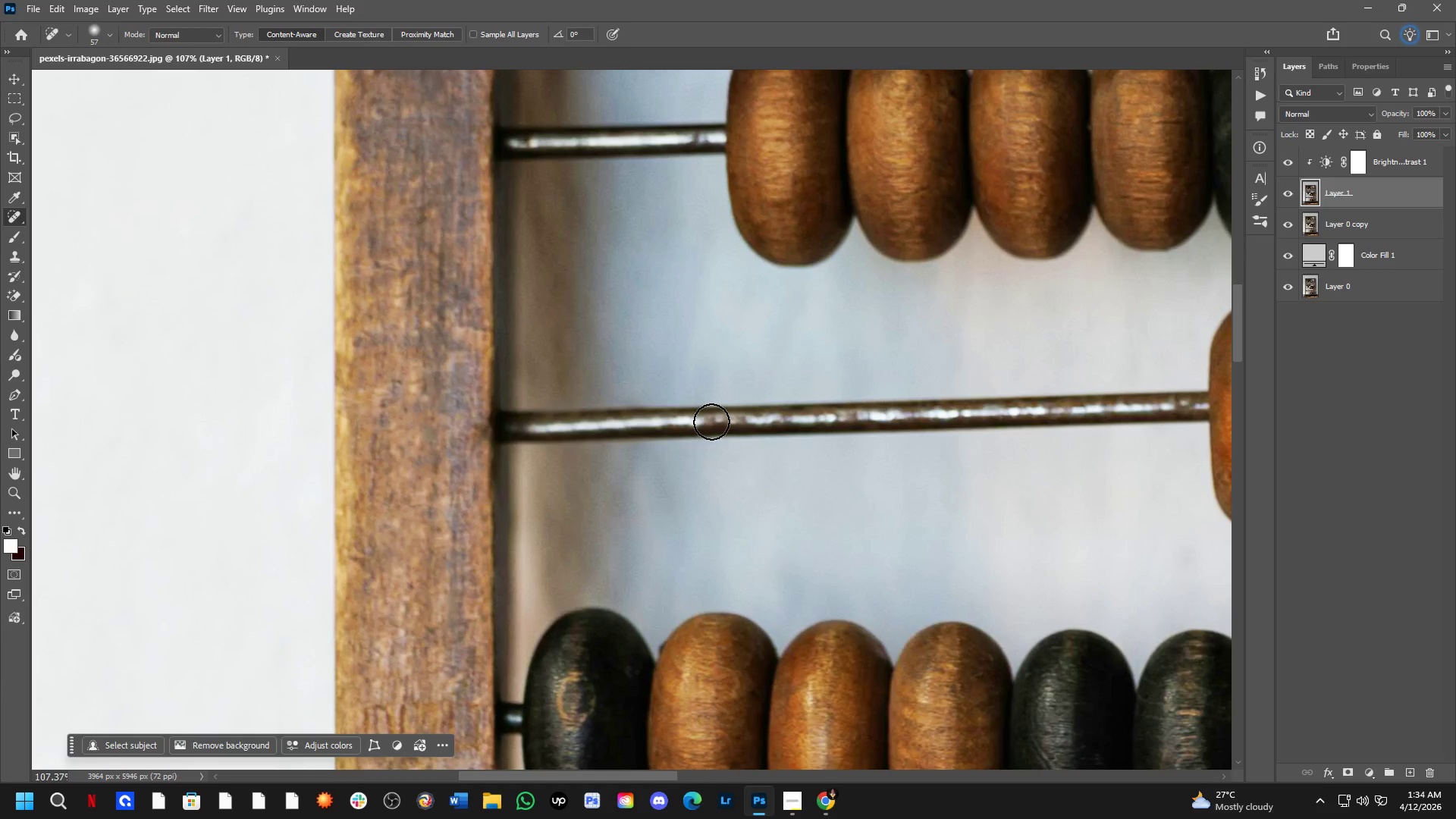 
hold_key(key=Space, duration=0.53)
 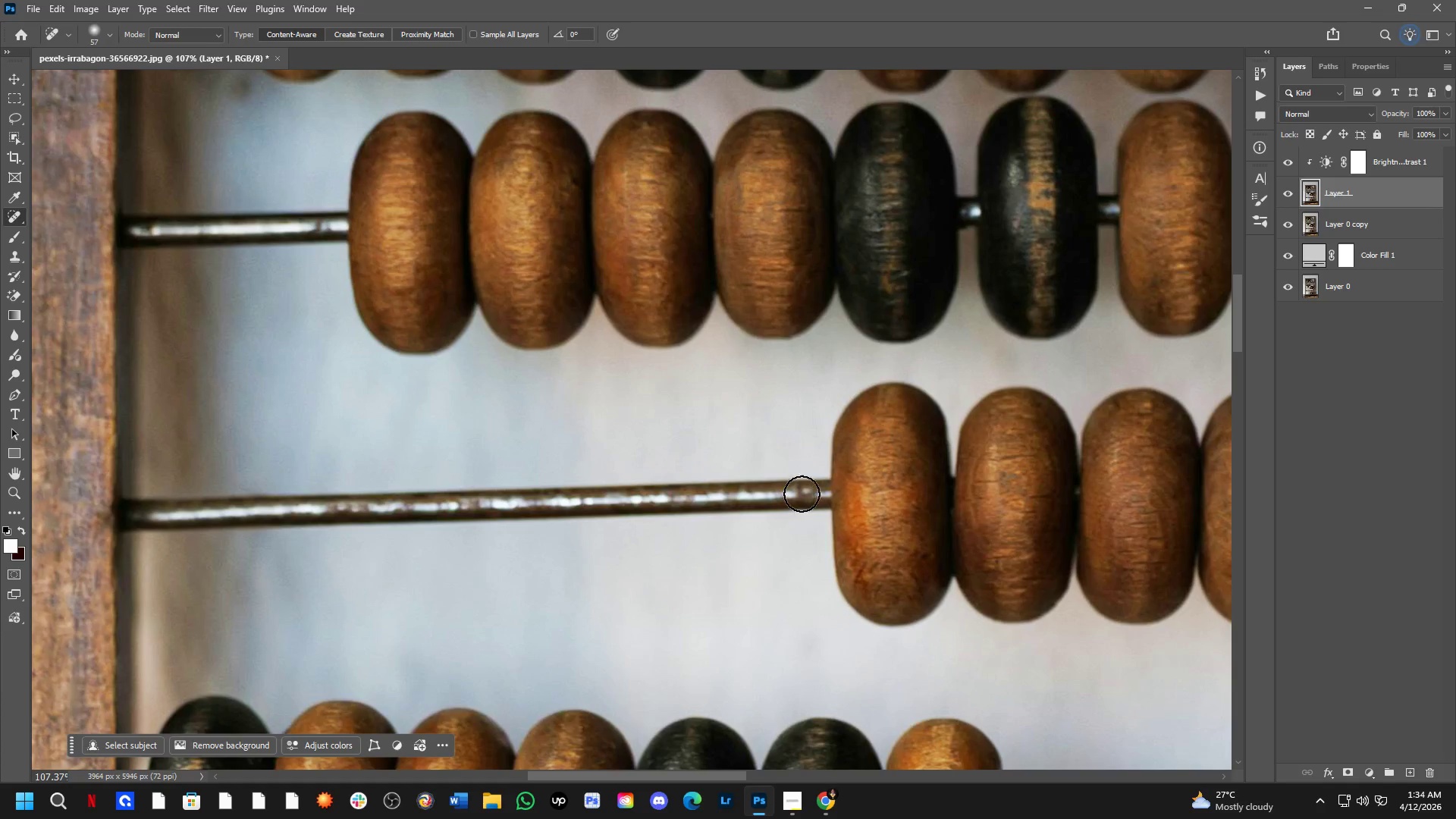 
left_click_drag(start_coordinate=[908, 427], to_coordinate=[531, 515])
 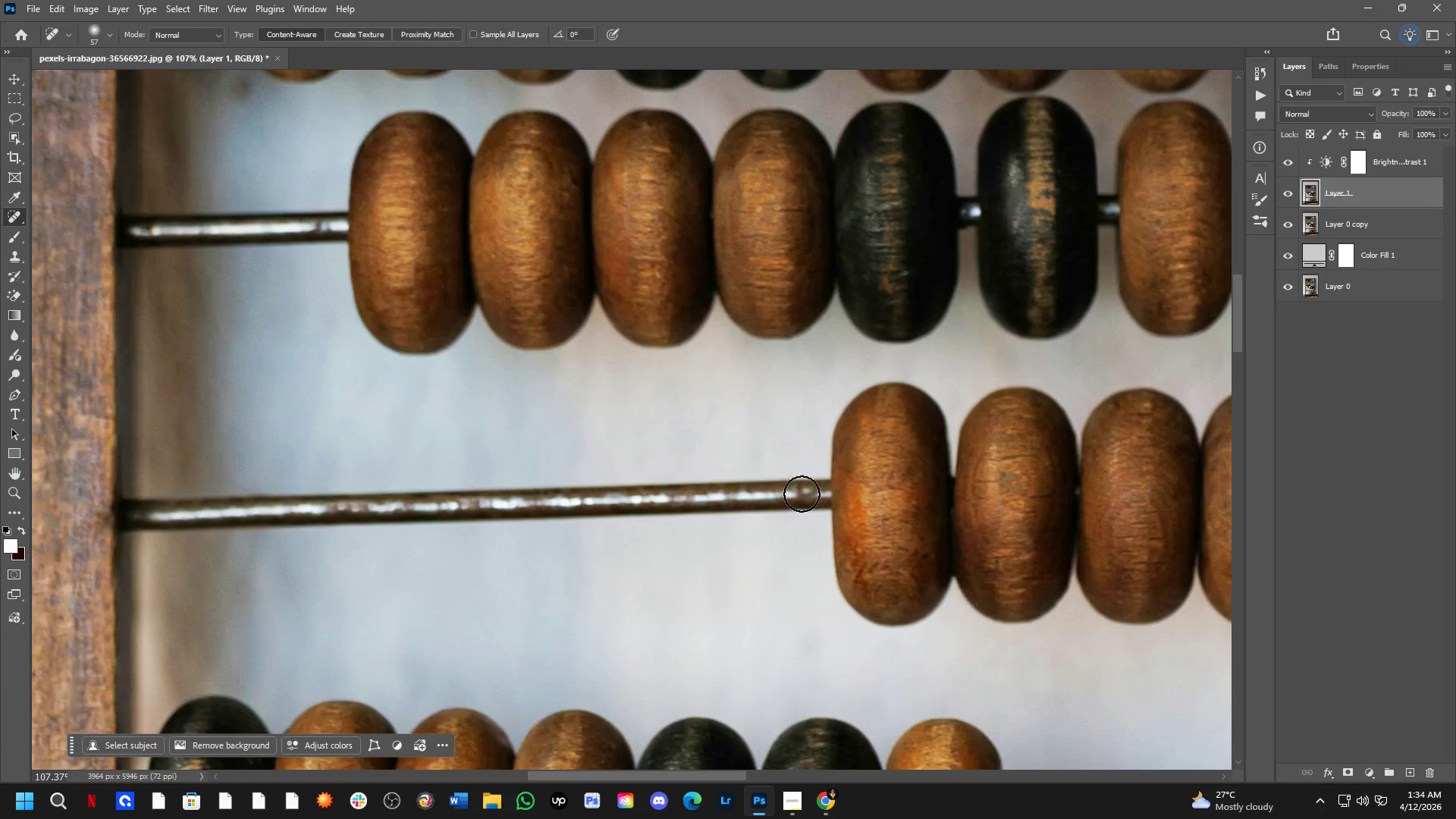 
left_click_drag(start_coordinate=[812, 493], to_coordinate=[774, 491])
 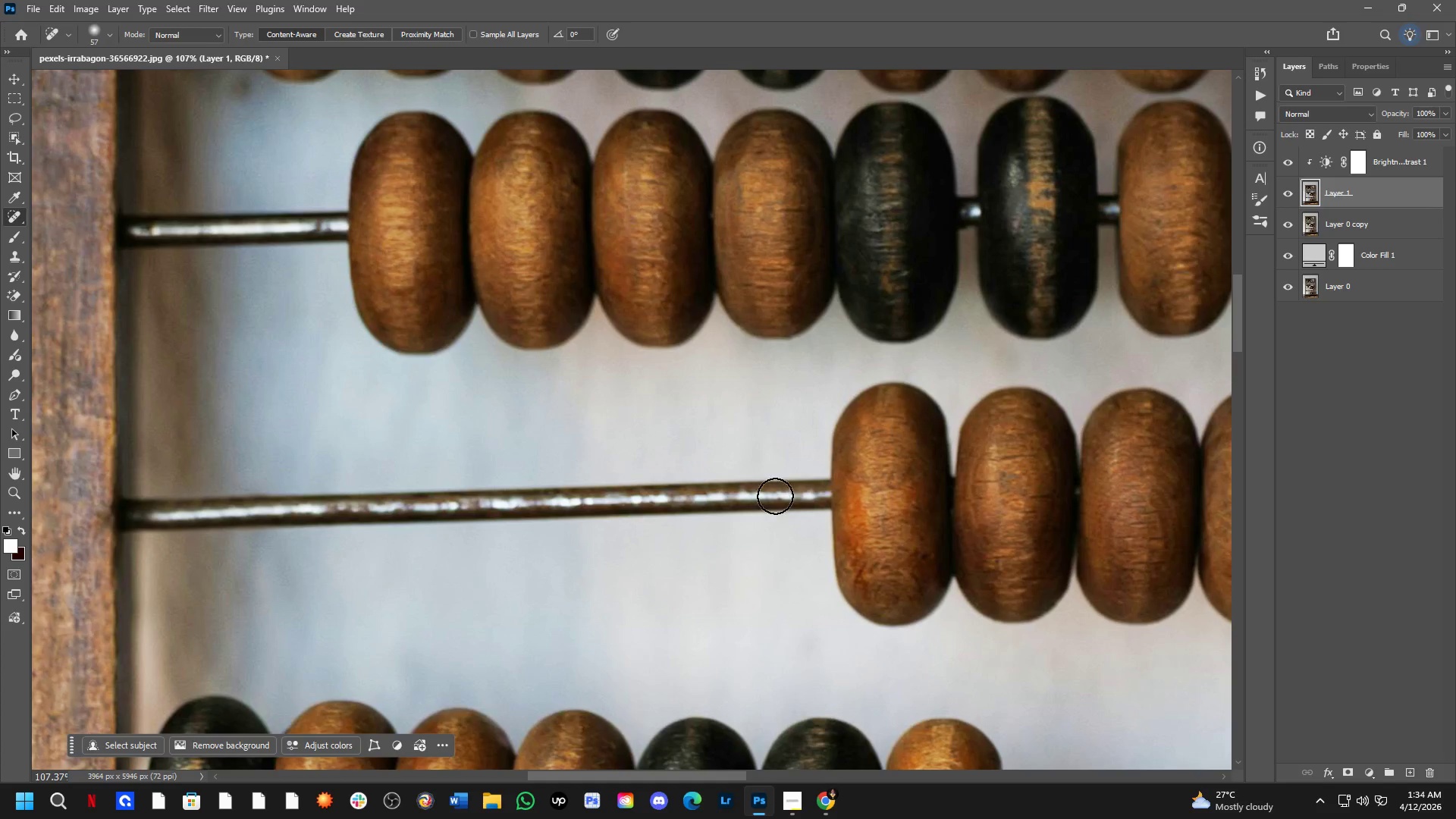 
left_click_drag(start_coordinate=[774, 495], to_coordinate=[730, 499])
 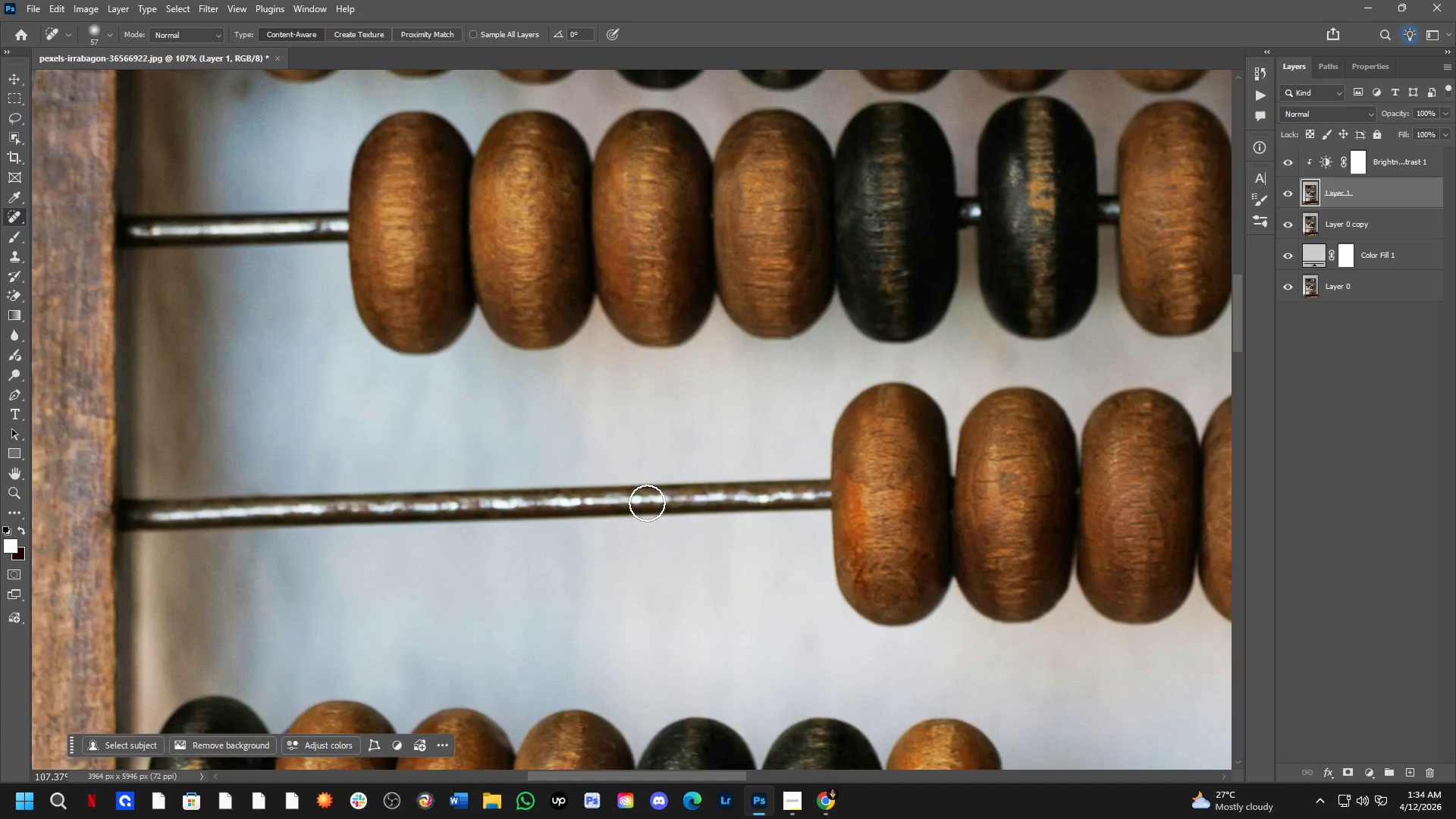 
left_click_drag(start_coordinate=[679, 497], to_coordinate=[726, 493])
 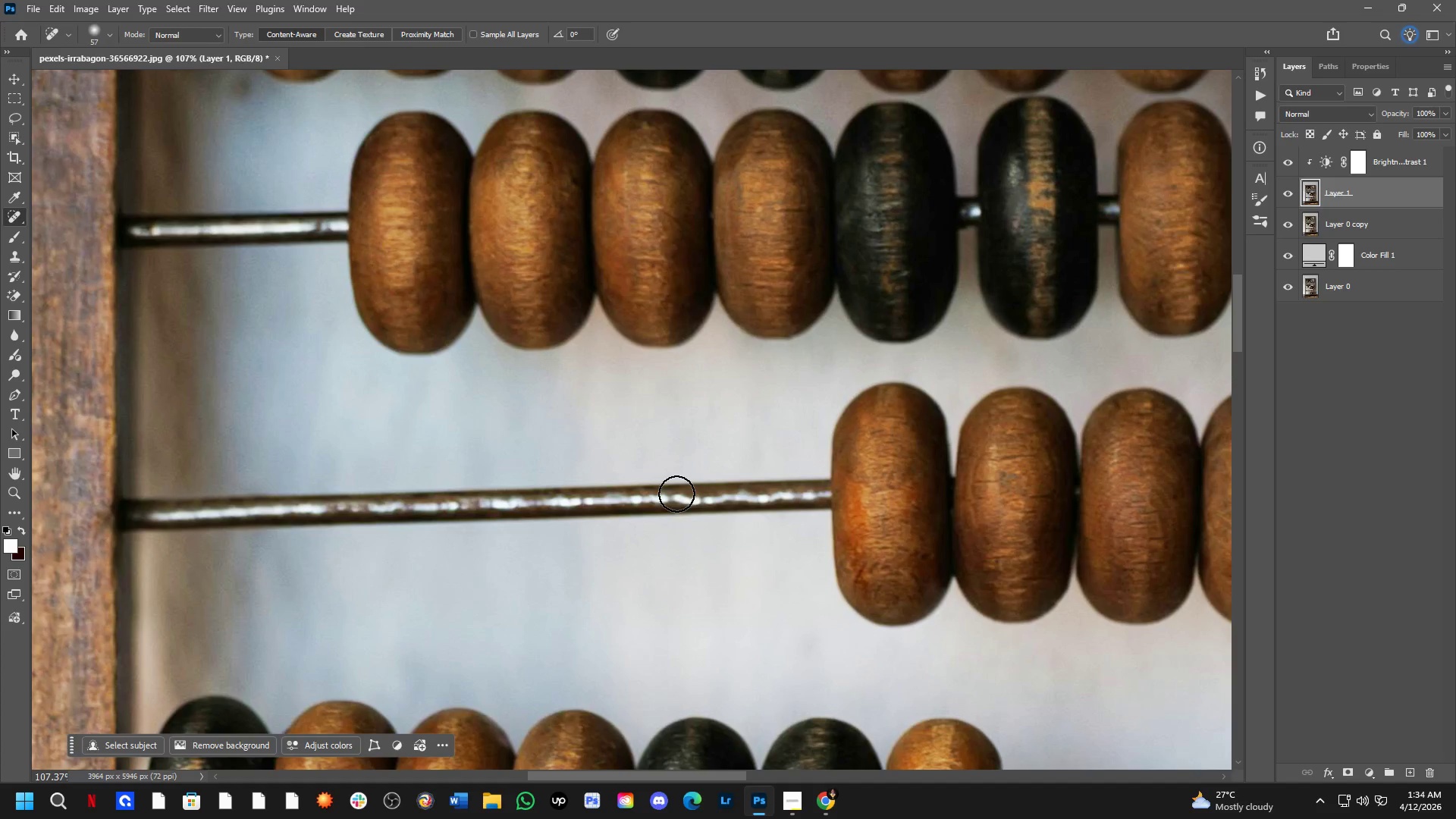 
key(Control+ControlLeft)
 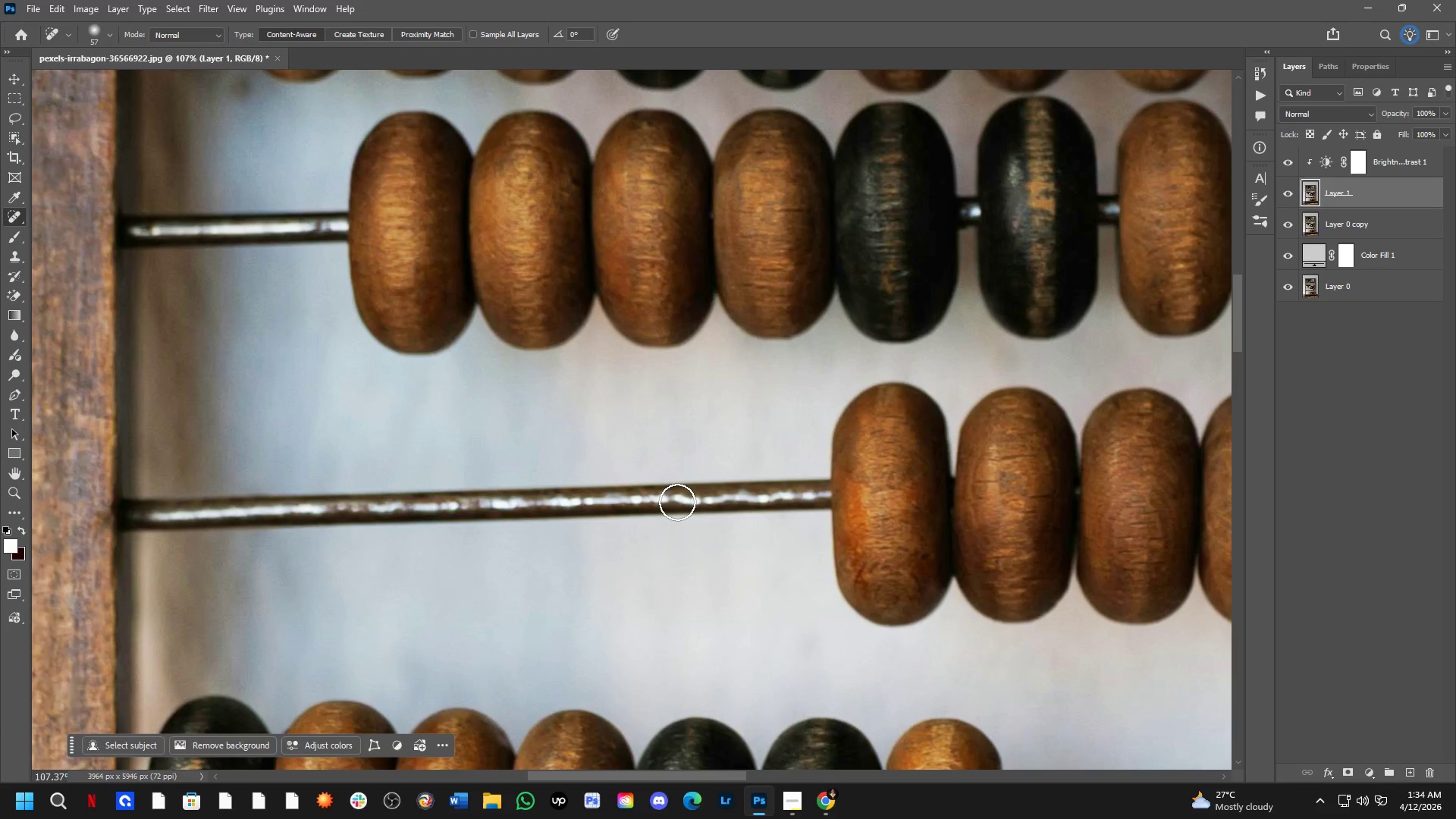 
left_click_drag(start_coordinate=[677, 502], to_coordinate=[647, 502])
 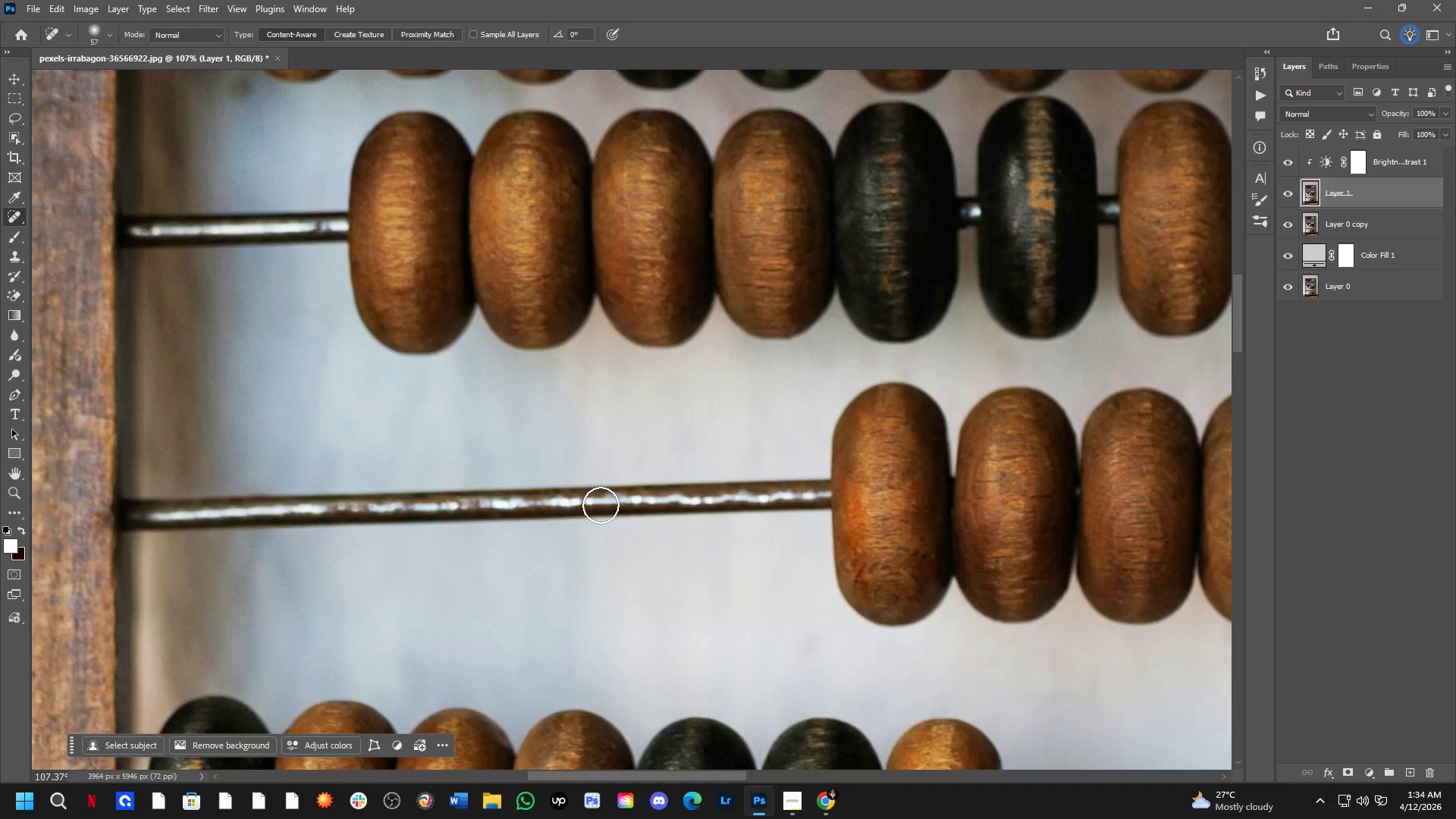 
left_click_drag(start_coordinate=[612, 502], to_coordinate=[644, 503])
 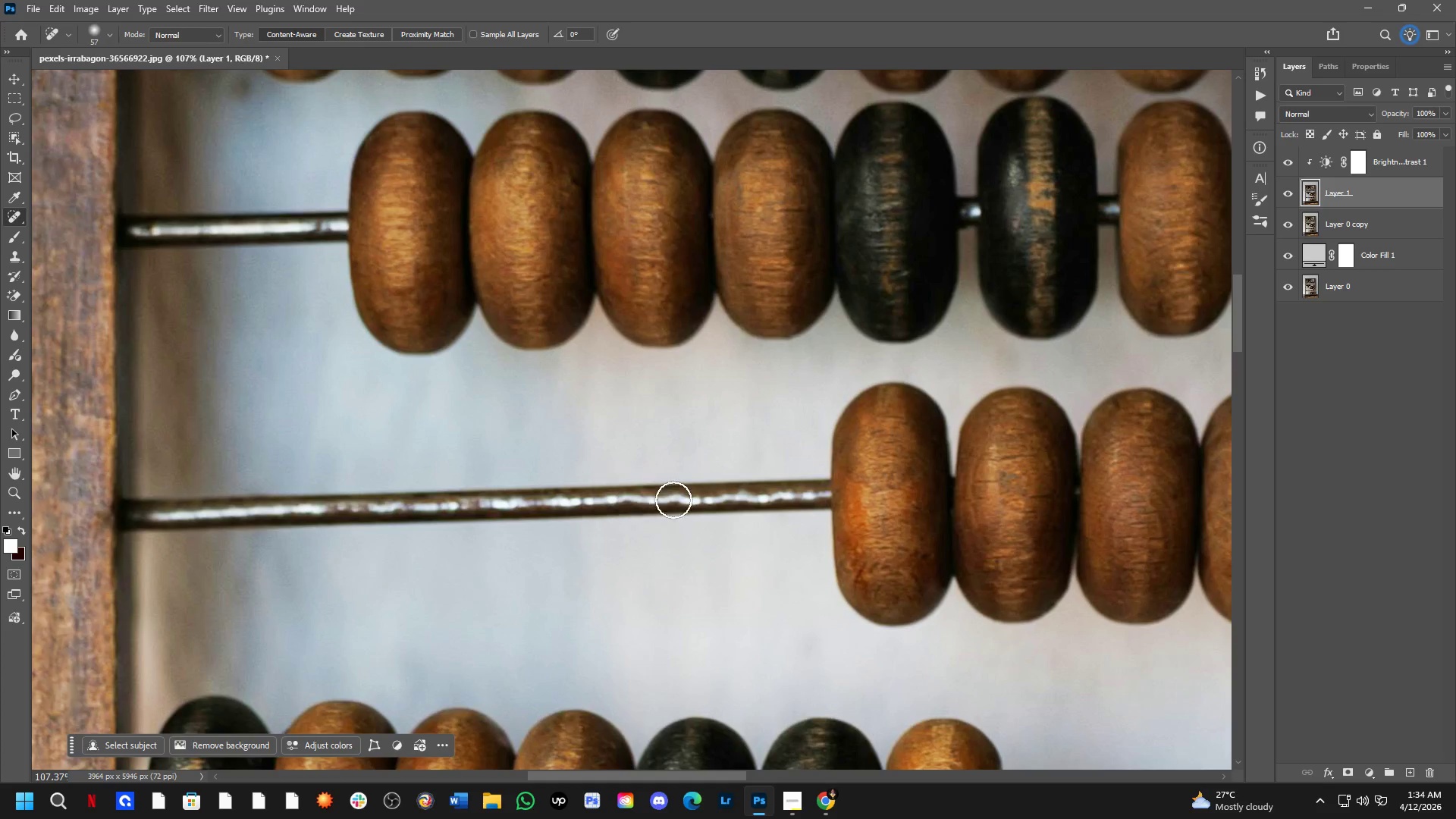 
left_click_drag(start_coordinate=[666, 497], to_coordinate=[629, 497])
 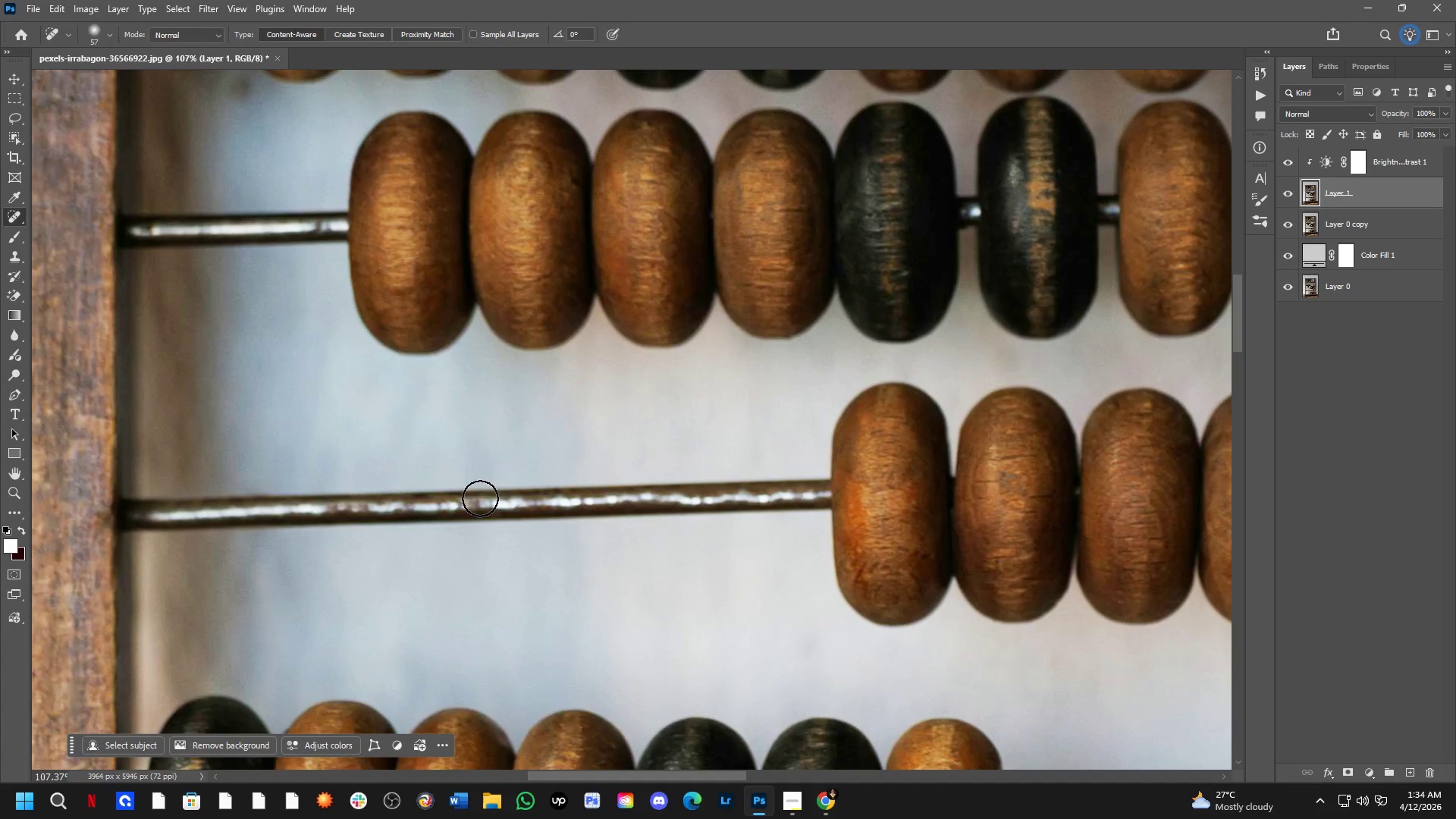 
left_click_drag(start_coordinate=[468, 500], to_coordinate=[501, 504])
 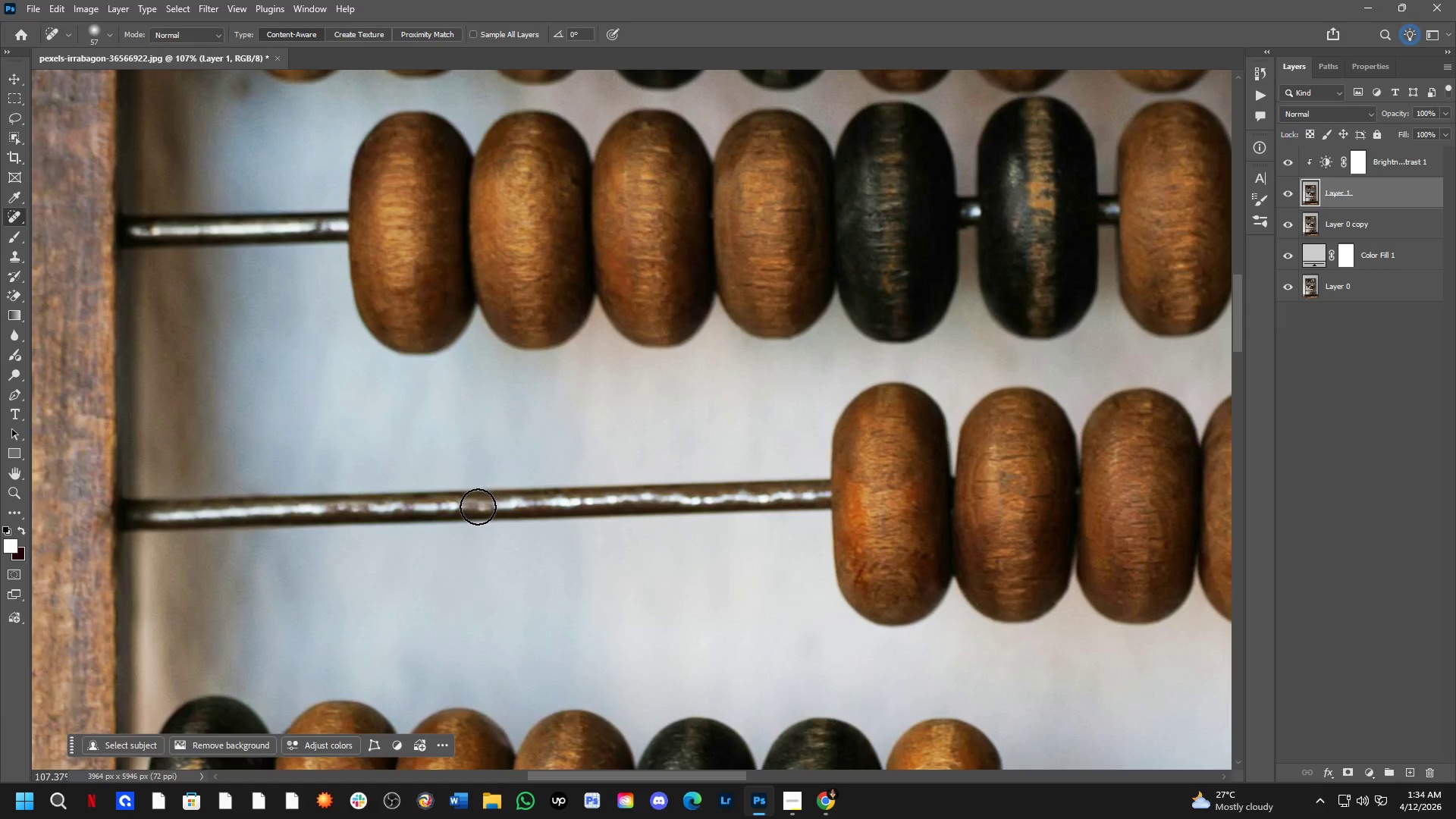 
left_click_drag(start_coordinate=[478, 507], to_coordinate=[438, 507])
 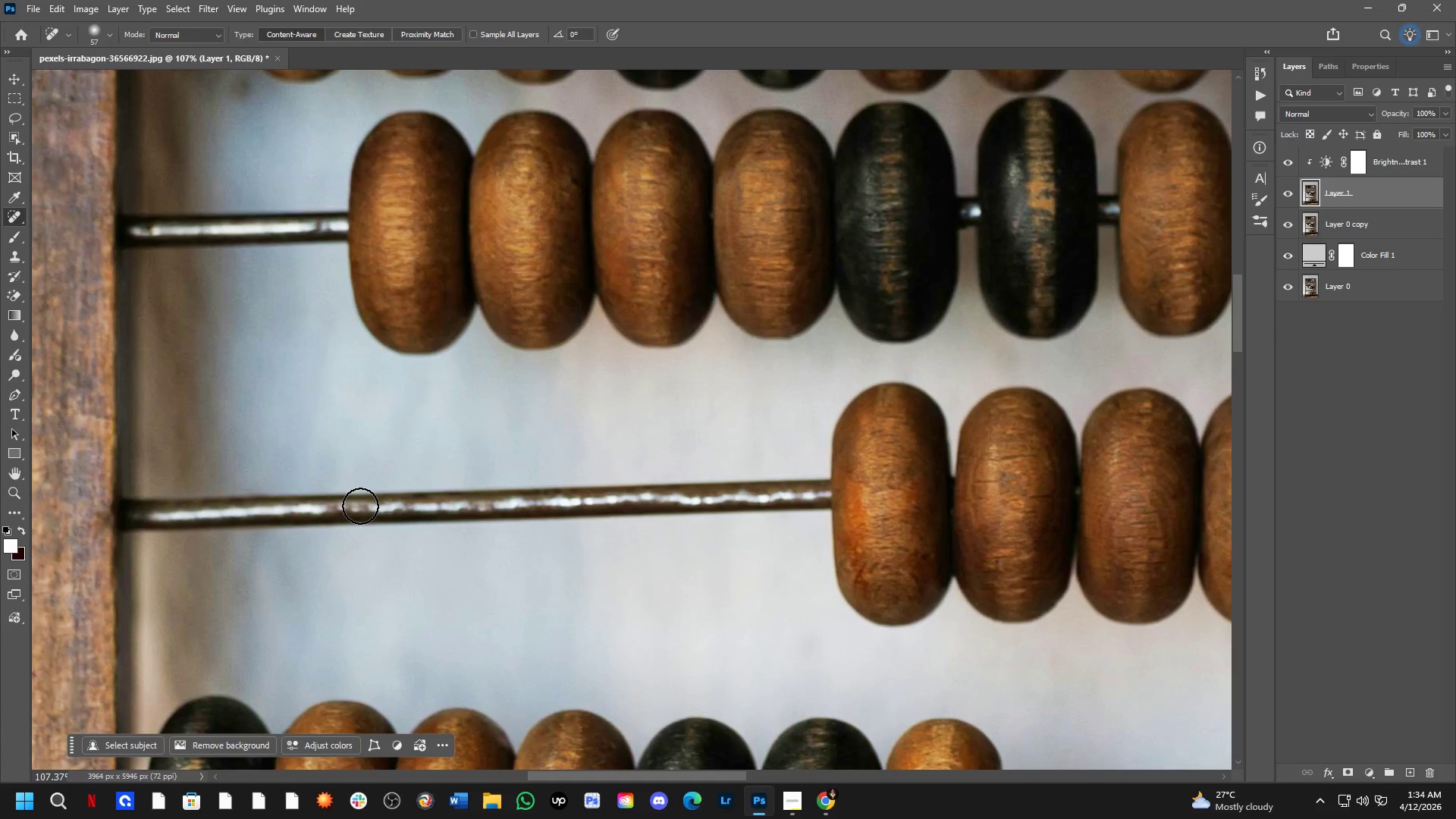 
left_click_drag(start_coordinate=[341, 507], to_coordinate=[368, 508])
 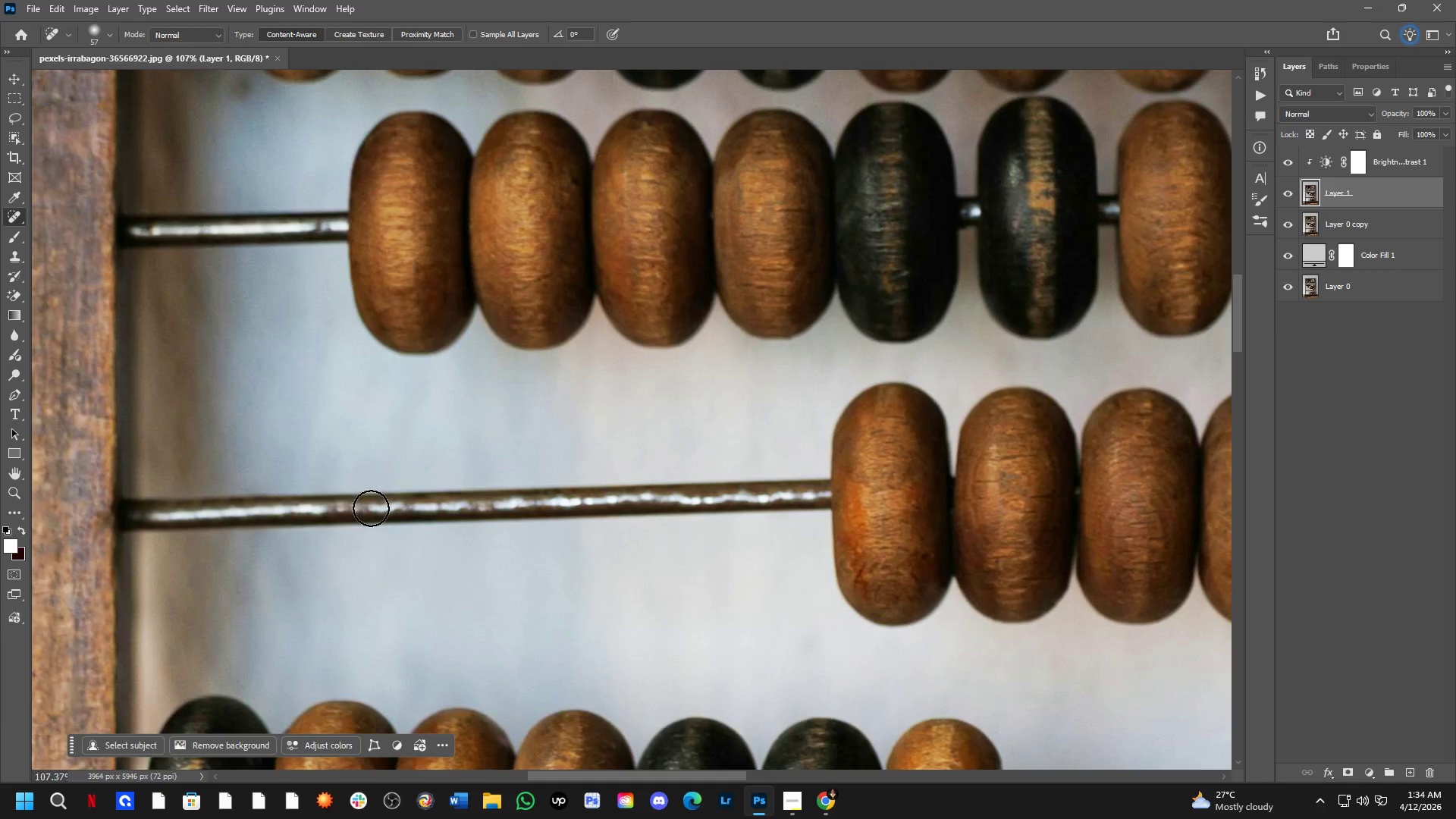 
left_click_drag(start_coordinate=[362, 510], to_coordinate=[329, 515])
 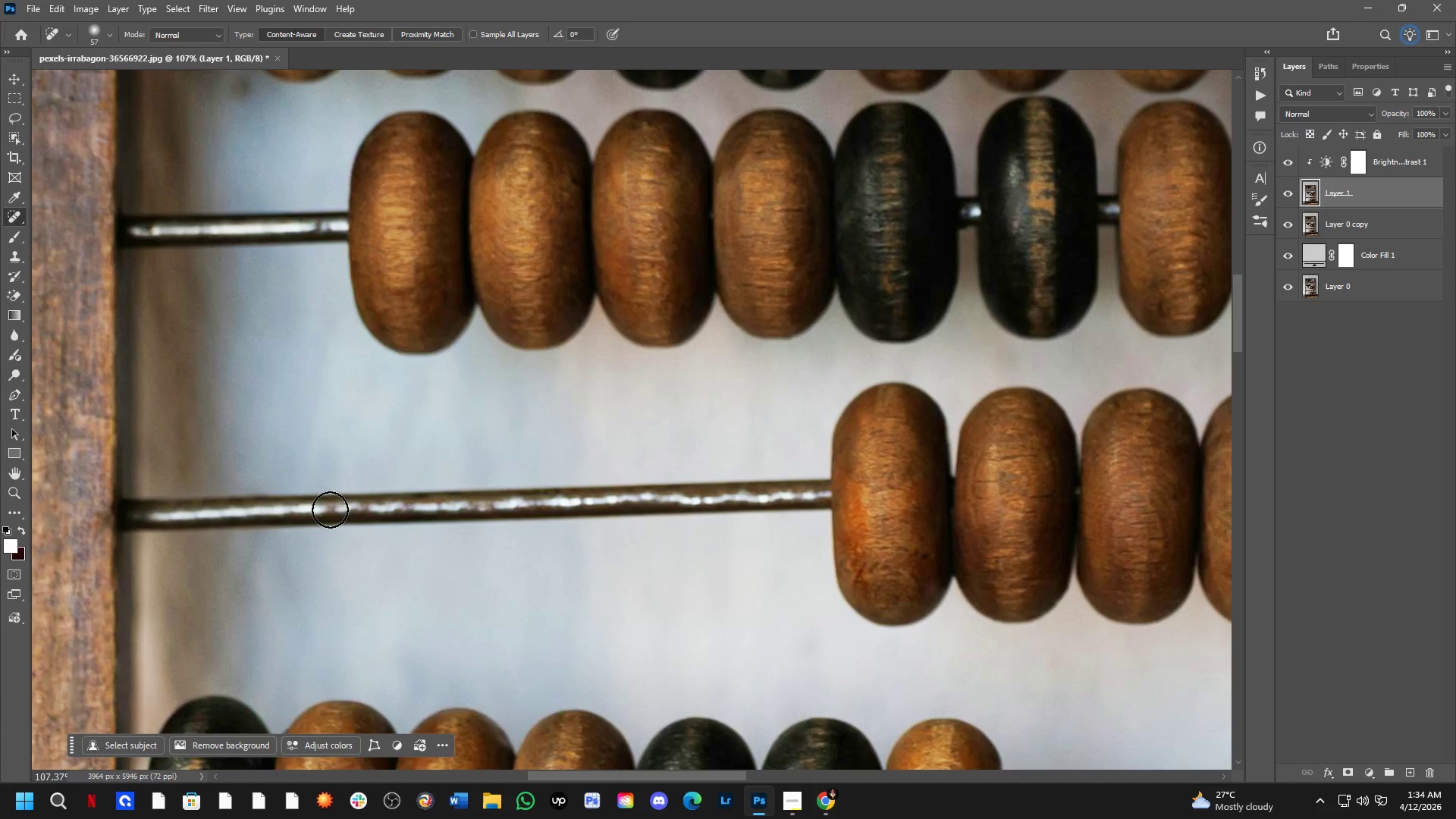 
left_click_drag(start_coordinate=[333, 510], to_coordinate=[348, 510])
 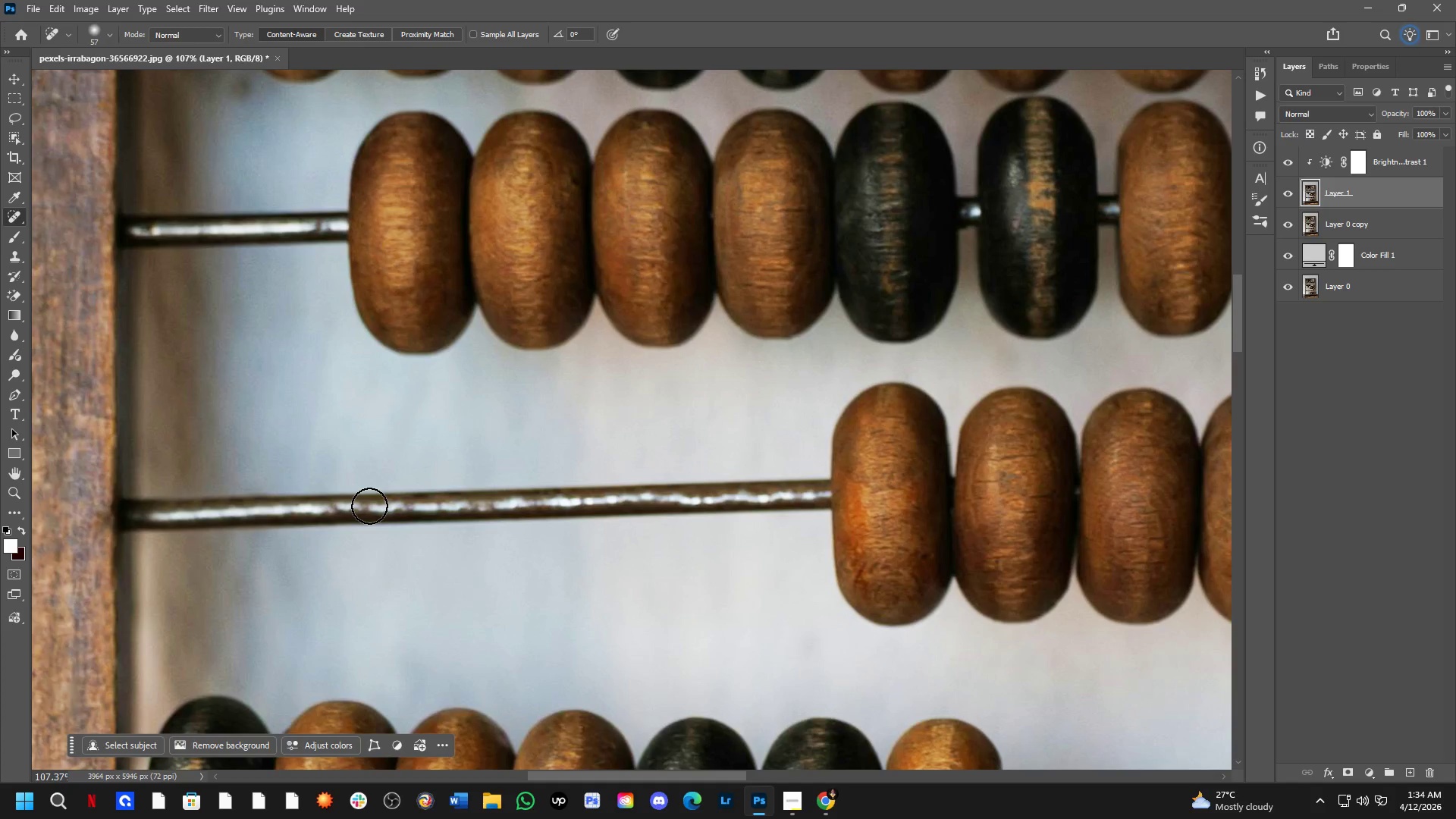 
left_click_drag(start_coordinate=[369, 506], to_coordinate=[350, 510])
 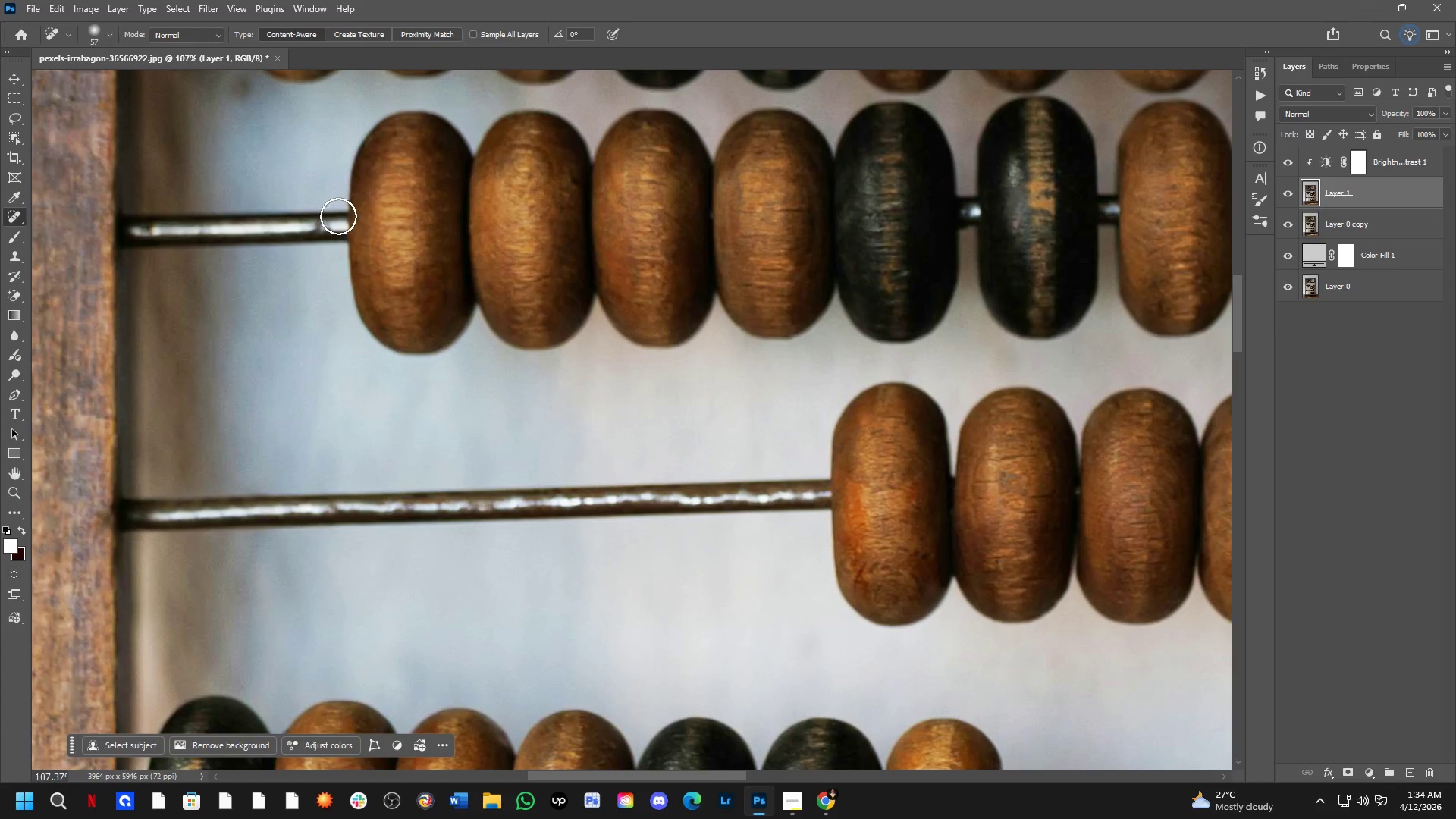 
left_click_drag(start_coordinate=[321, 224], to_coordinate=[307, 227])
 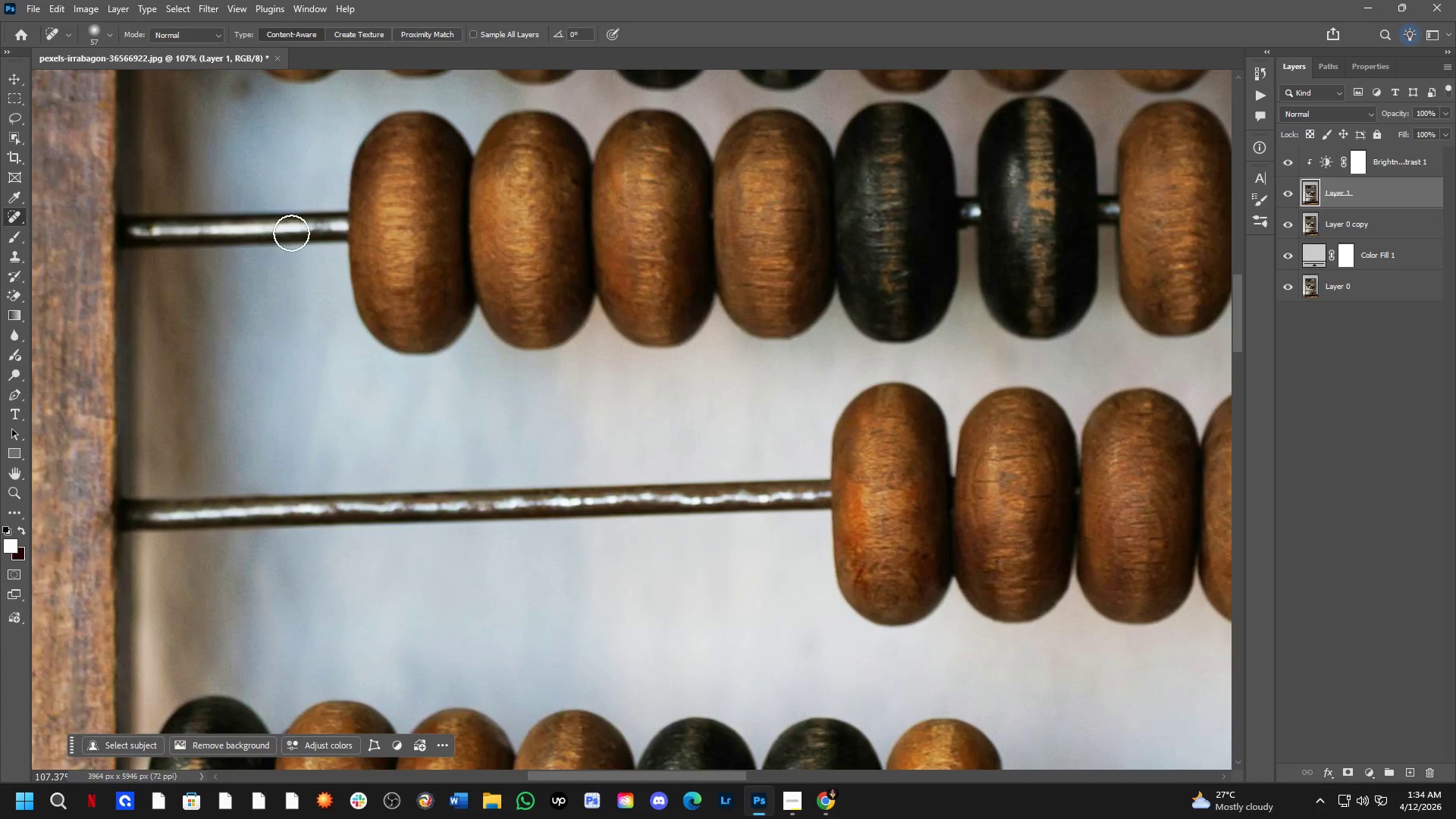 
left_click_drag(start_coordinate=[314, 228], to_coordinate=[330, 228])
 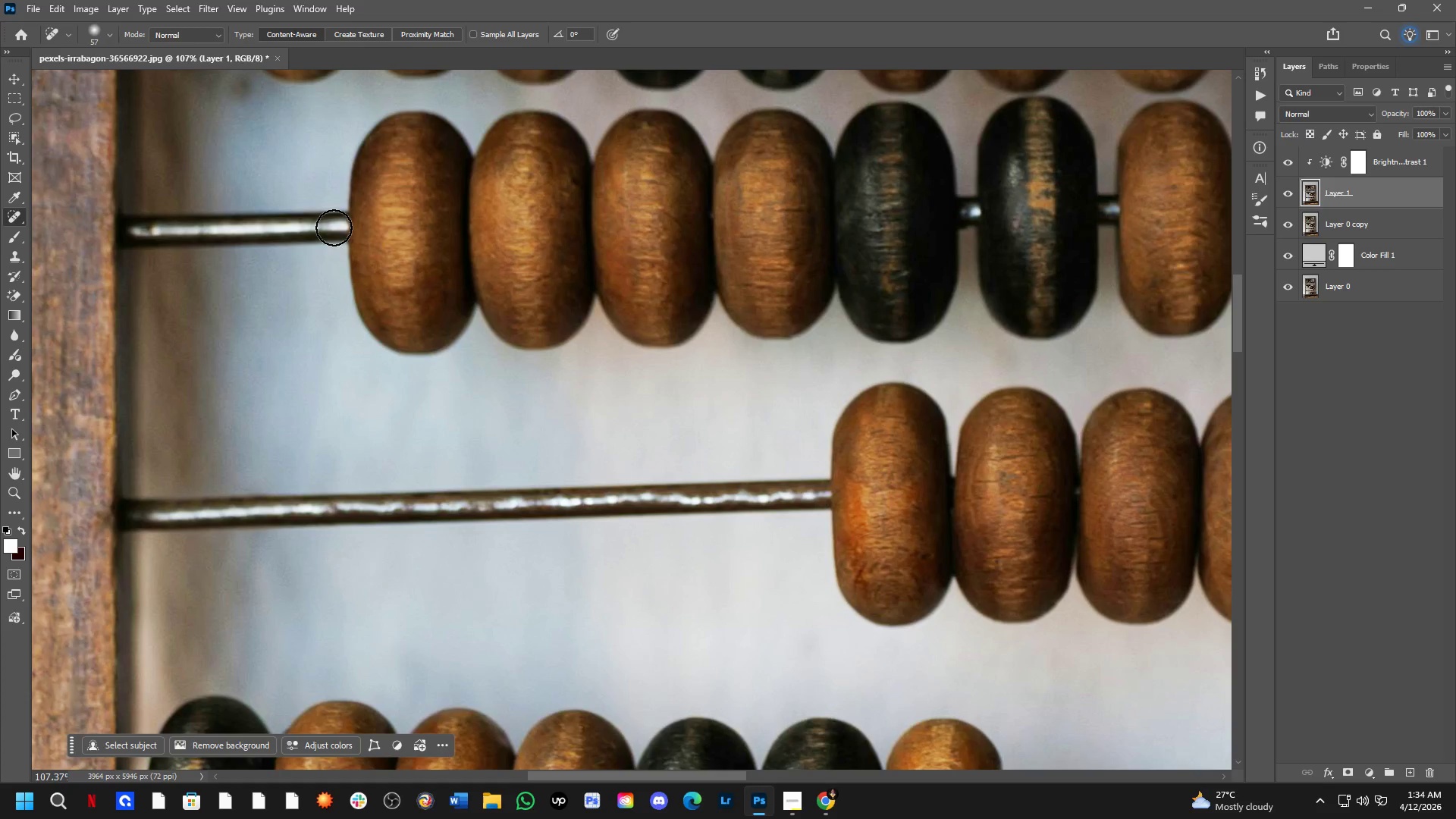 
left_click_drag(start_coordinate=[326, 228], to_coordinate=[322, 229])
 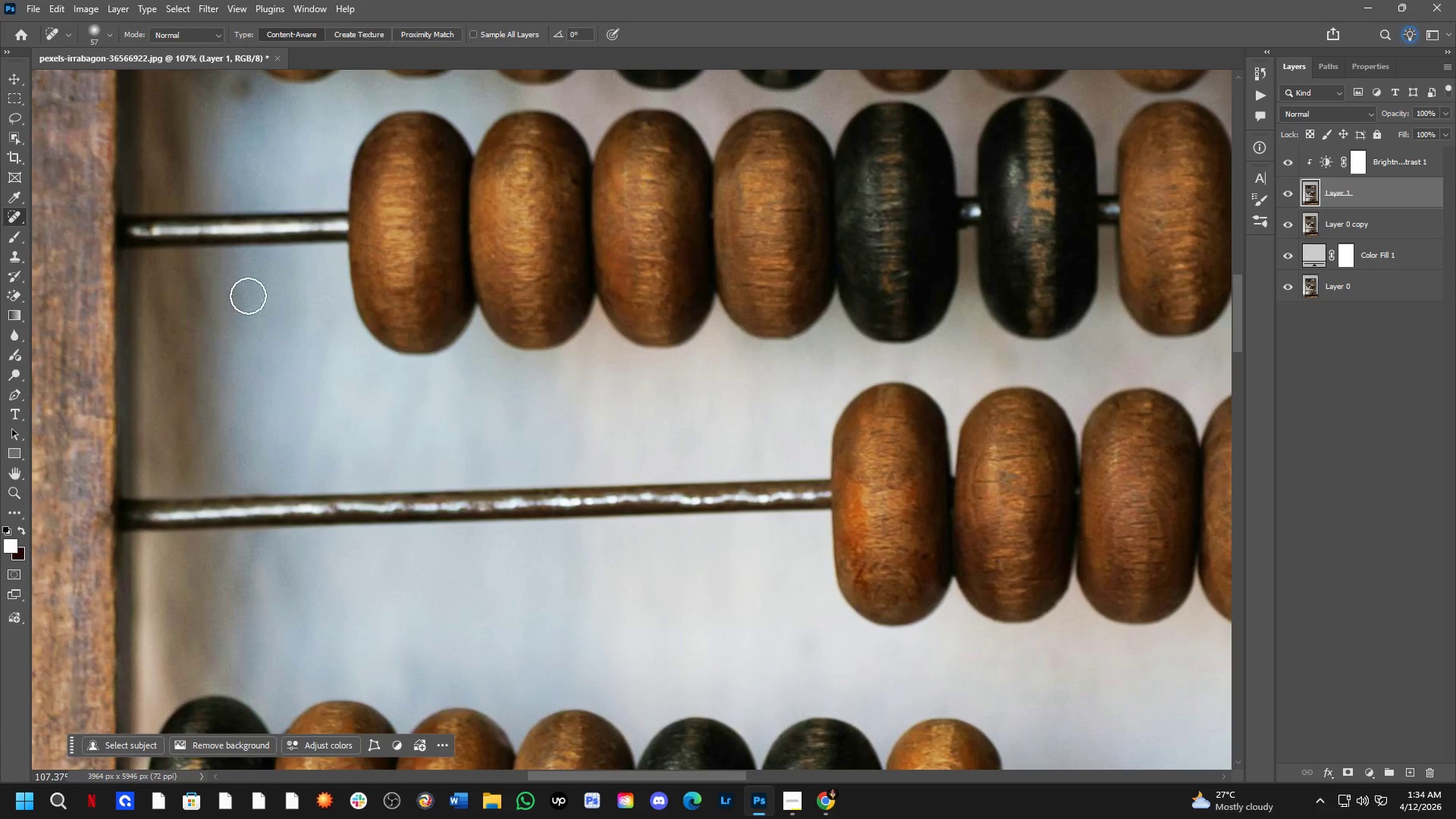 
hold_key(key=Space, duration=0.52)
 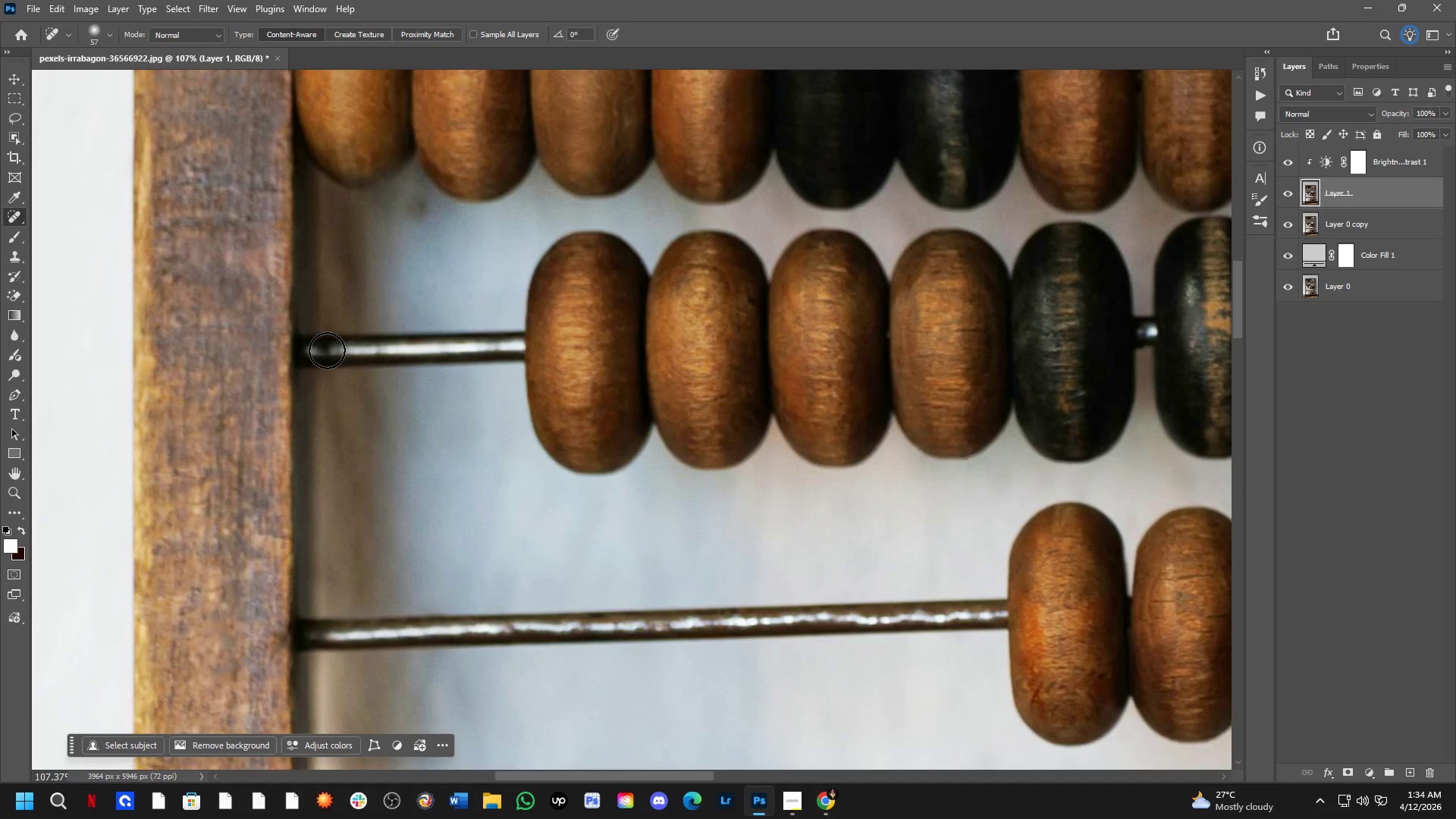 
left_click_drag(start_coordinate=[290, 303], to_coordinate=[467, 422])
 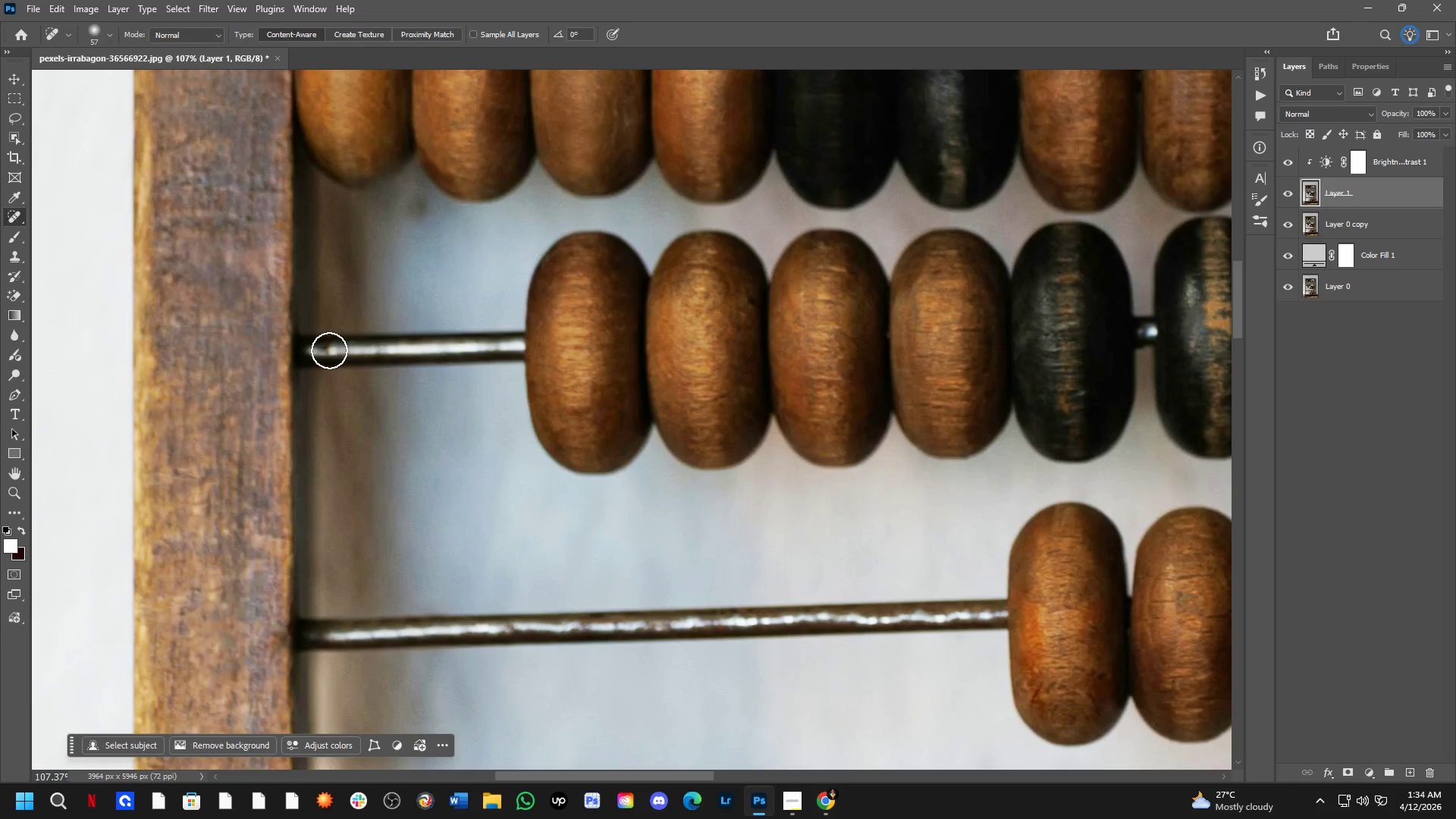 
left_click_drag(start_coordinate=[328, 350], to_coordinate=[334, 352])
 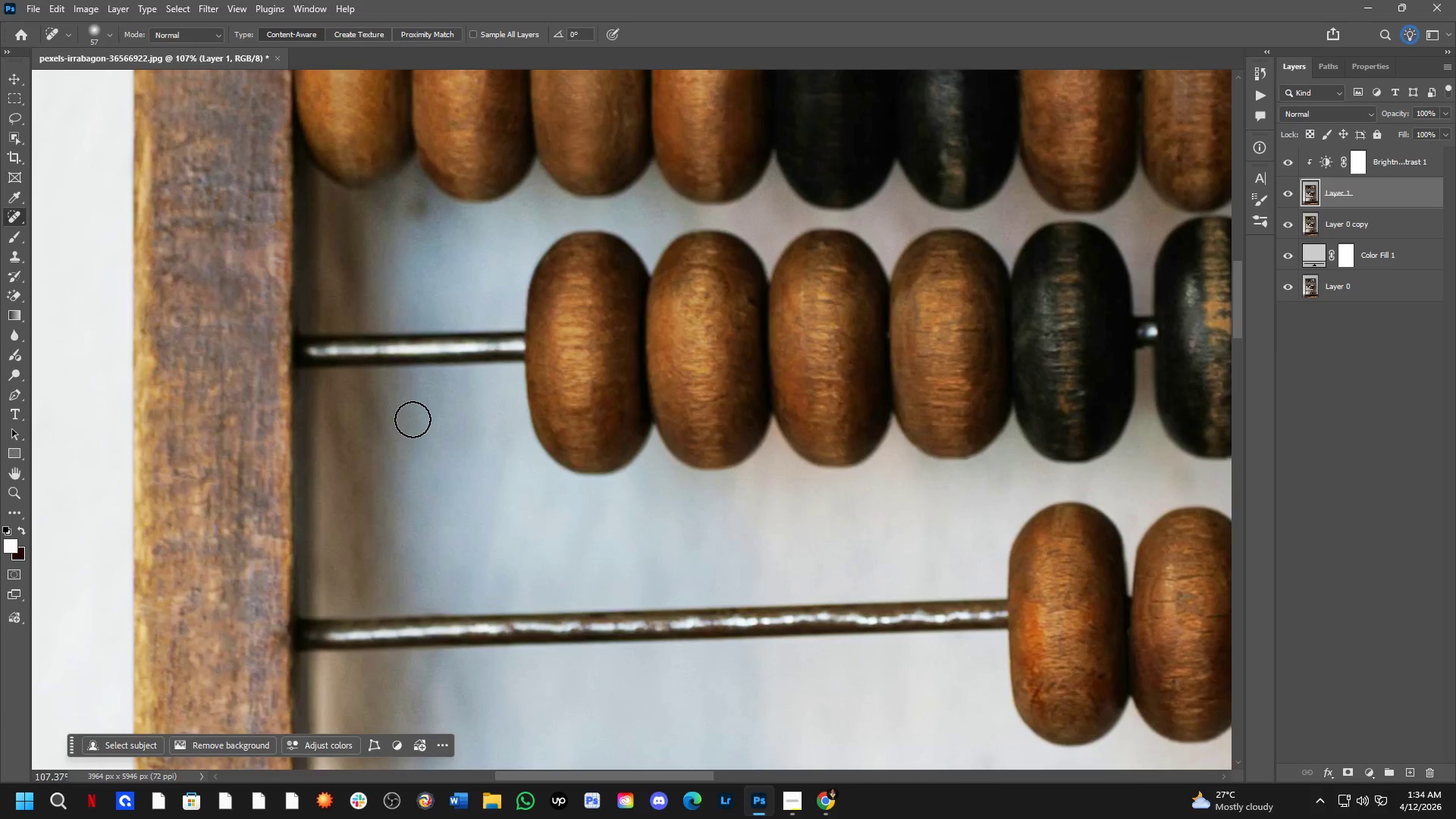 
hold_key(key=Space, duration=1.06)
 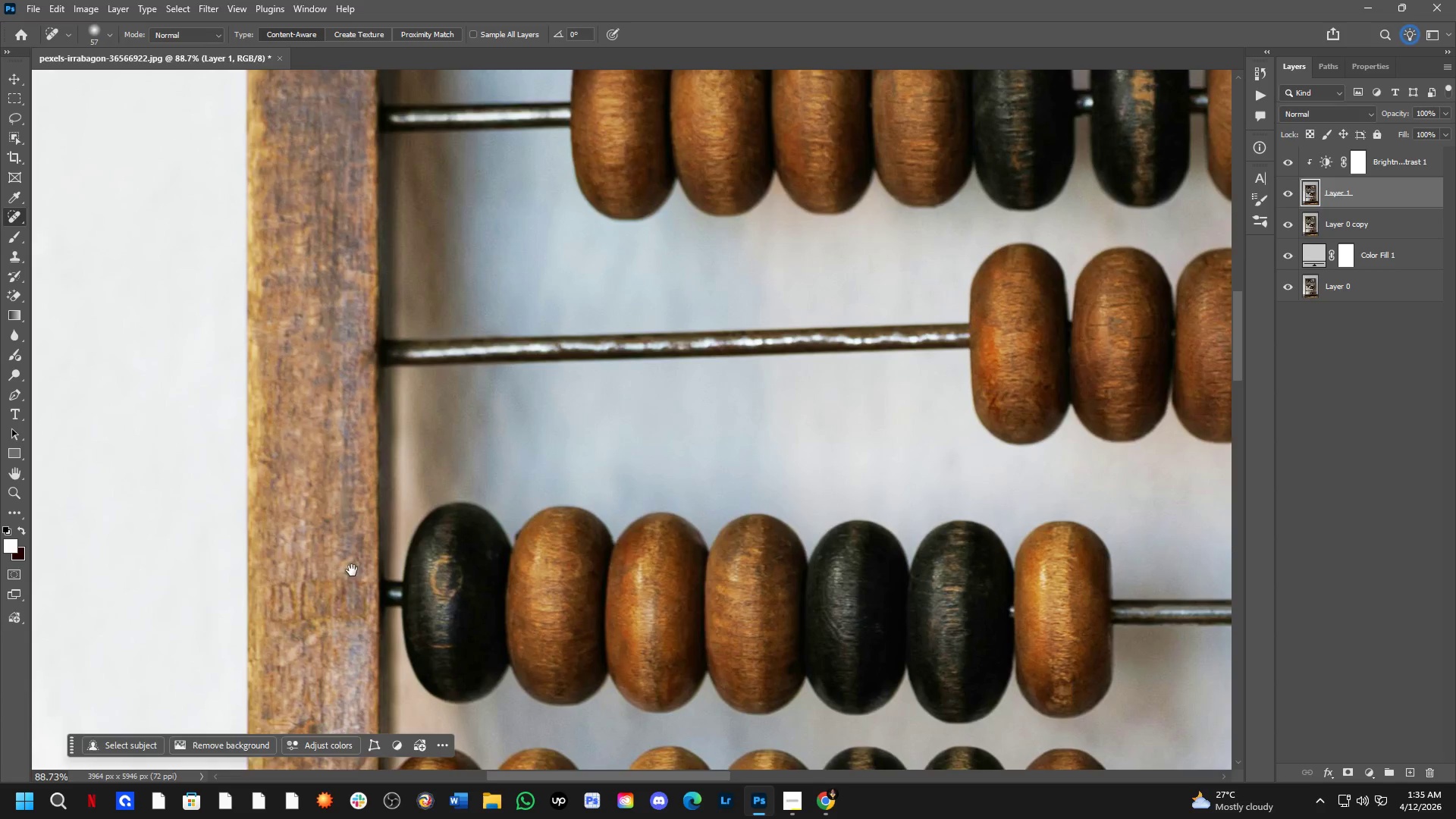 
left_click_drag(start_coordinate=[581, 510], to_coordinate=[646, 265])
 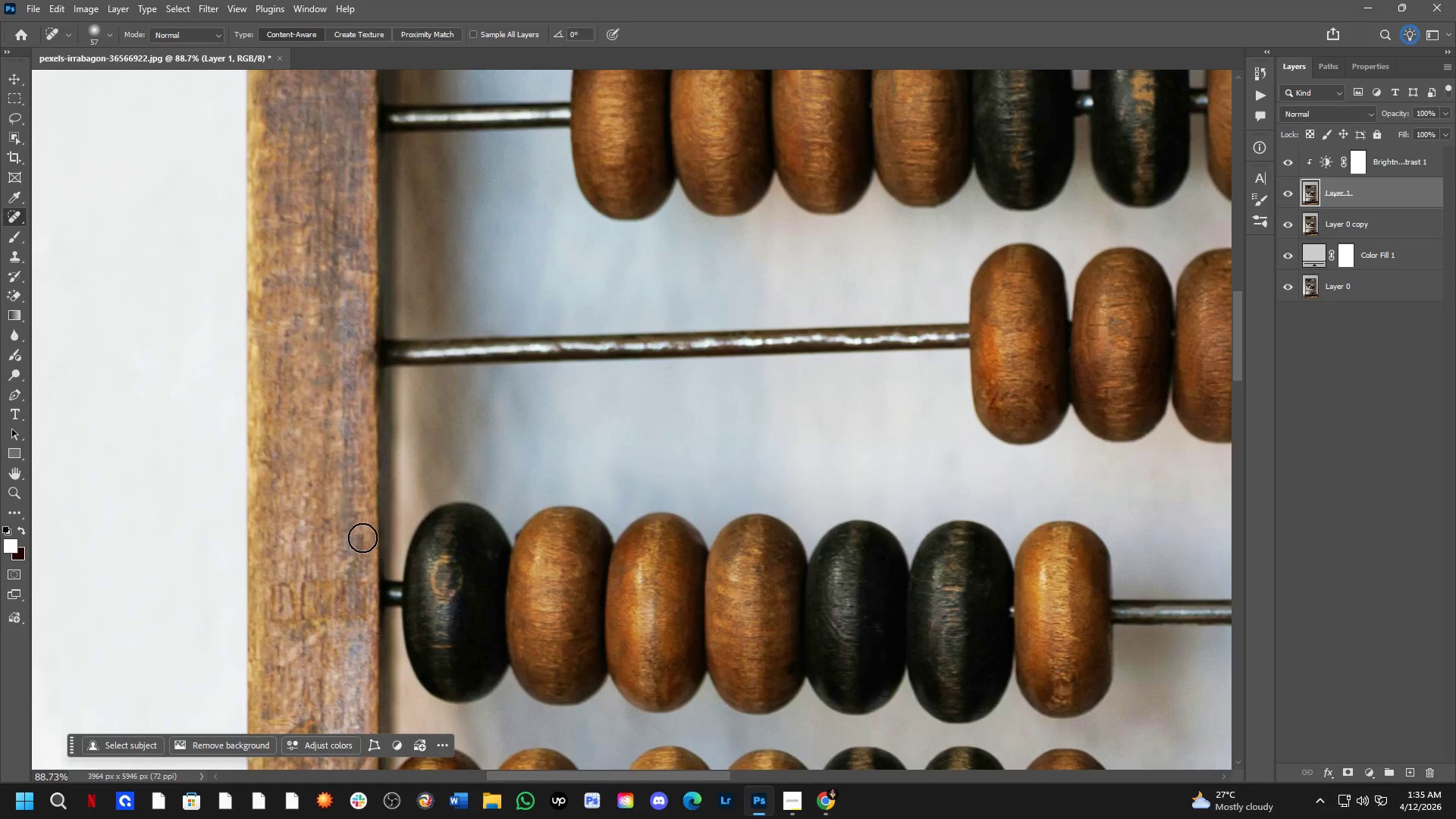 
scroll: coordinate [413, 419], scroll_direction: down, amount: 2.0
 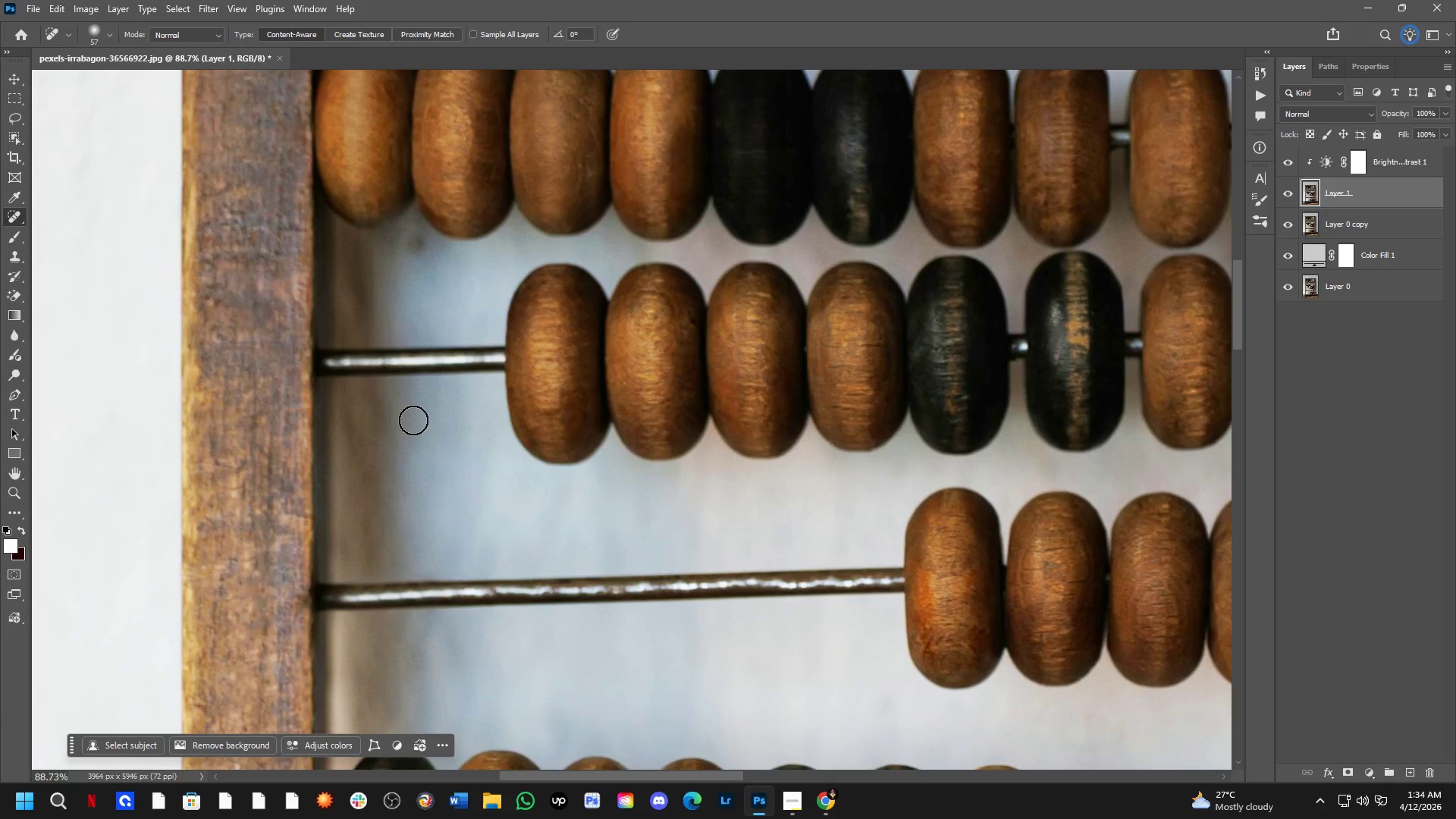 
hold_key(key=Space, duration=0.55)
 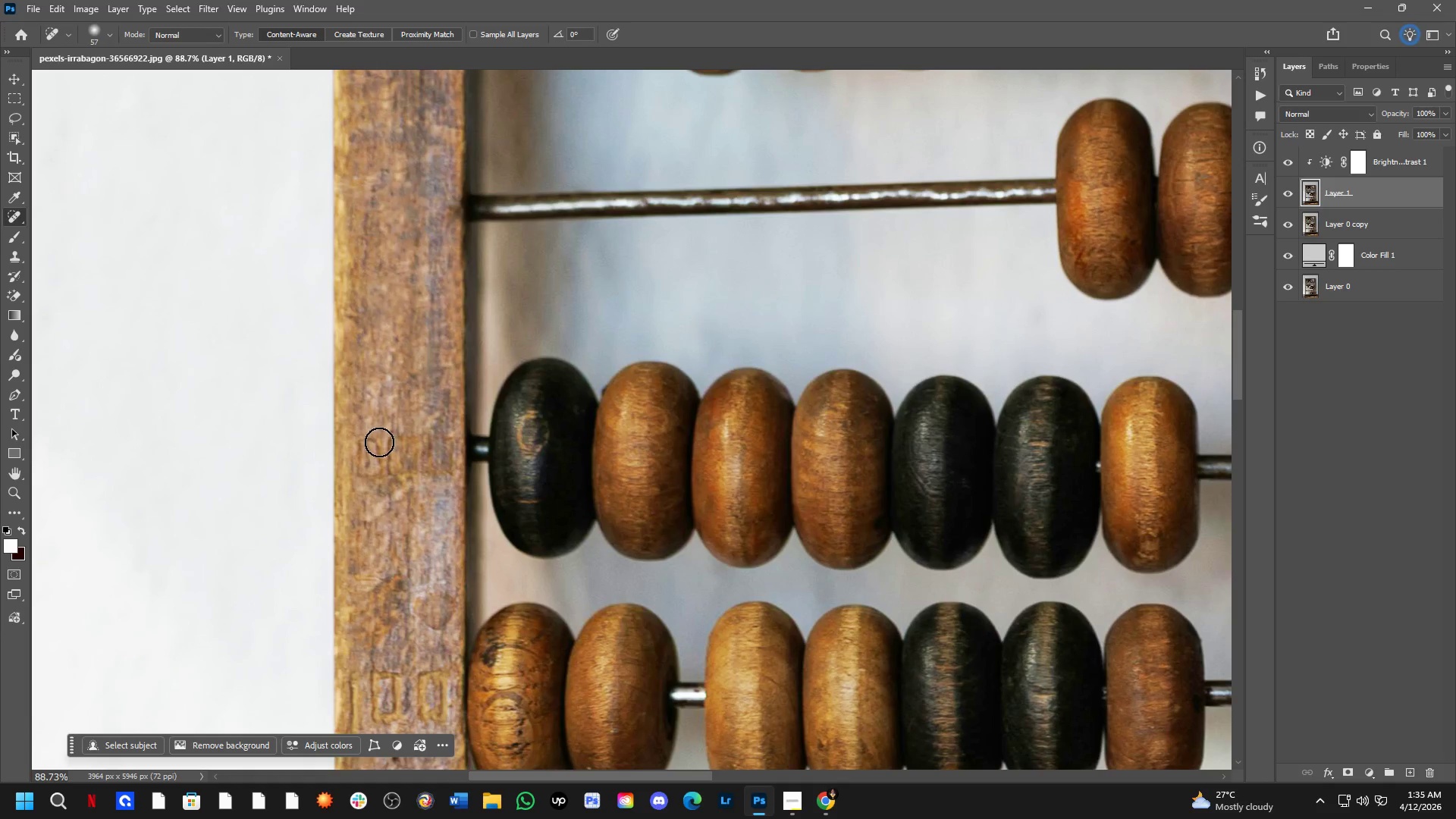 
left_click_drag(start_coordinate=[353, 567], to_coordinate=[439, 422])
 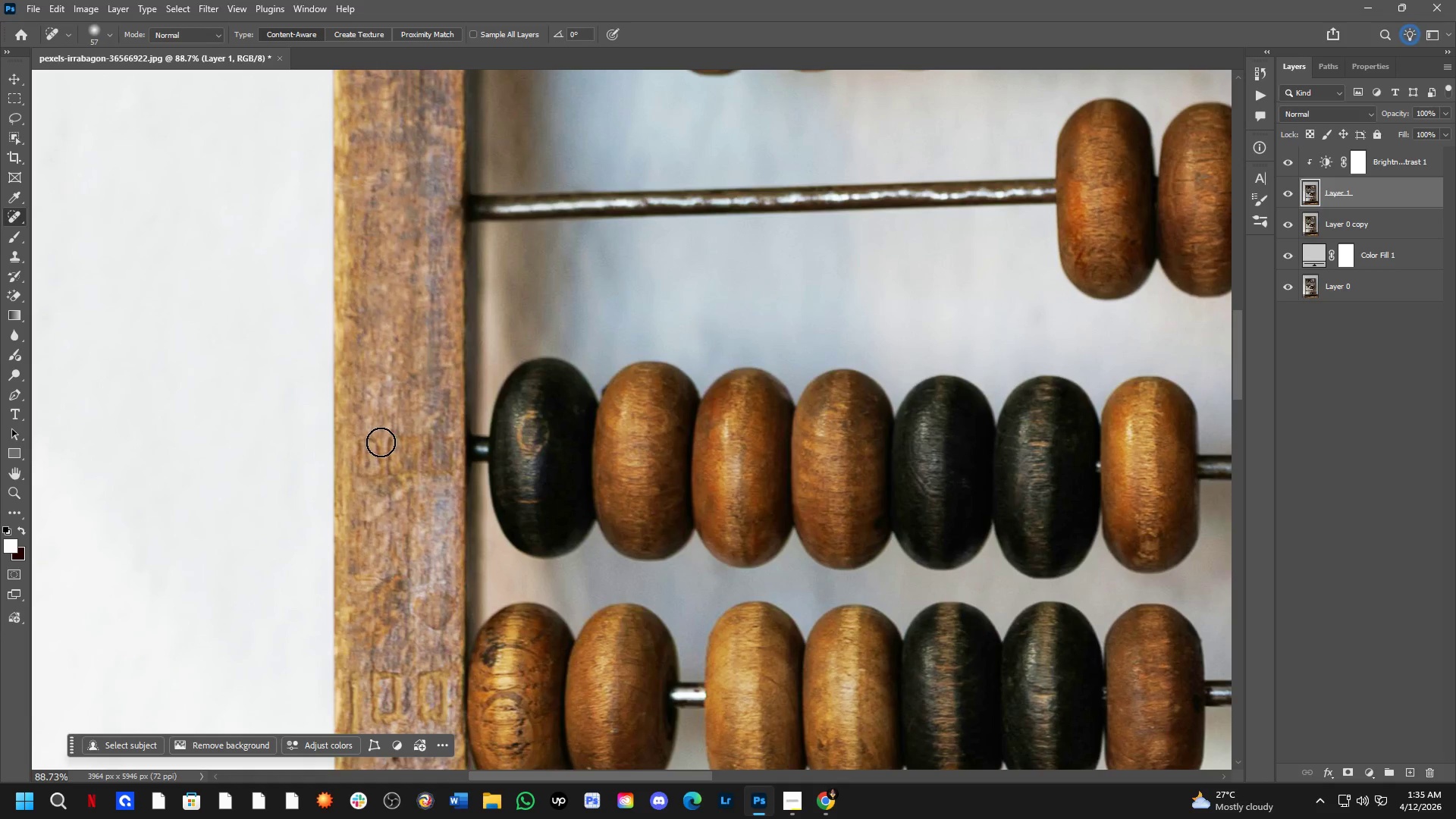 
left_click_drag(start_coordinate=[379, 443], to_coordinate=[373, 478])
 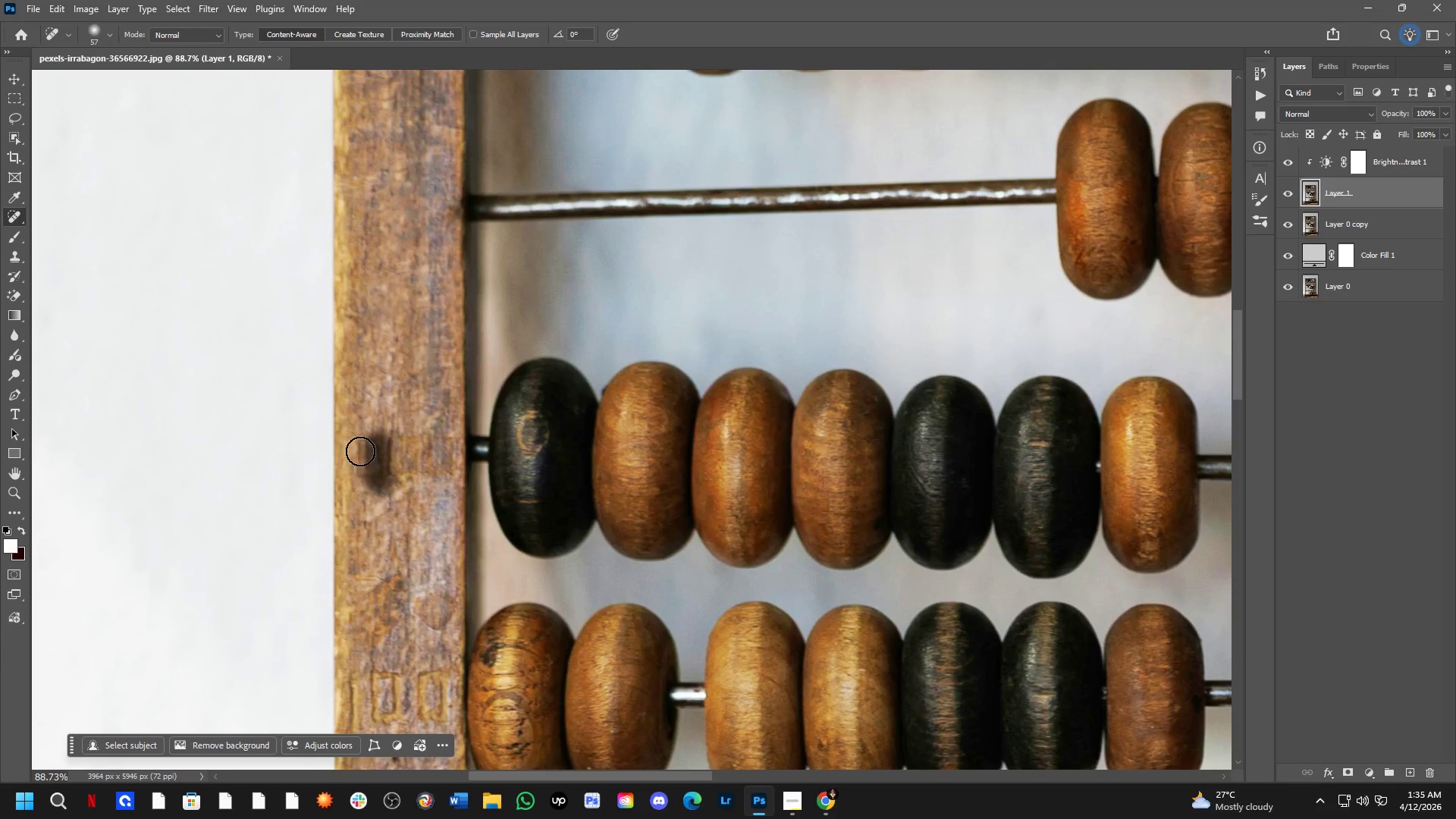 
left_click_drag(start_coordinate=[360, 451], to_coordinate=[369, 483])
 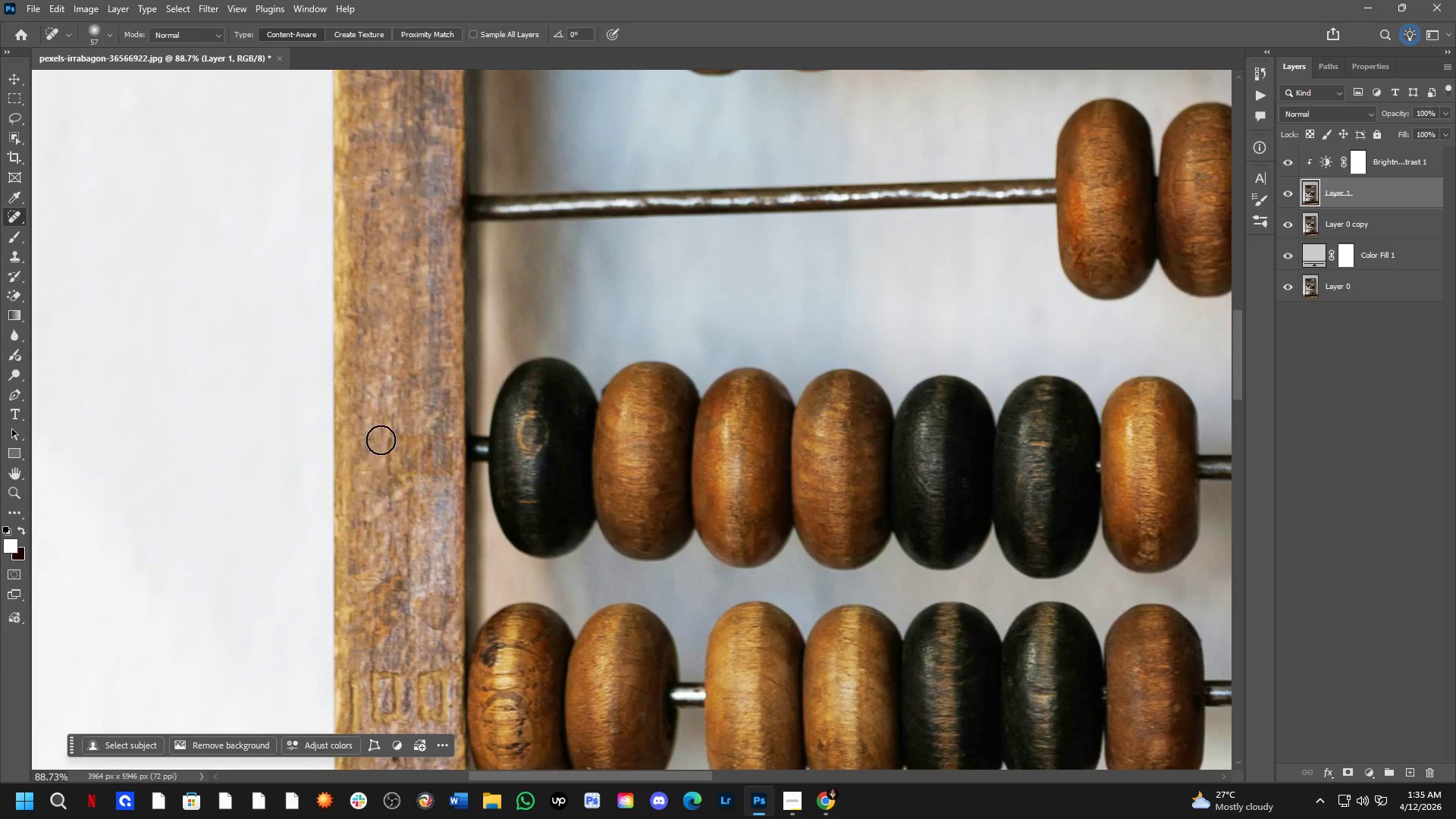 
left_click_drag(start_coordinate=[381, 440], to_coordinate=[389, 484])
 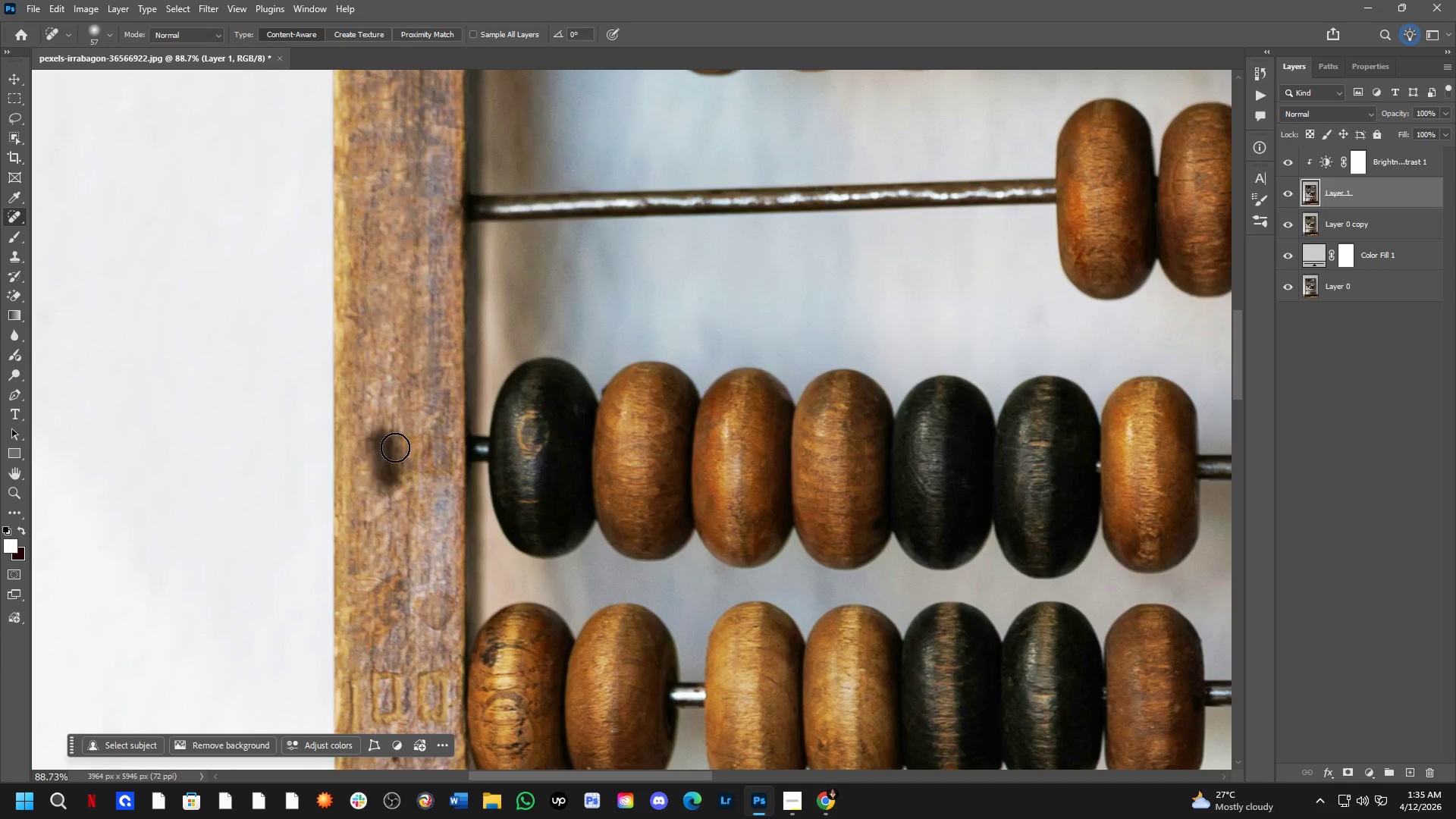 
left_click_drag(start_coordinate=[395, 448], to_coordinate=[401, 482])
 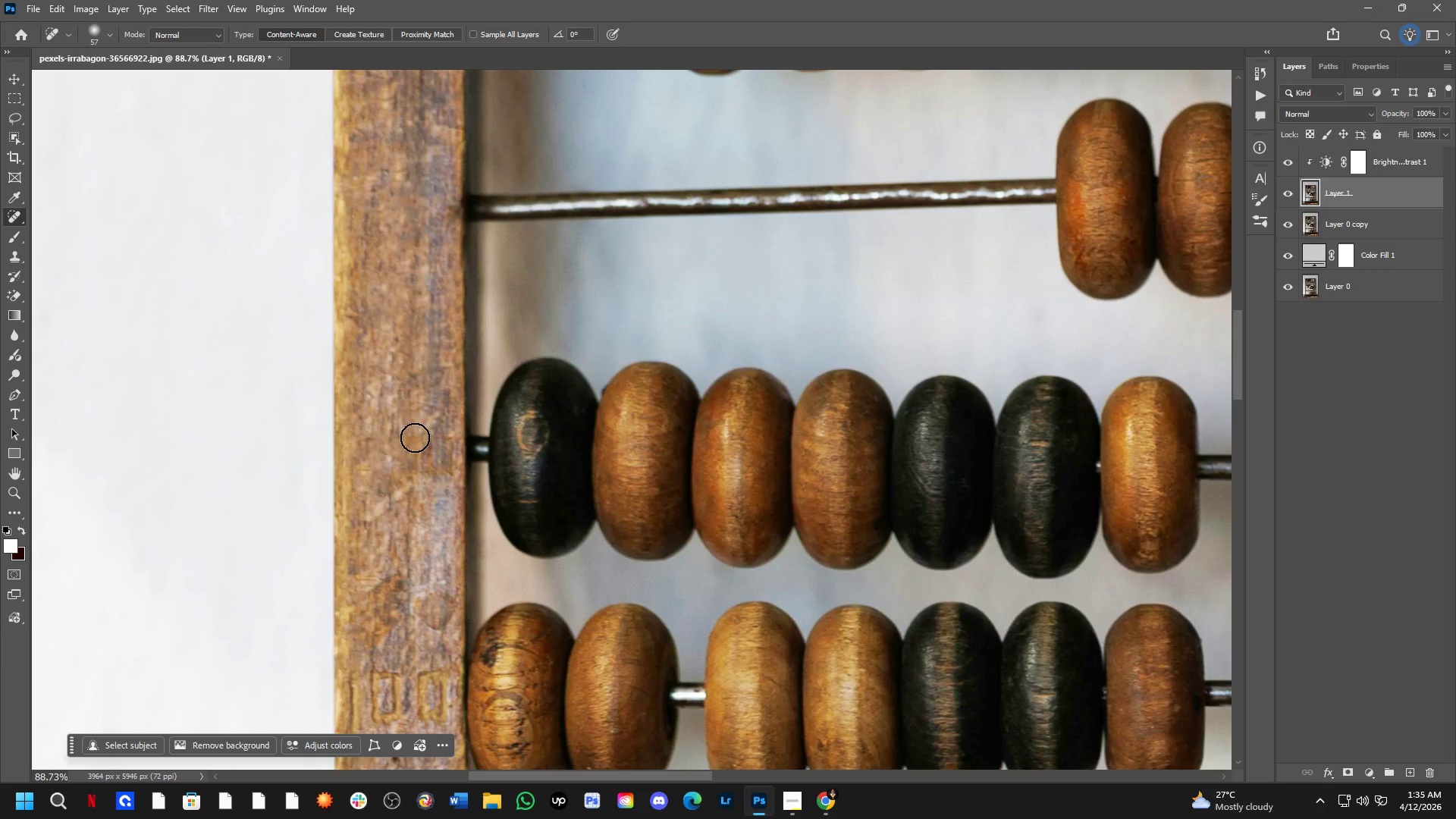 
left_click_drag(start_coordinate=[415, 438], to_coordinate=[425, 476])
 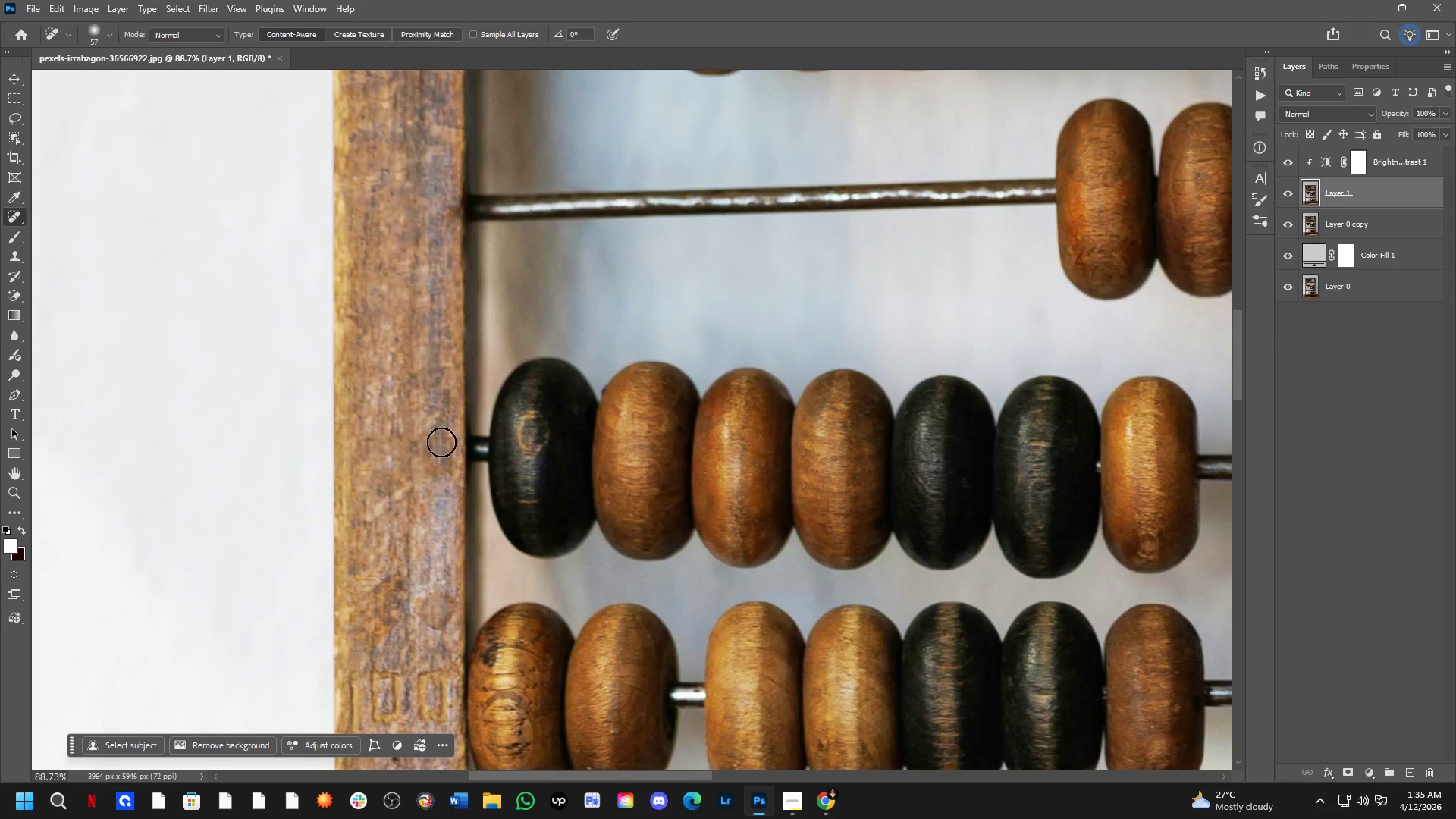 
left_click_drag(start_coordinate=[442, 441], to_coordinate=[436, 480])
 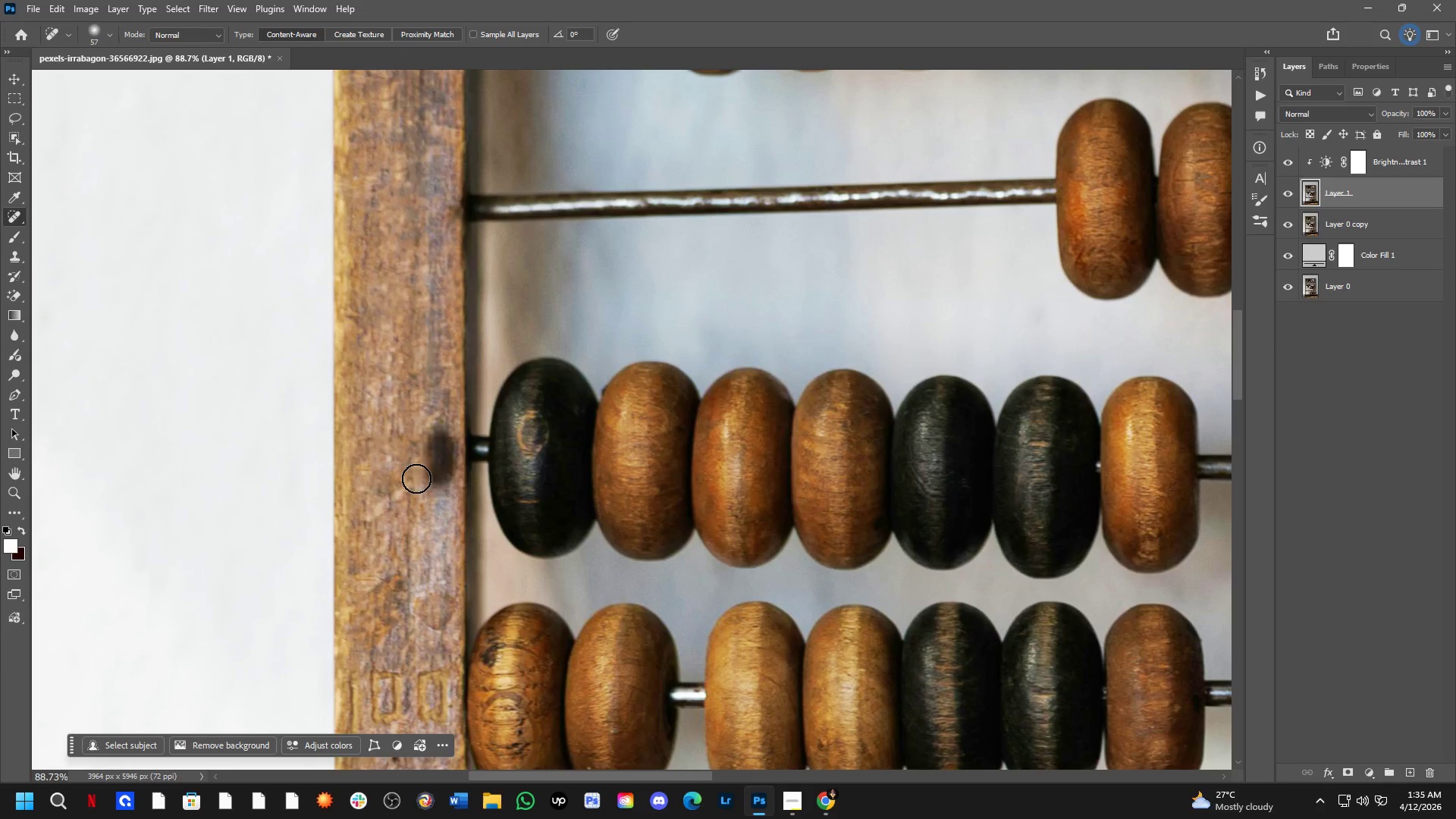 
left_click_drag(start_coordinate=[415, 478], to_coordinate=[391, 503])
 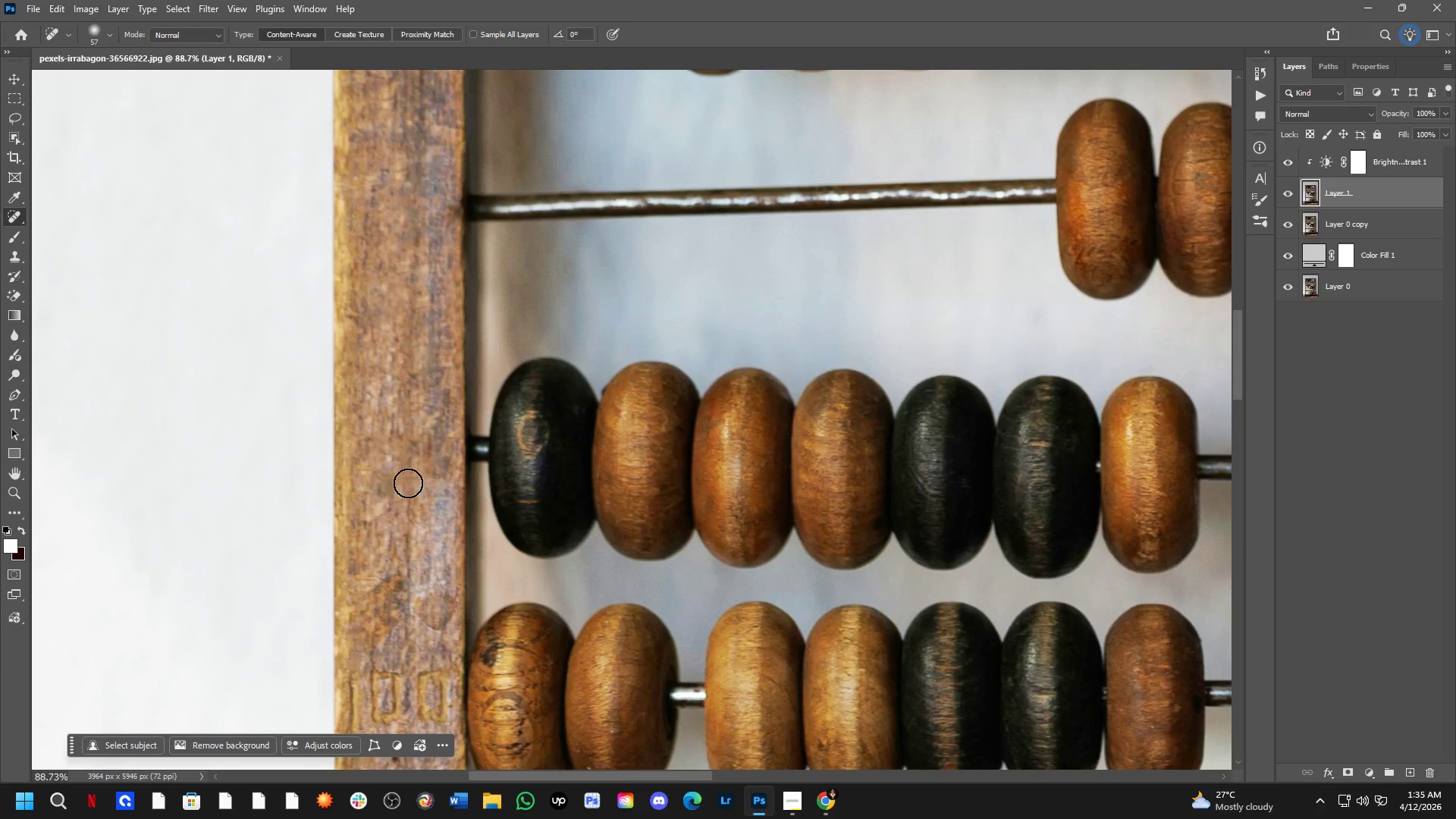 
left_click_drag(start_coordinate=[410, 480], to_coordinate=[371, 526])
 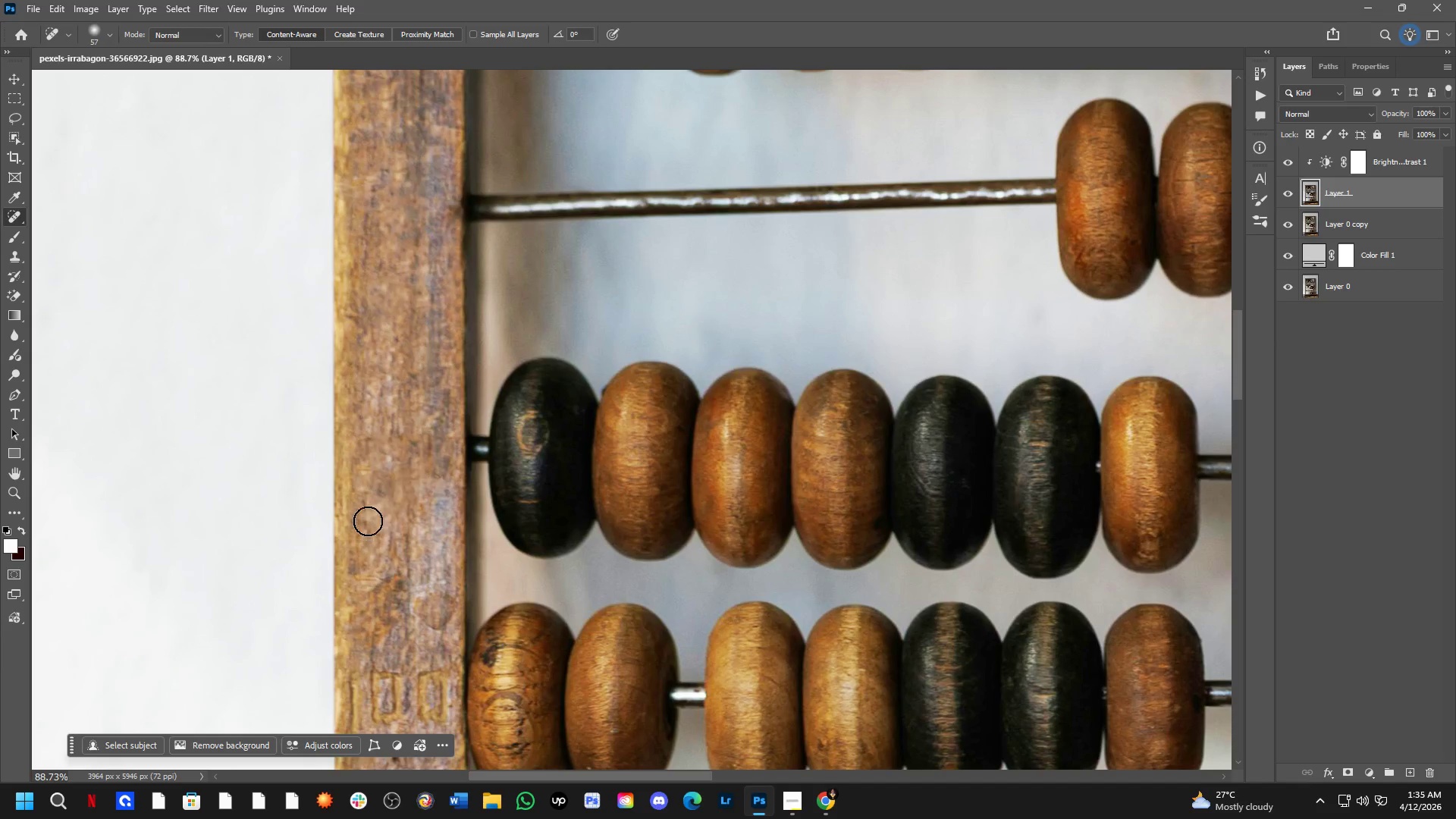 
left_click_drag(start_coordinate=[368, 519], to_coordinate=[397, 501])
 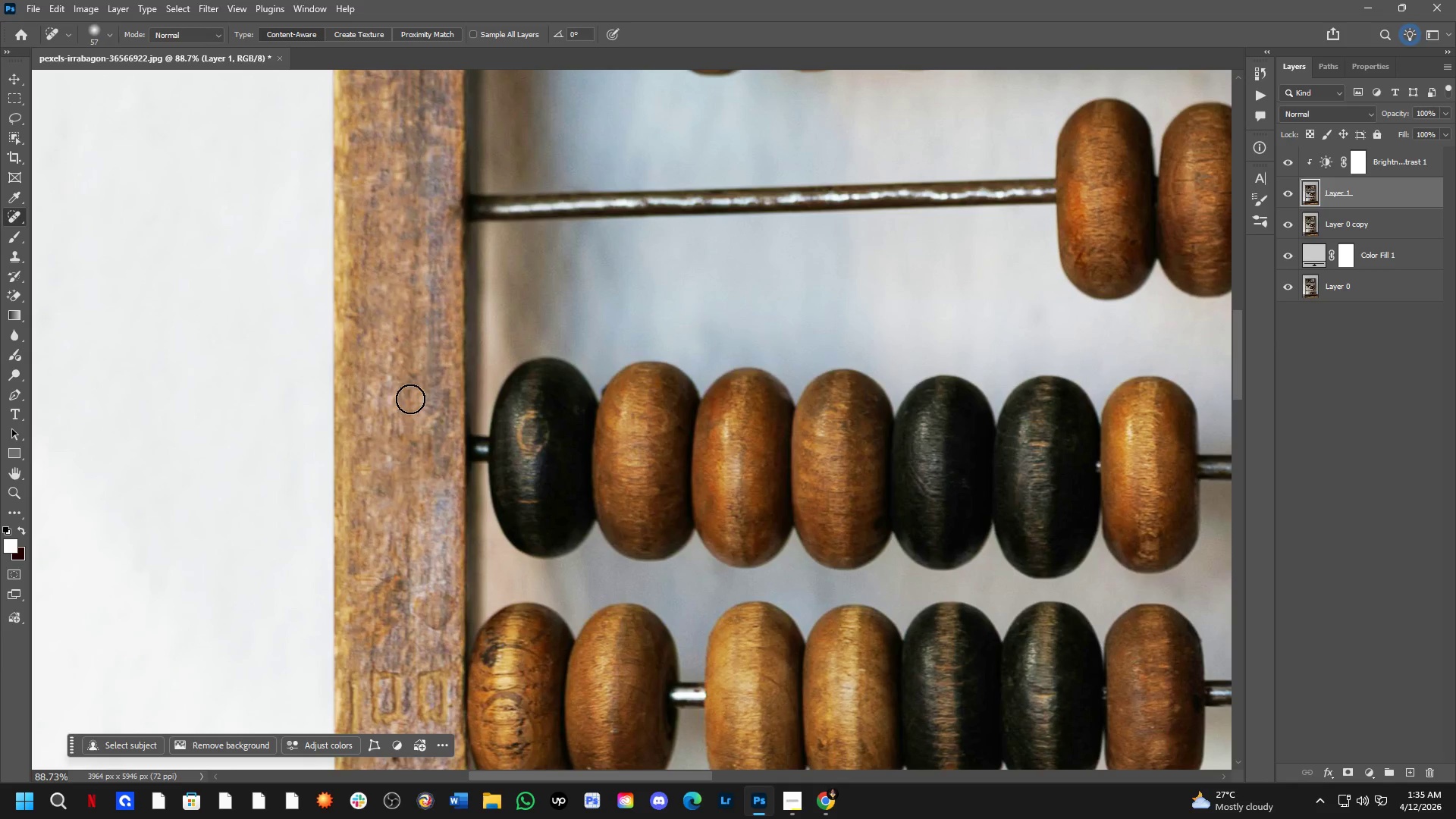 
left_click_drag(start_coordinate=[413, 385], to_coordinate=[413, 362])
 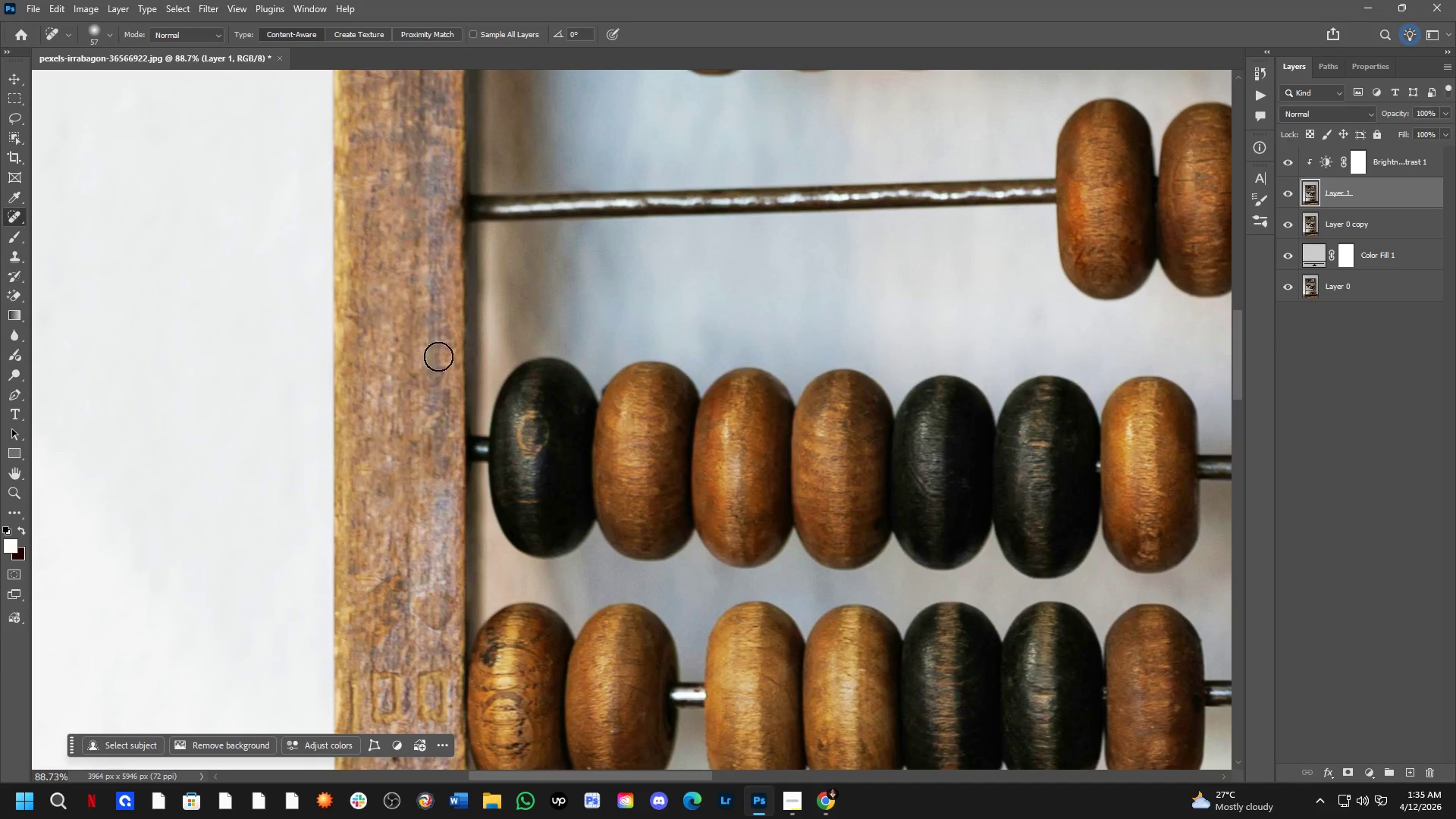 
left_click_drag(start_coordinate=[444, 359], to_coordinate=[438, 391])
 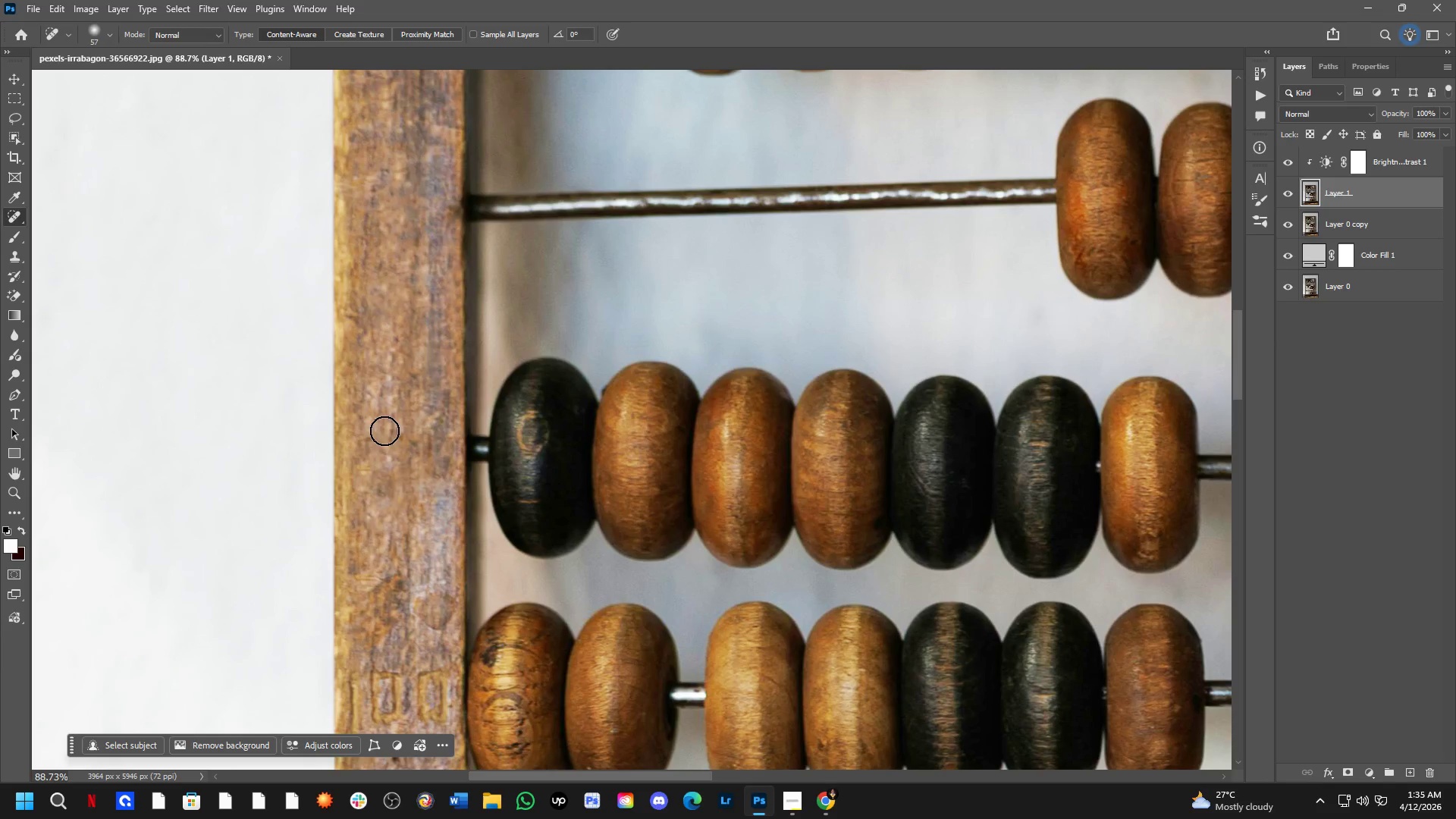 
left_click_drag(start_coordinate=[379, 435], to_coordinate=[362, 450])
 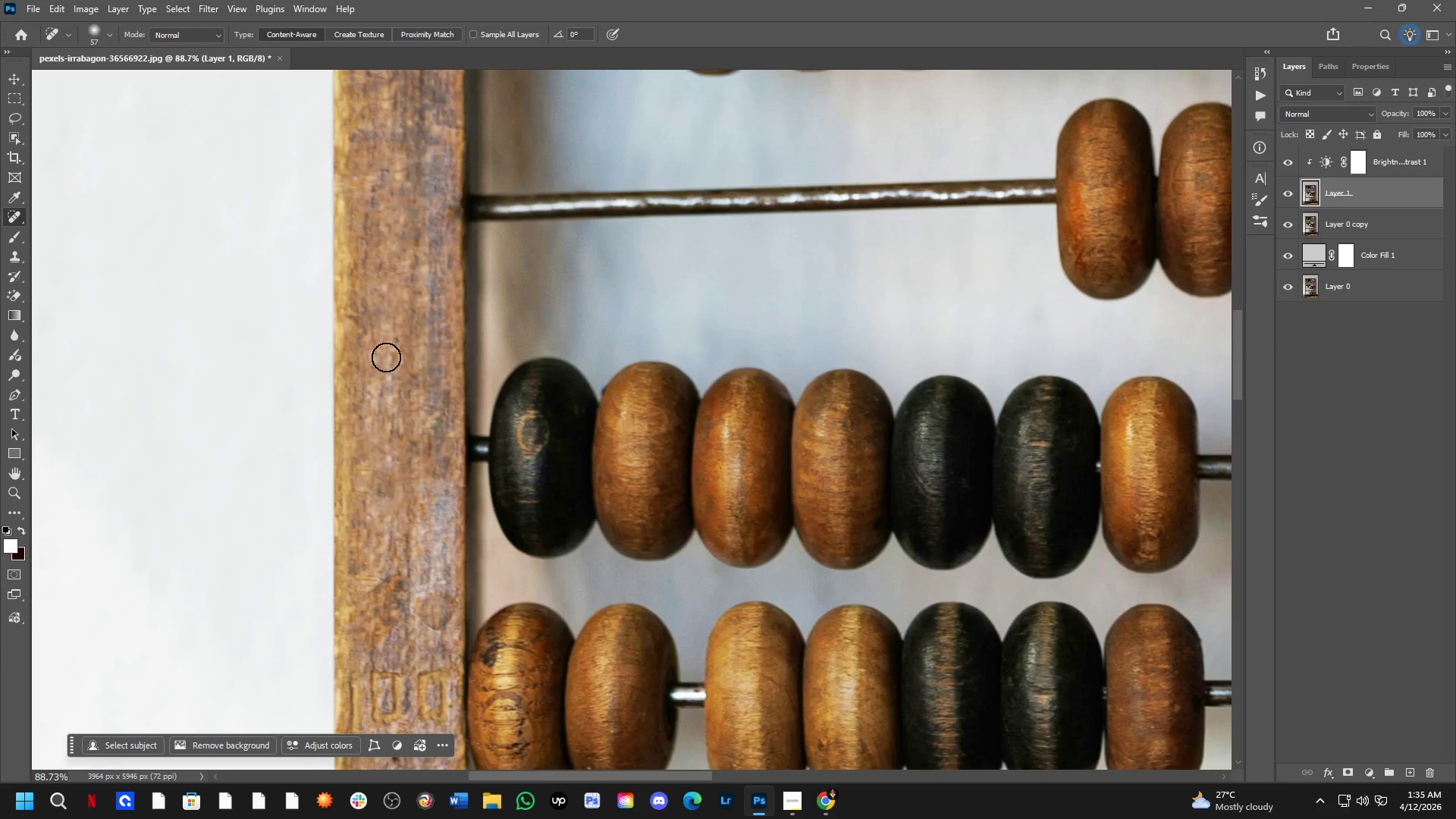 
left_click_drag(start_coordinate=[390, 356], to_coordinate=[389, 397])
 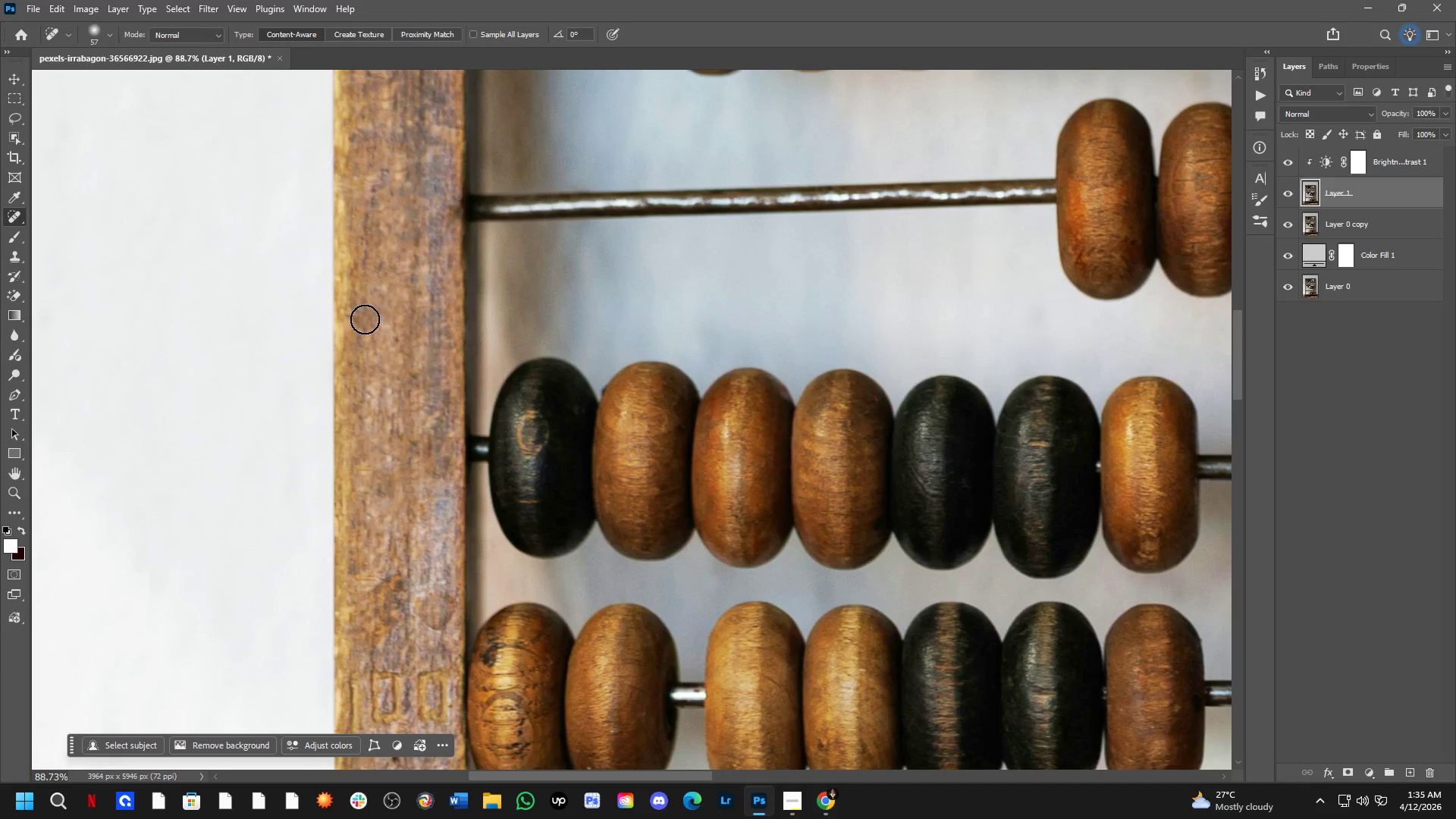 
left_click_drag(start_coordinate=[362, 318], to_coordinate=[361, 336])
 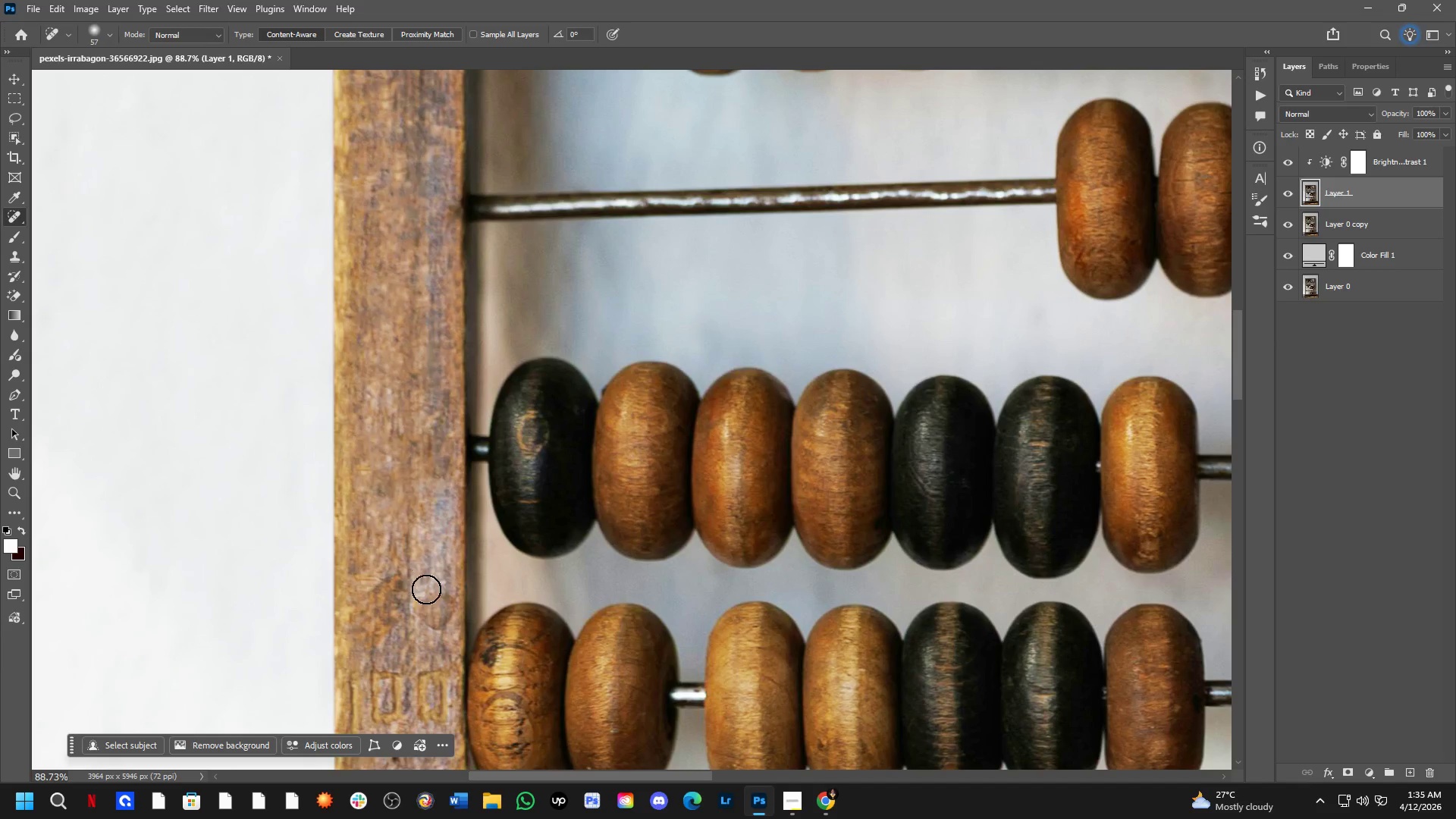 
left_click_drag(start_coordinate=[428, 589], to_coordinate=[439, 573])
 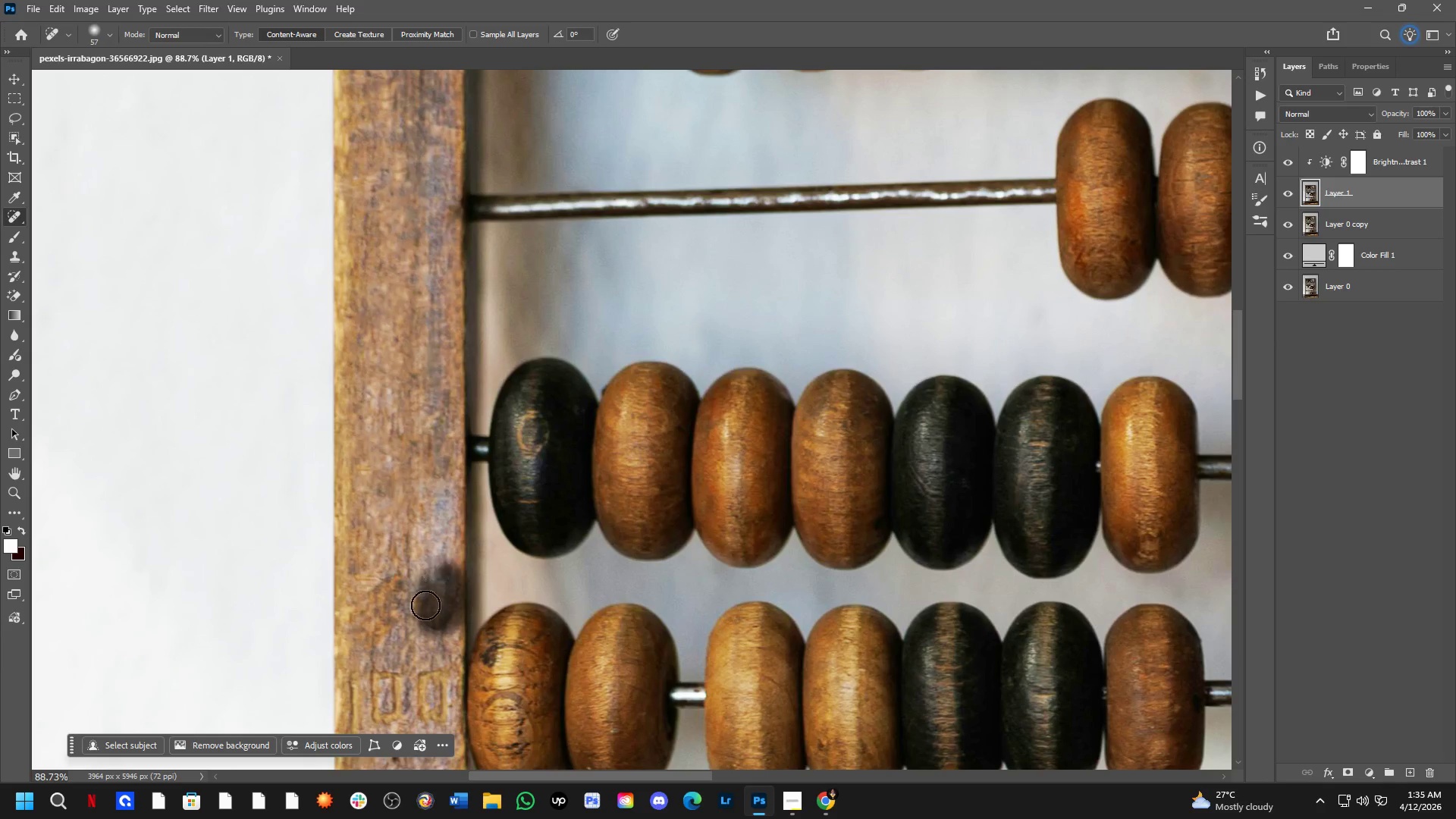 
hold_key(key=Space, duration=0.58)
 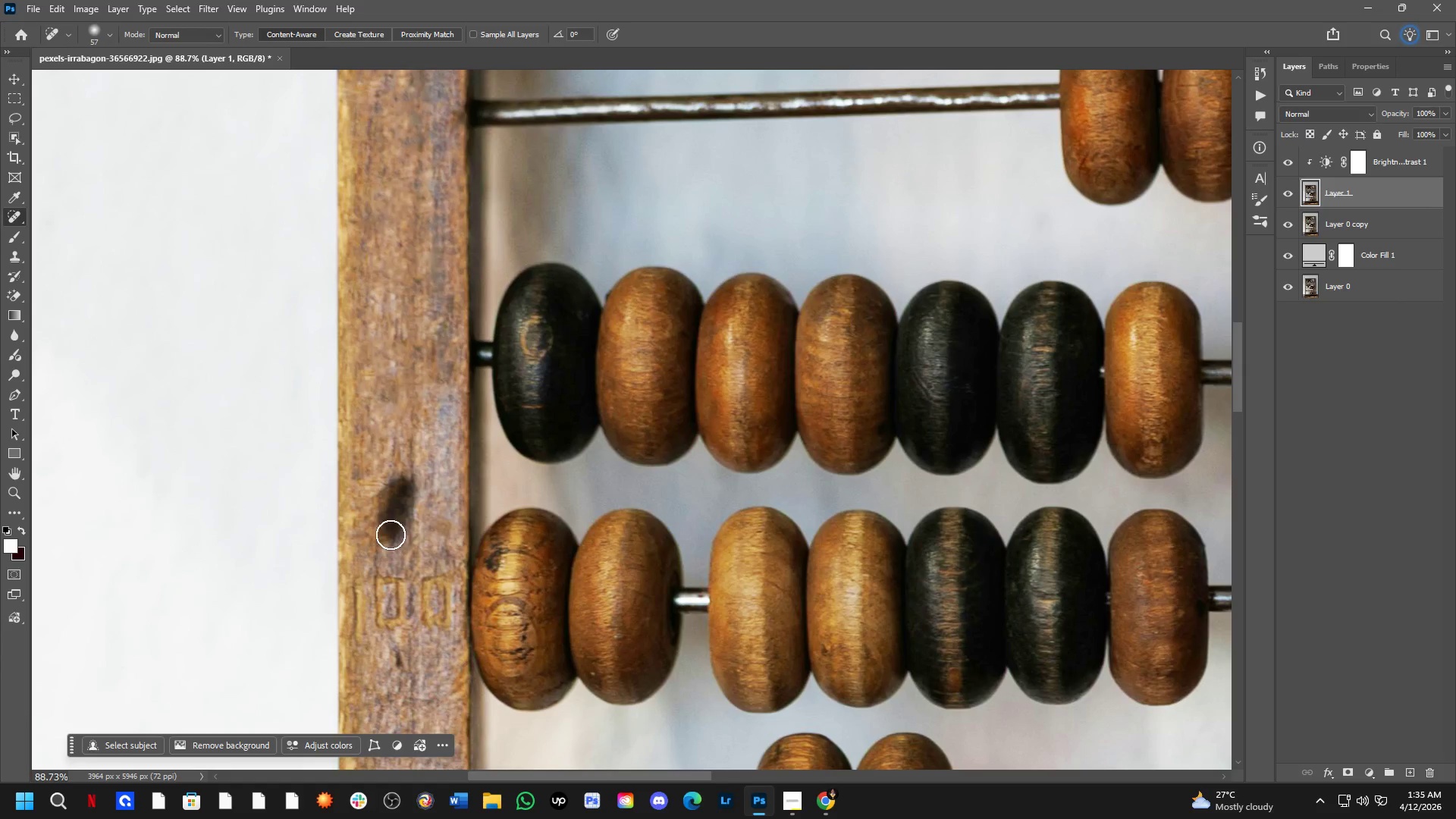 
left_click_drag(start_coordinate=[424, 617], to_coordinate=[428, 522])
 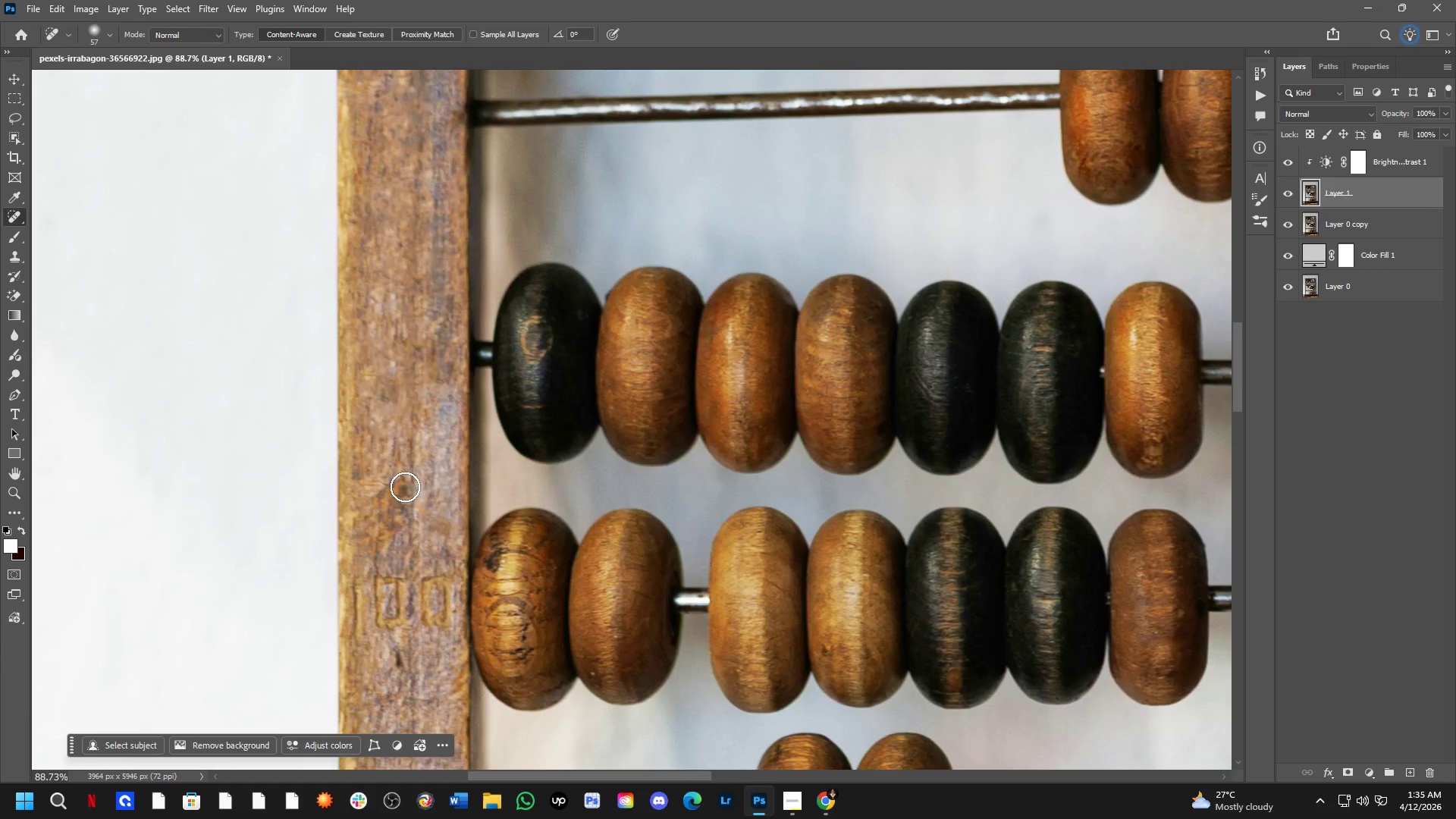 
left_click_drag(start_coordinate=[405, 487], to_coordinate=[391, 541])
 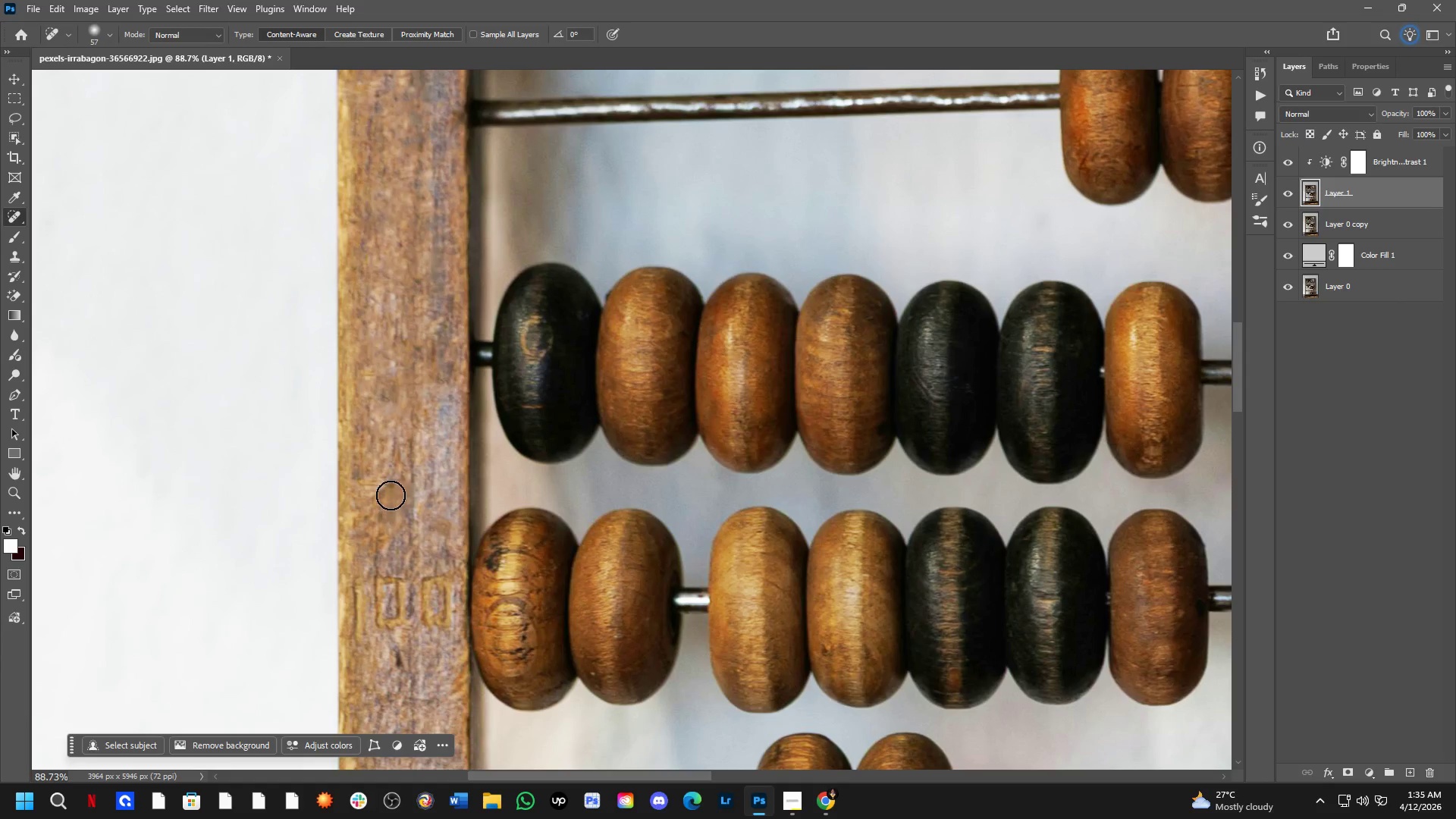 
left_click_drag(start_coordinate=[391, 495], to_coordinate=[383, 526])
 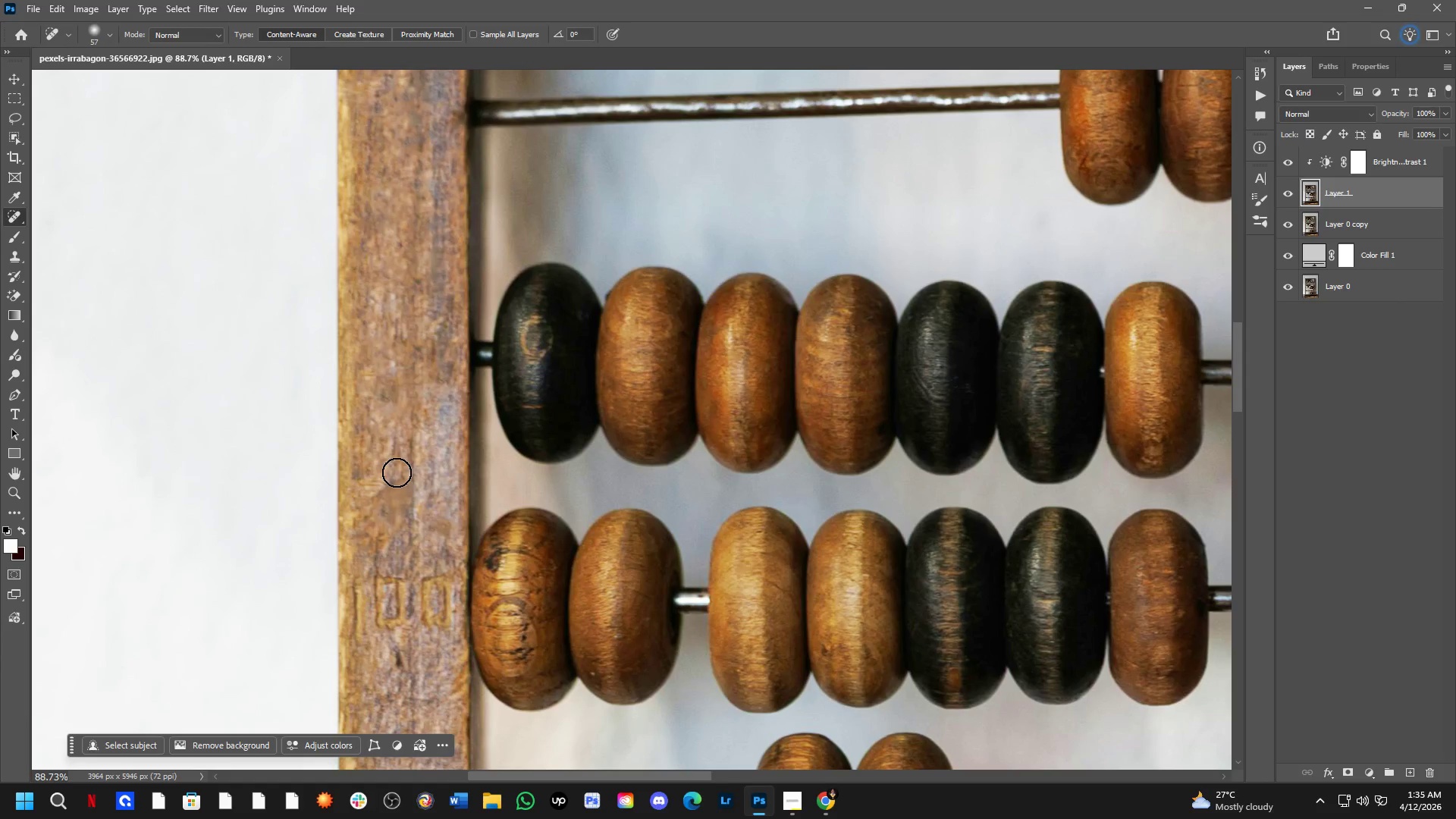 
left_click_drag(start_coordinate=[397, 472], to_coordinate=[378, 507])
 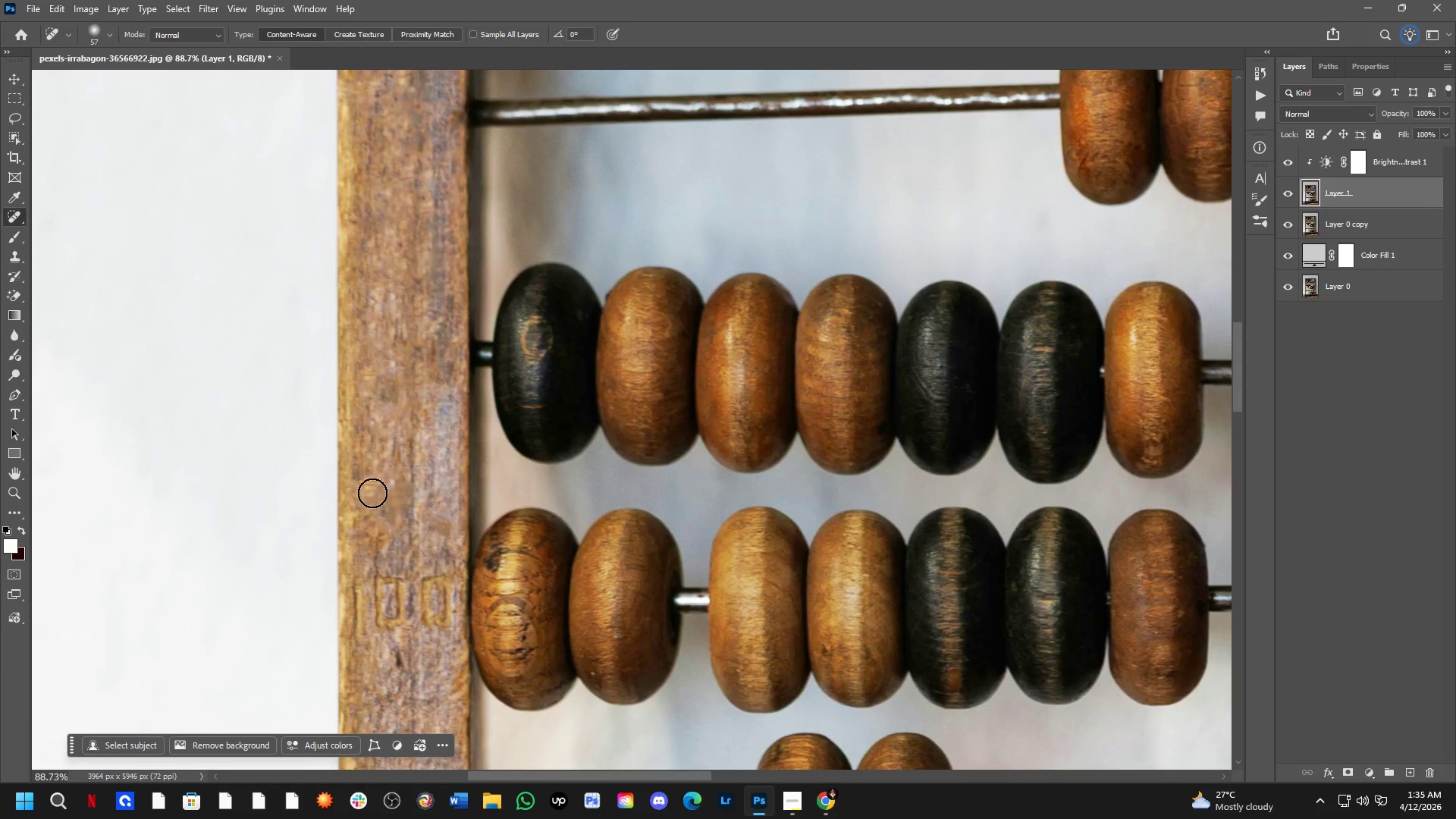 
left_click_drag(start_coordinate=[372, 489], to_coordinate=[388, 503])
 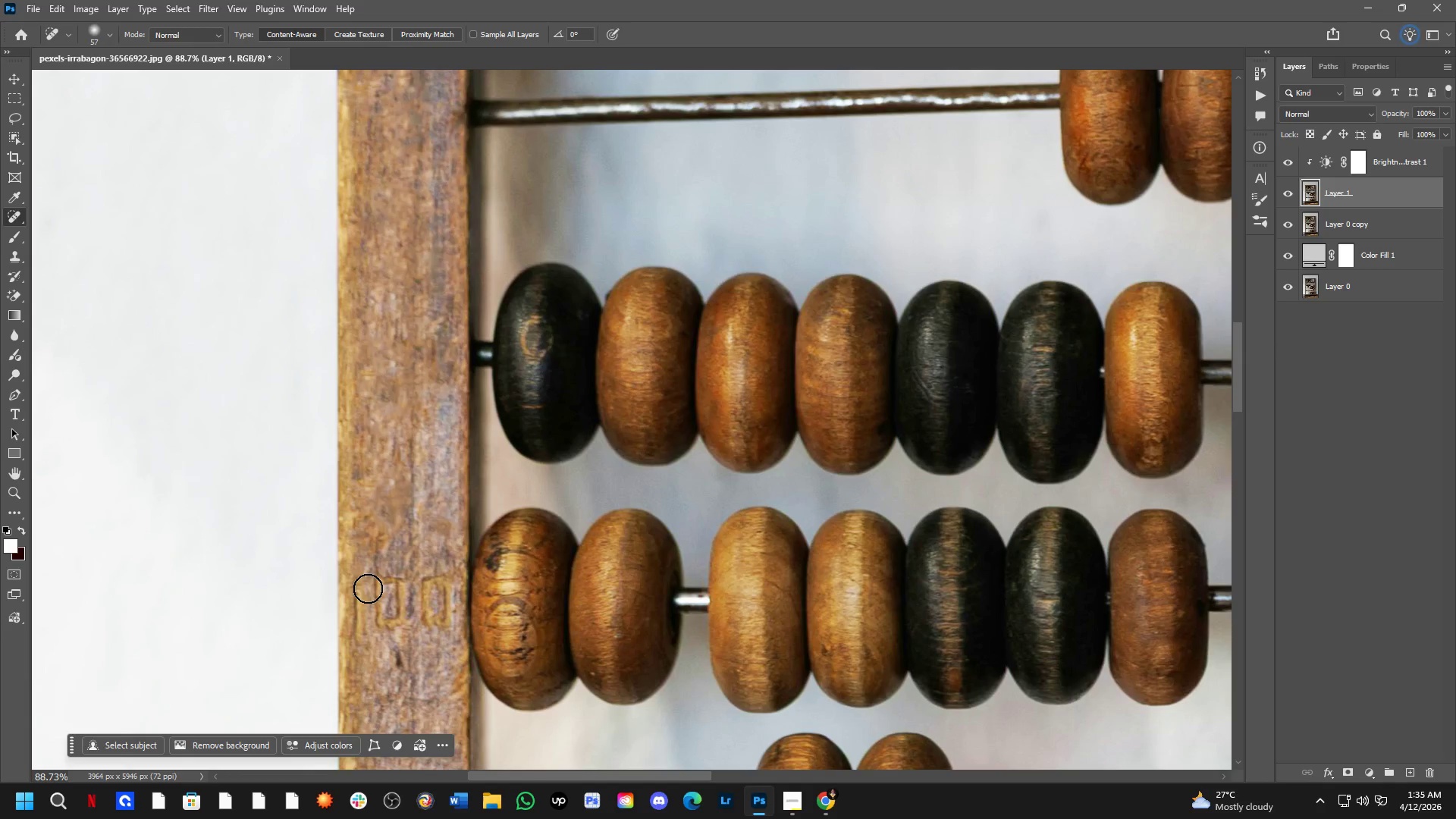 
left_click_drag(start_coordinate=[363, 587], to_coordinate=[365, 660])
 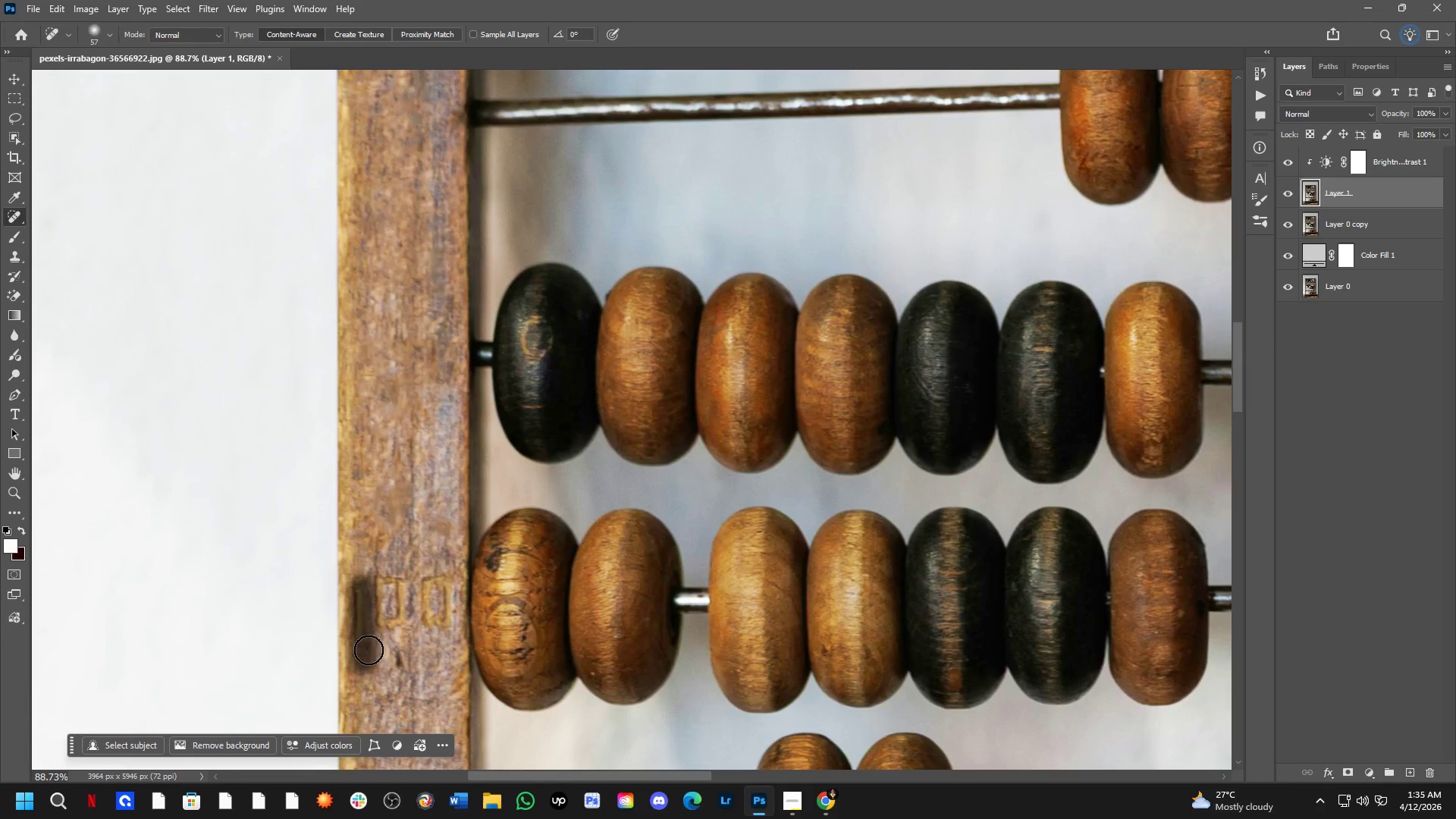 
hold_key(key=Space, duration=0.58)
 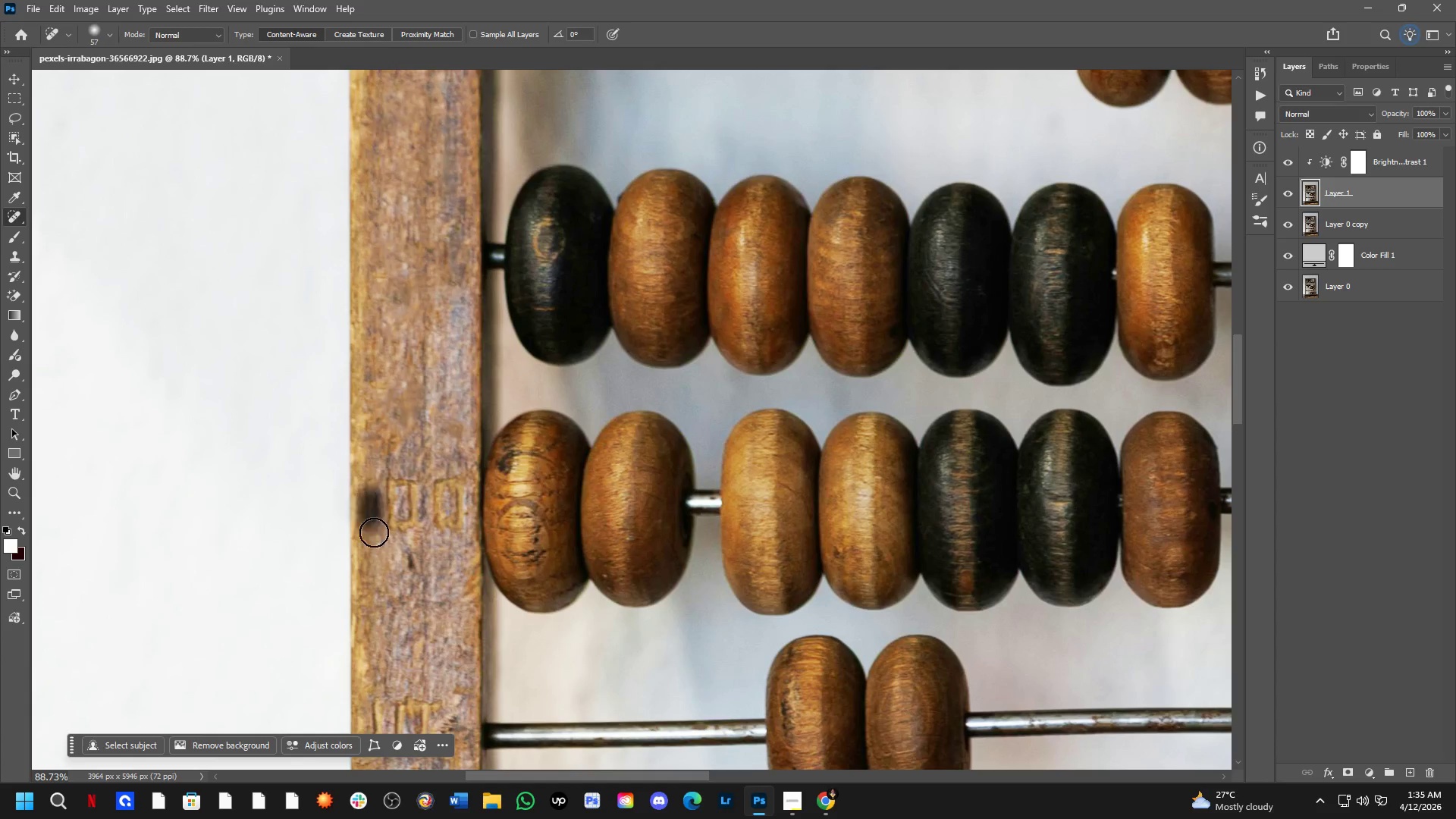 
left_click_drag(start_coordinate=[397, 647], to_coordinate=[410, 549])
 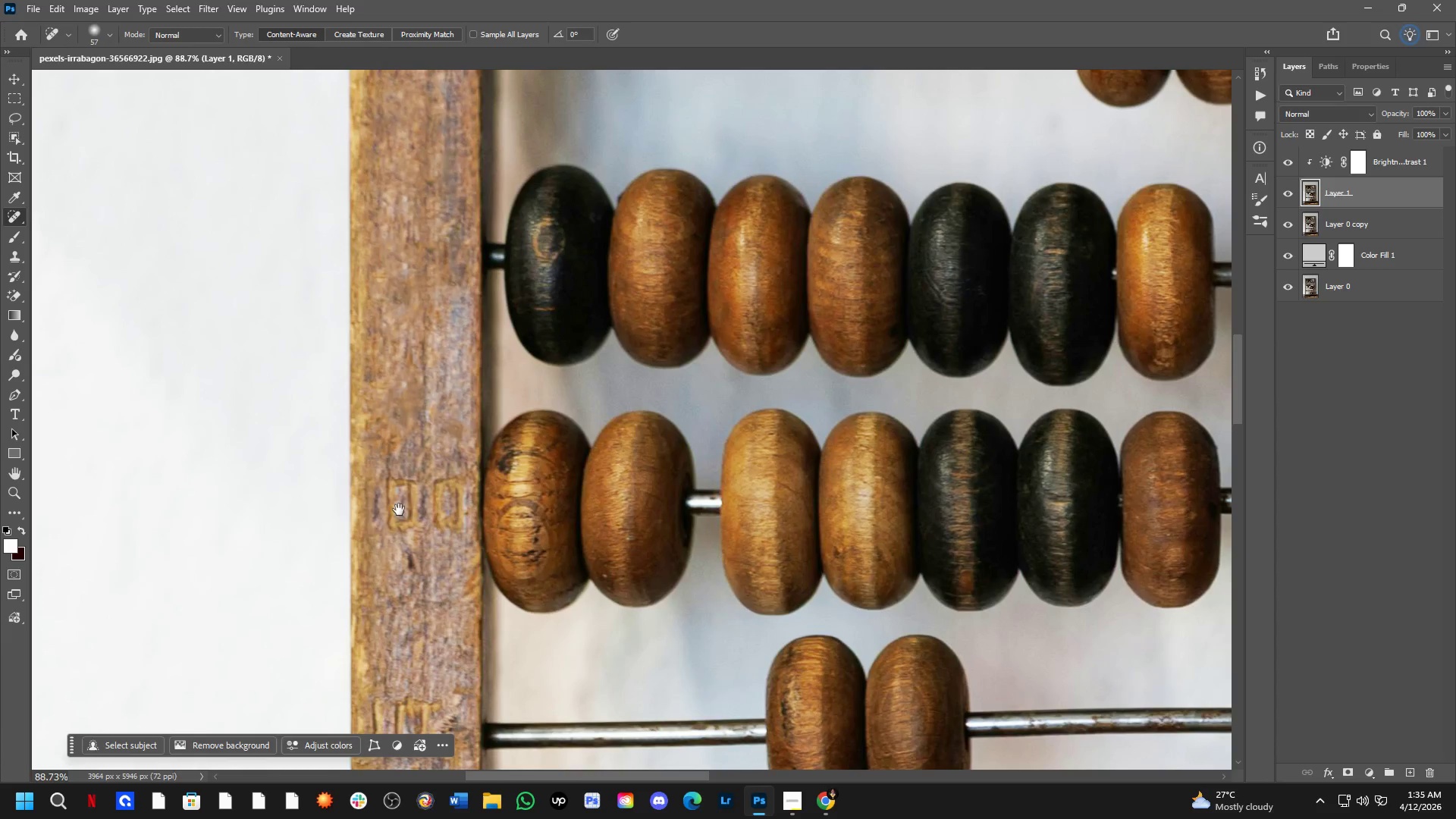 
hold_key(key=Space, duration=8.81)
 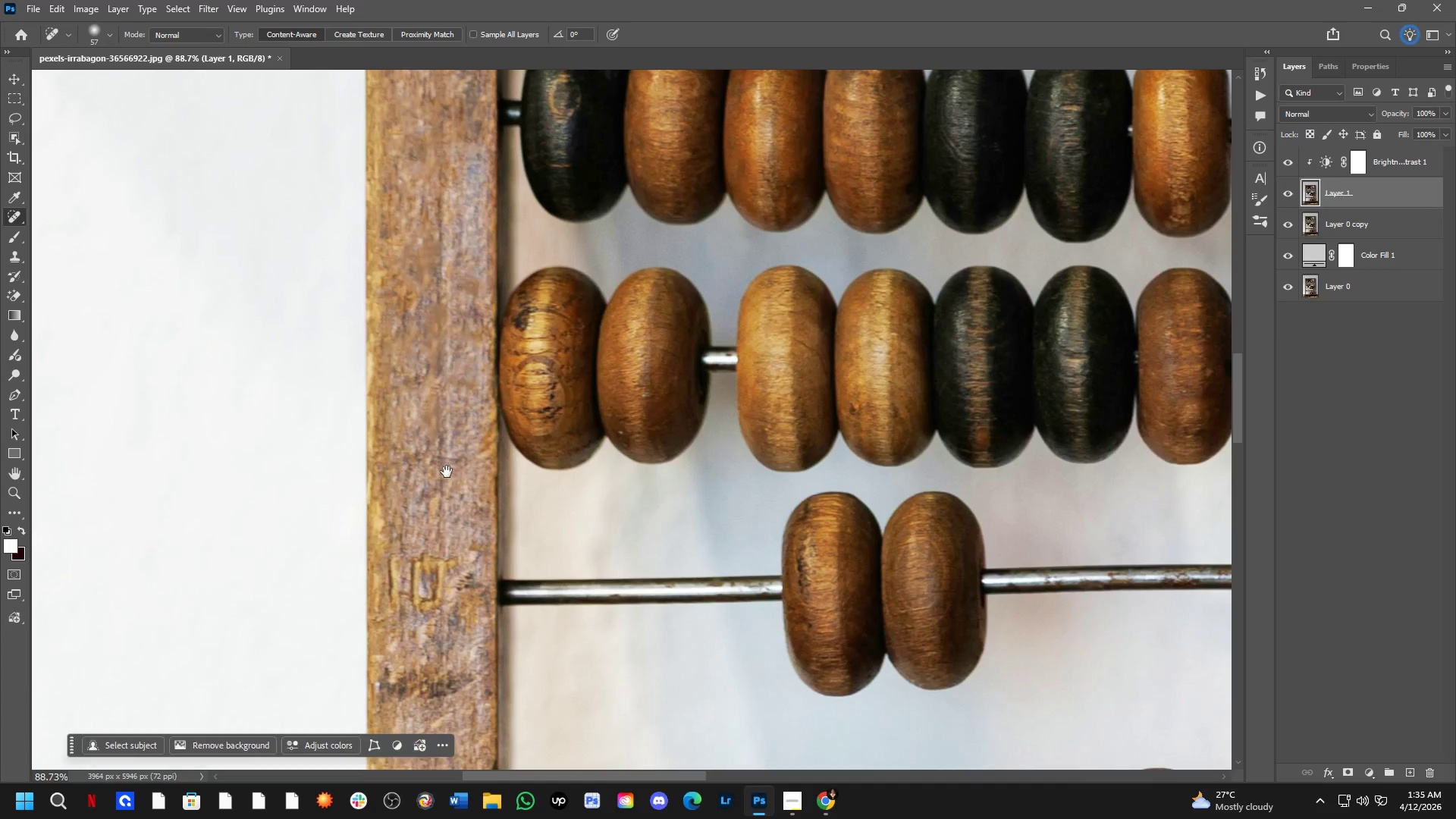 
left_click_drag(start_coordinate=[371, 500], to_coordinate=[378, 548])
 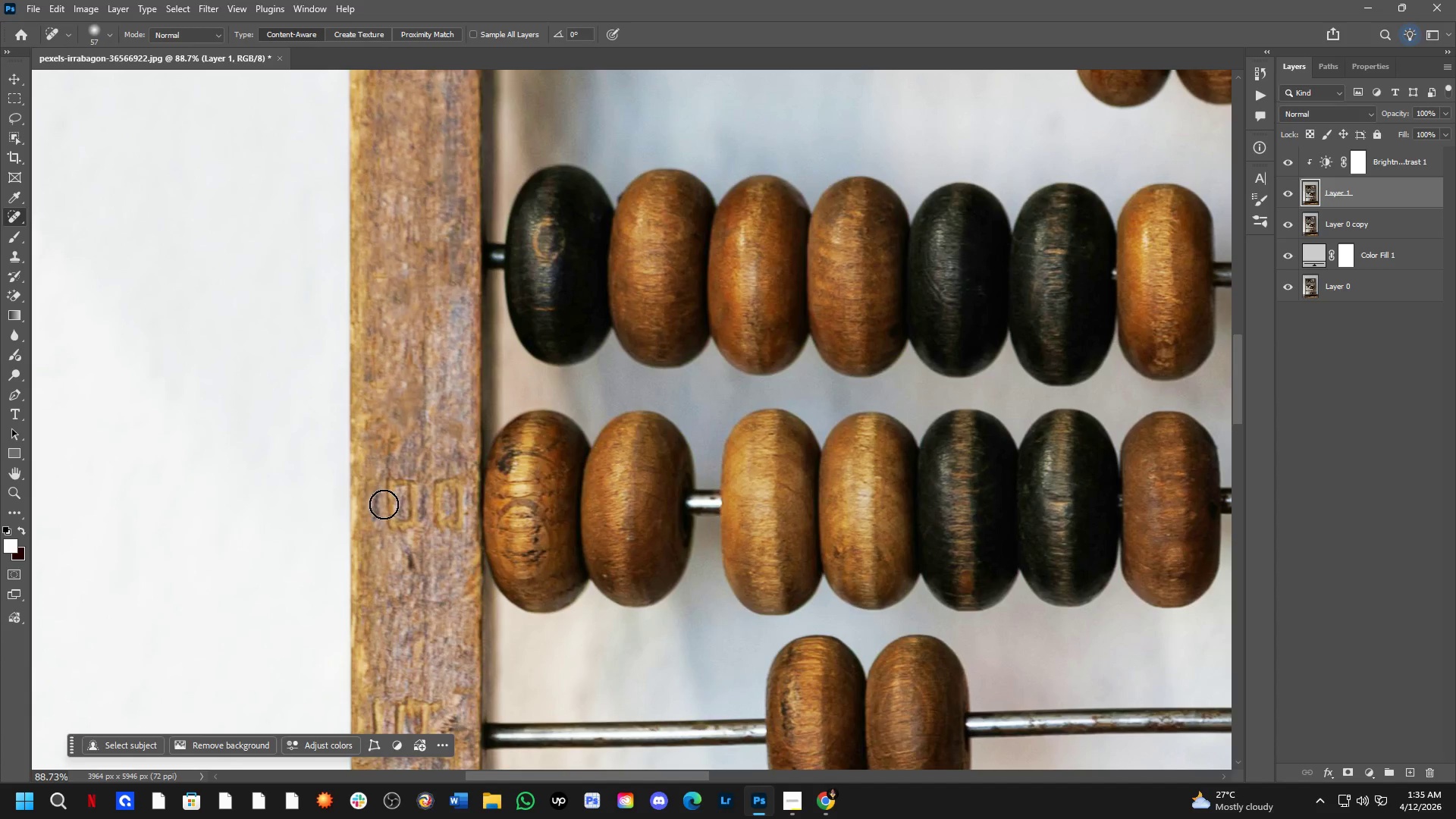 
left_click_drag(start_coordinate=[379, 492], to_coordinate=[377, 535])
 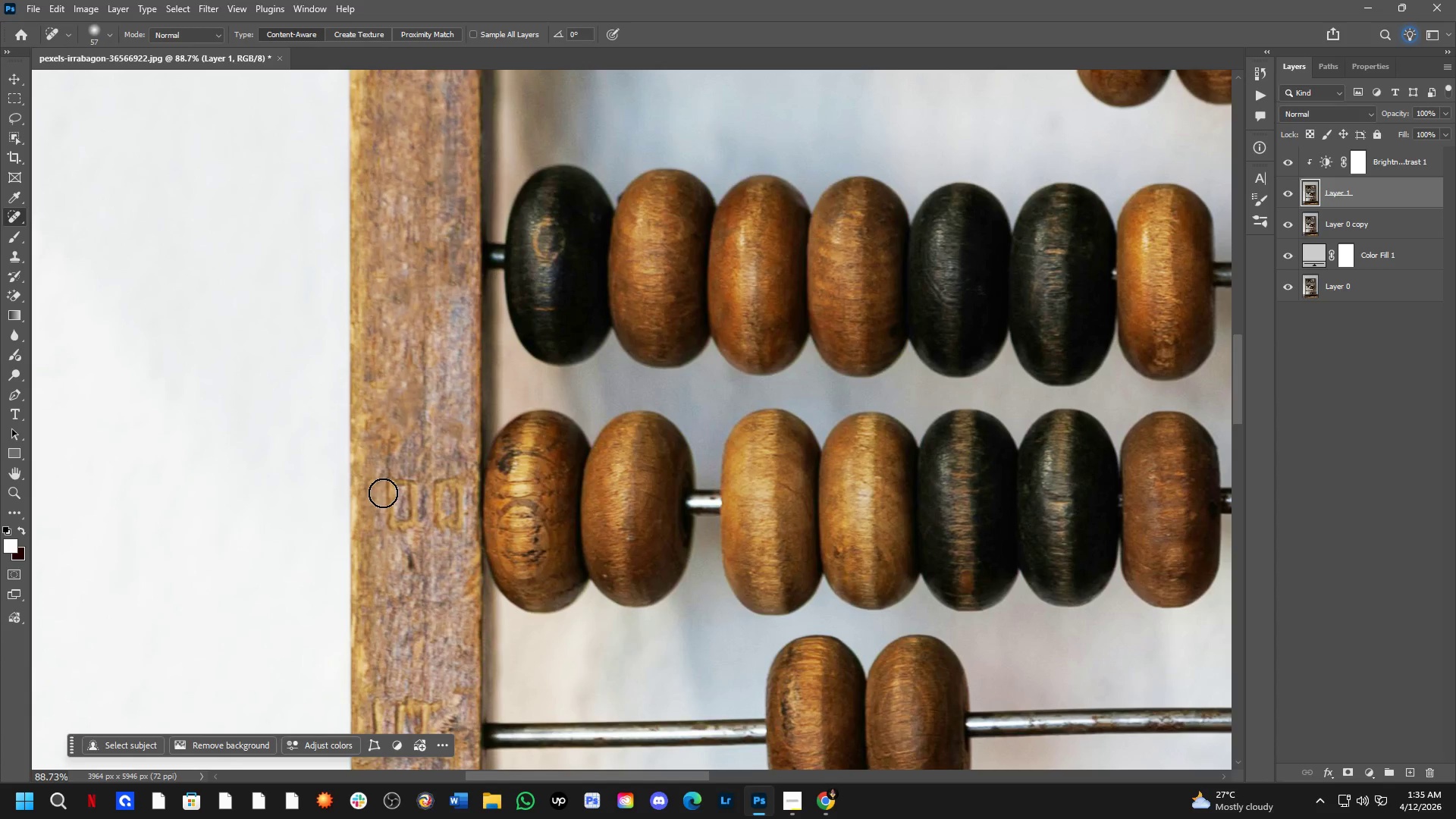 
left_click_drag(start_coordinate=[387, 490], to_coordinate=[389, 526])
 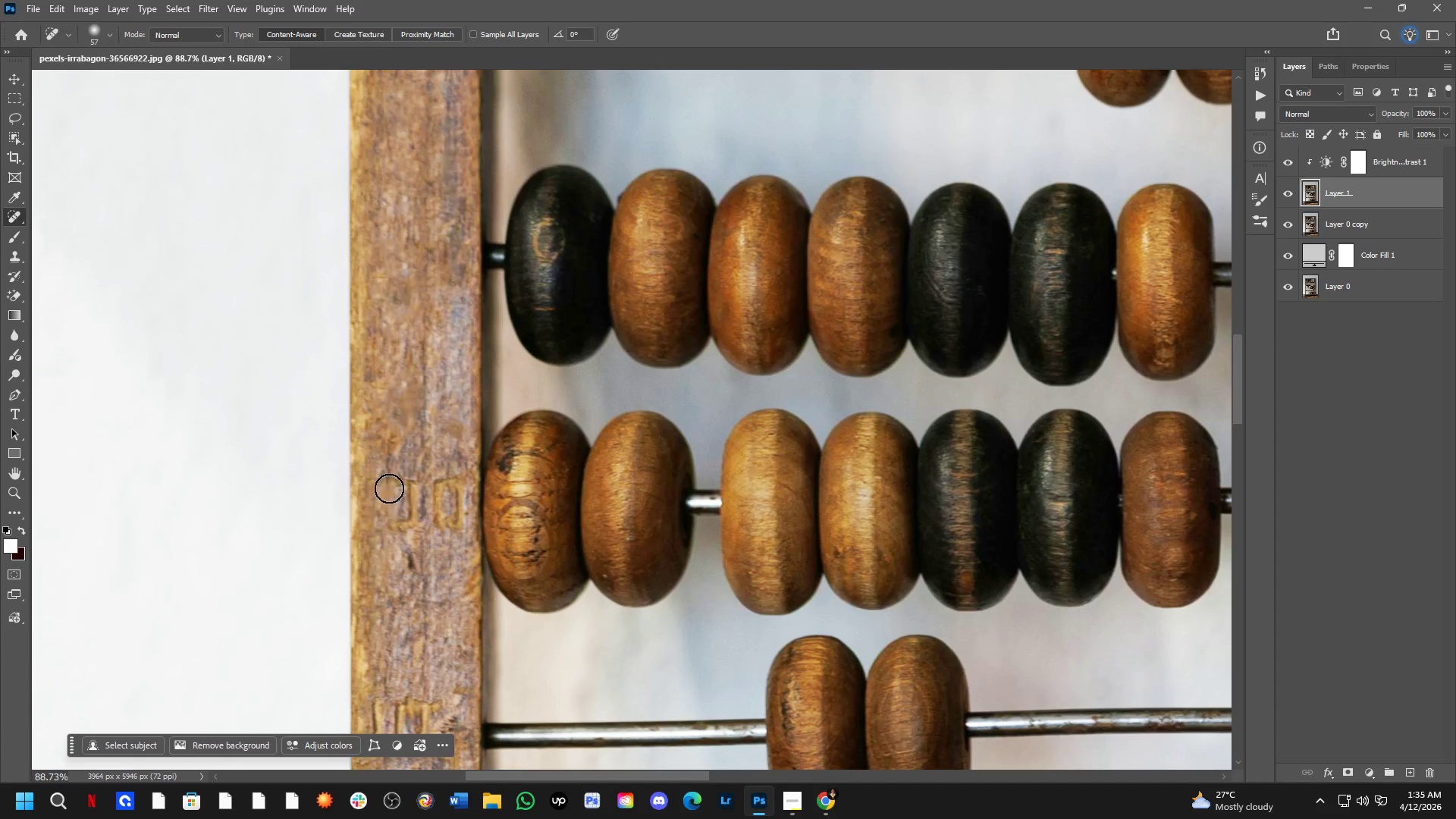 
left_click_drag(start_coordinate=[390, 494], to_coordinate=[395, 525])
 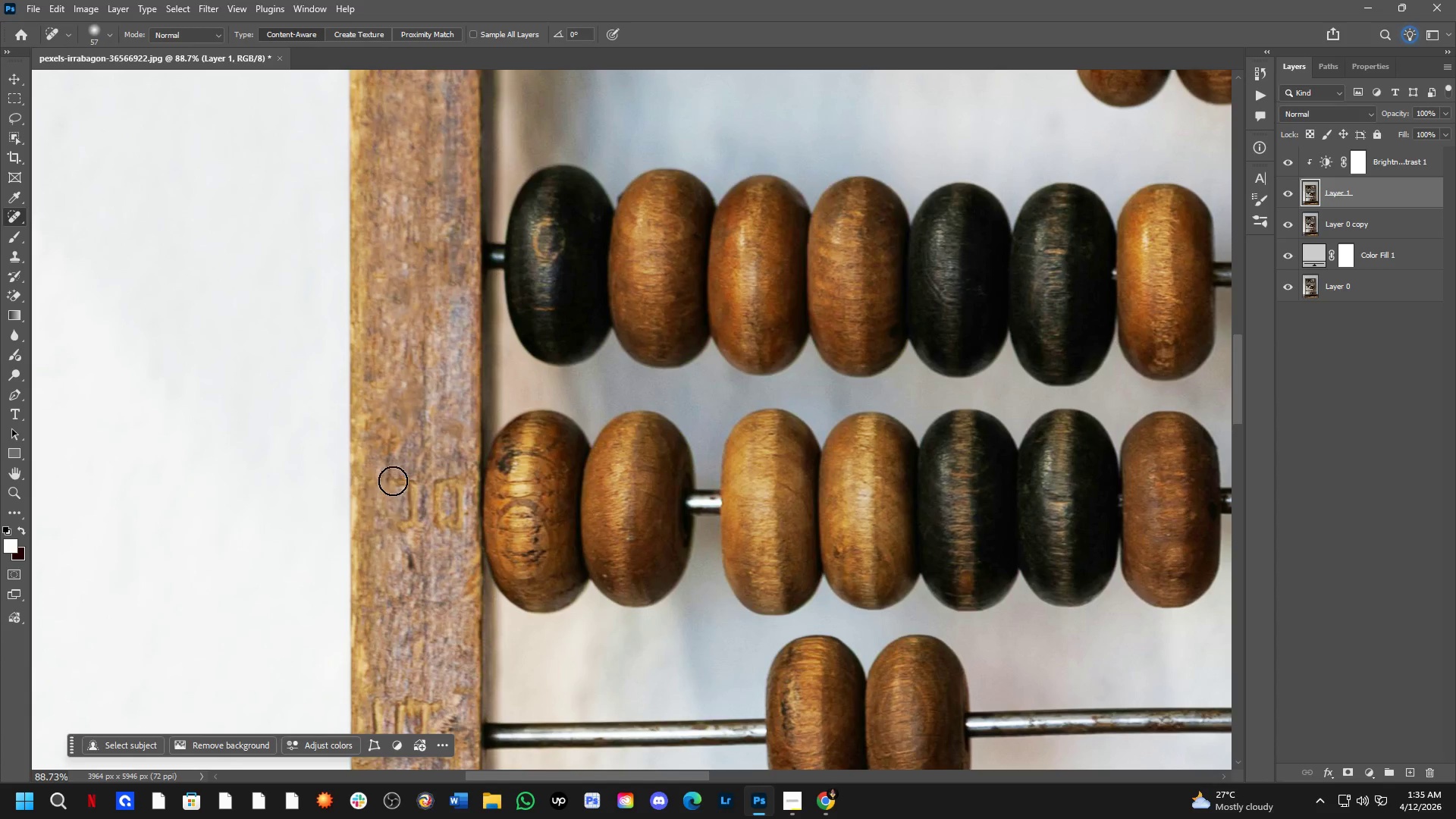 
left_click_drag(start_coordinate=[393, 481], to_coordinate=[400, 523])
 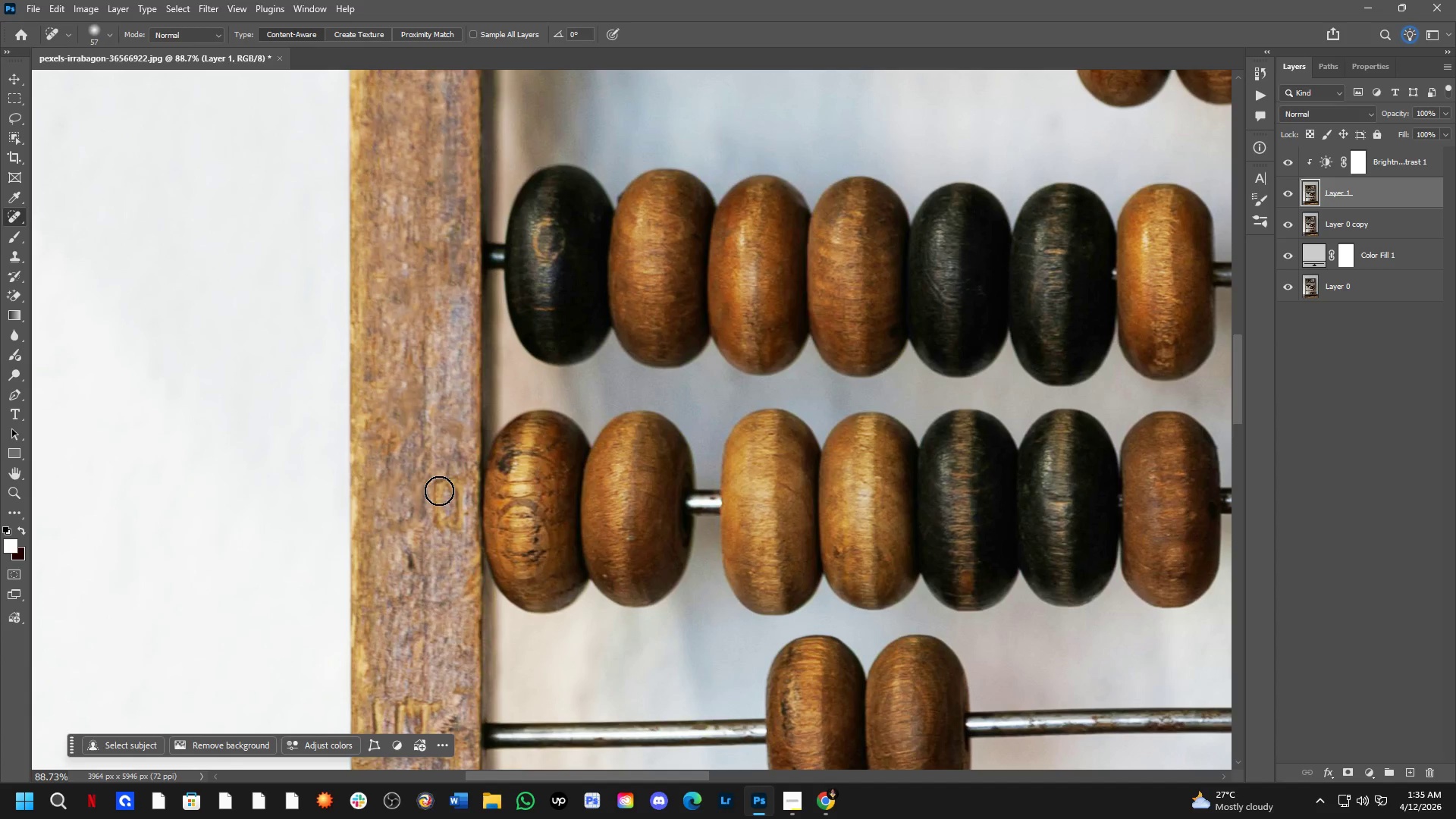 
left_click_drag(start_coordinate=[440, 489], to_coordinate=[444, 529])
 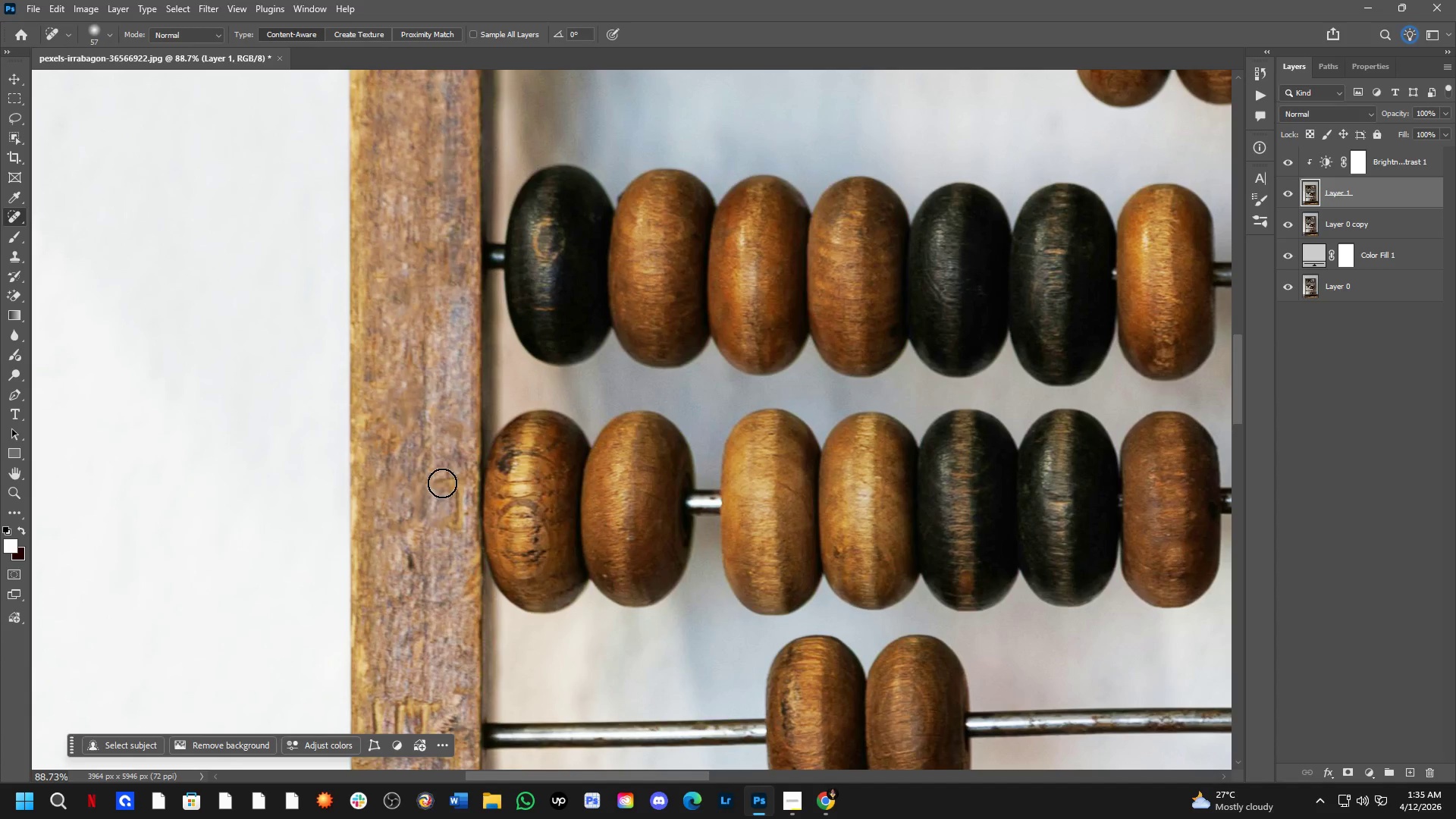 
left_click_drag(start_coordinate=[442, 483], to_coordinate=[457, 524])
 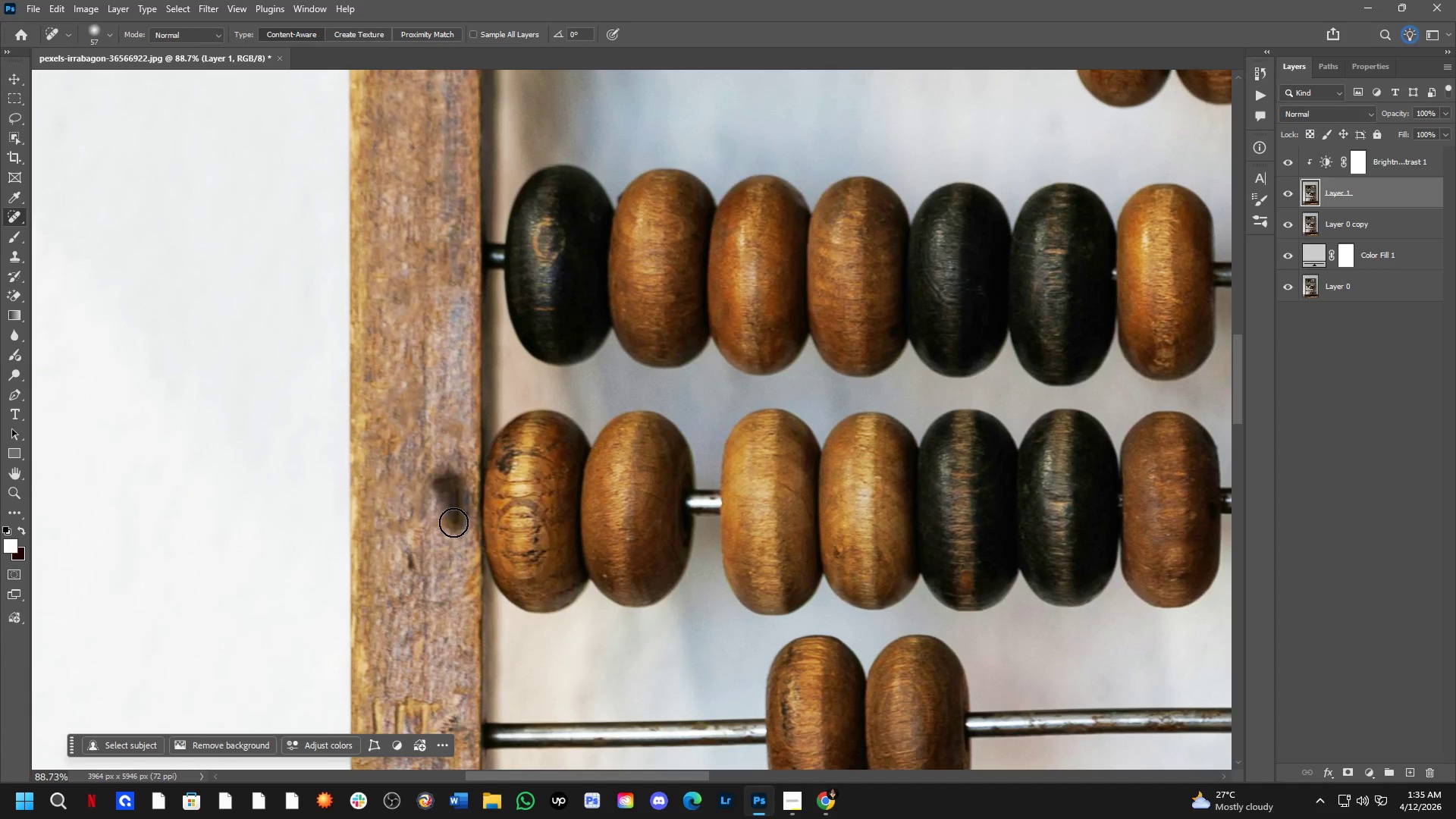 
left_click_drag(start_coordinate=[453, 522], to_coordinate=[439, 524])
 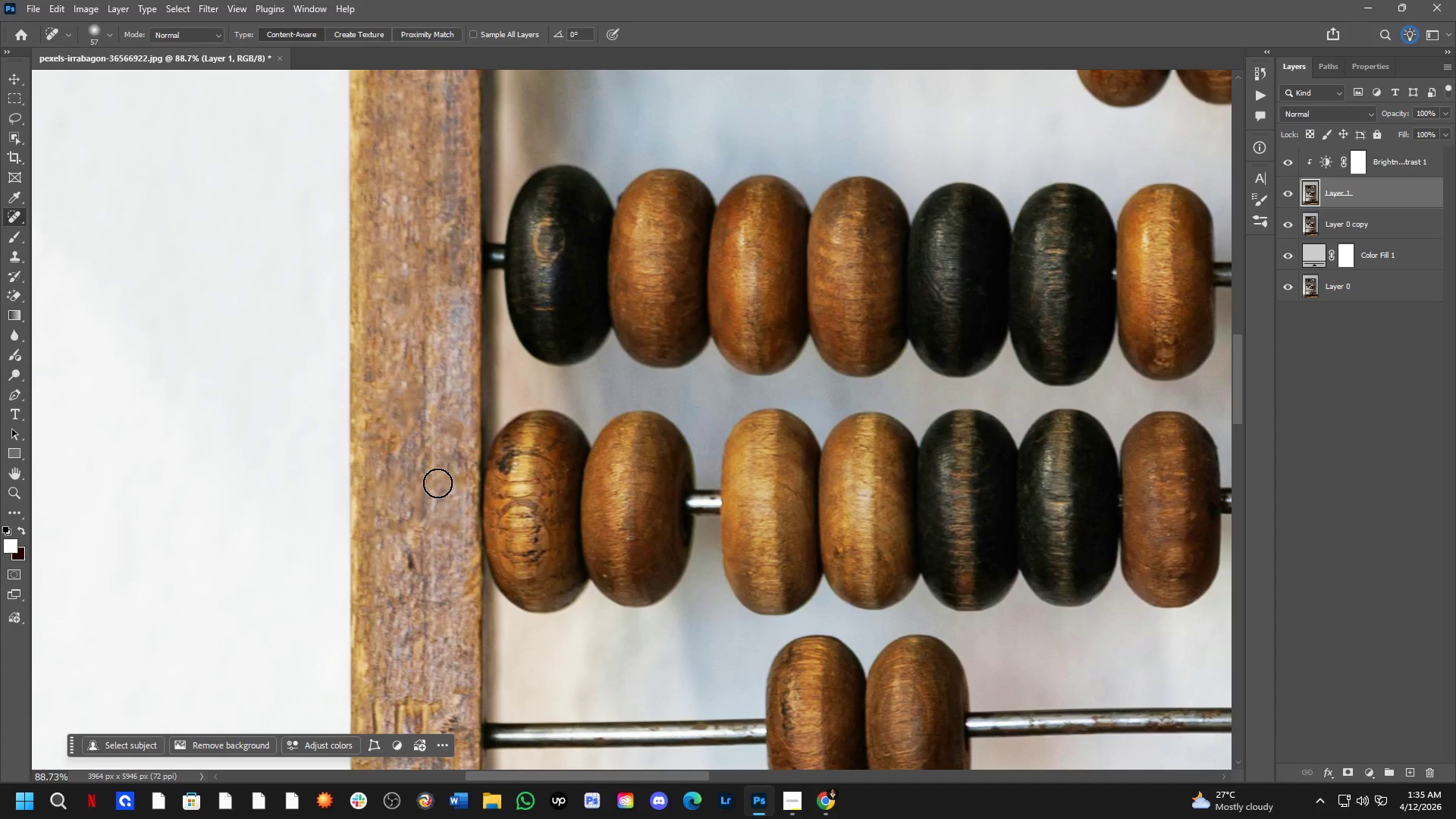 
left_click_drag(start_coordinate=[438, 482], to_coordinate=[428, 486])
 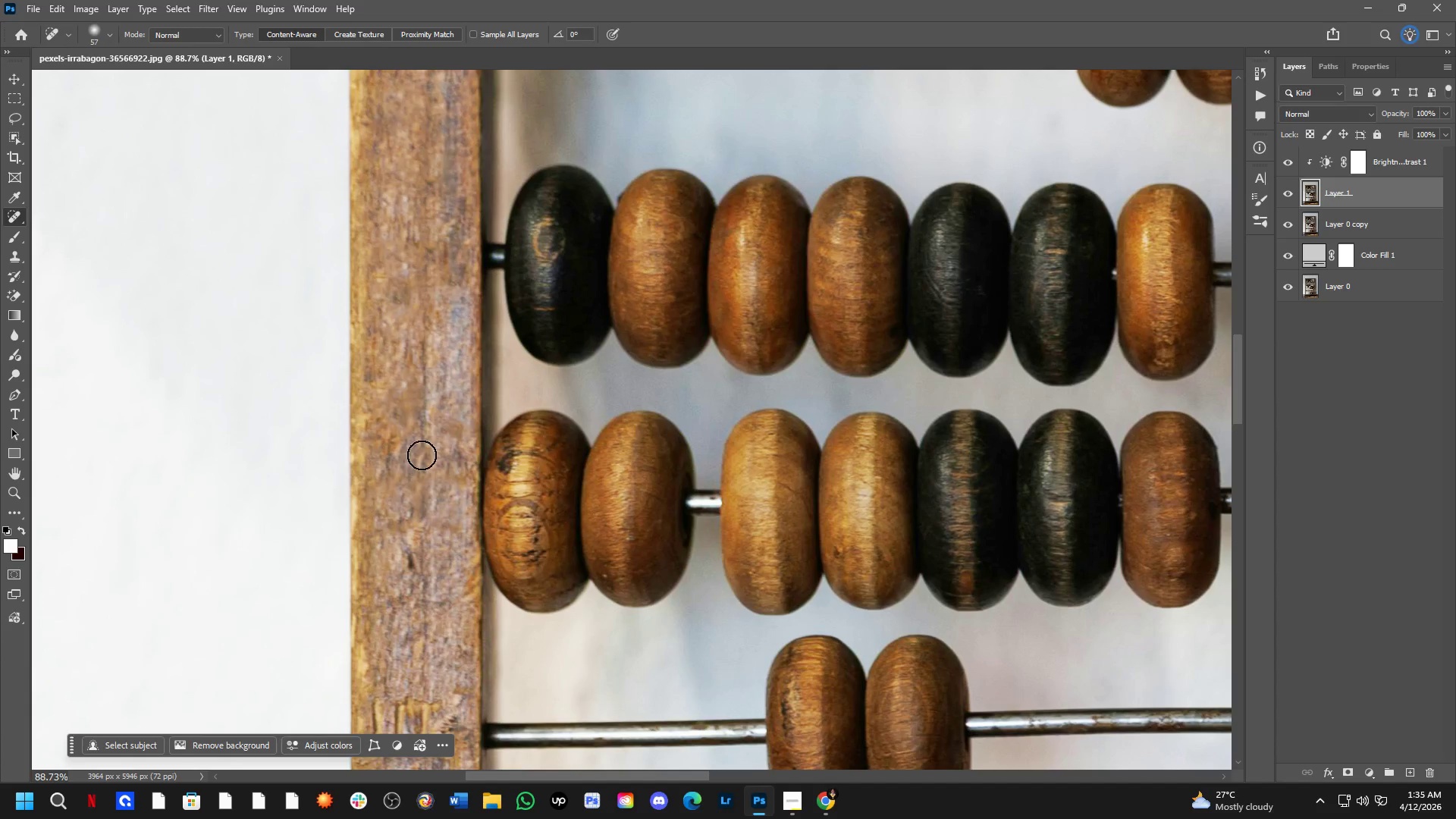 
left_click_drag(start_coordinate=[422, 455], to_coordinate=[416, 476])
 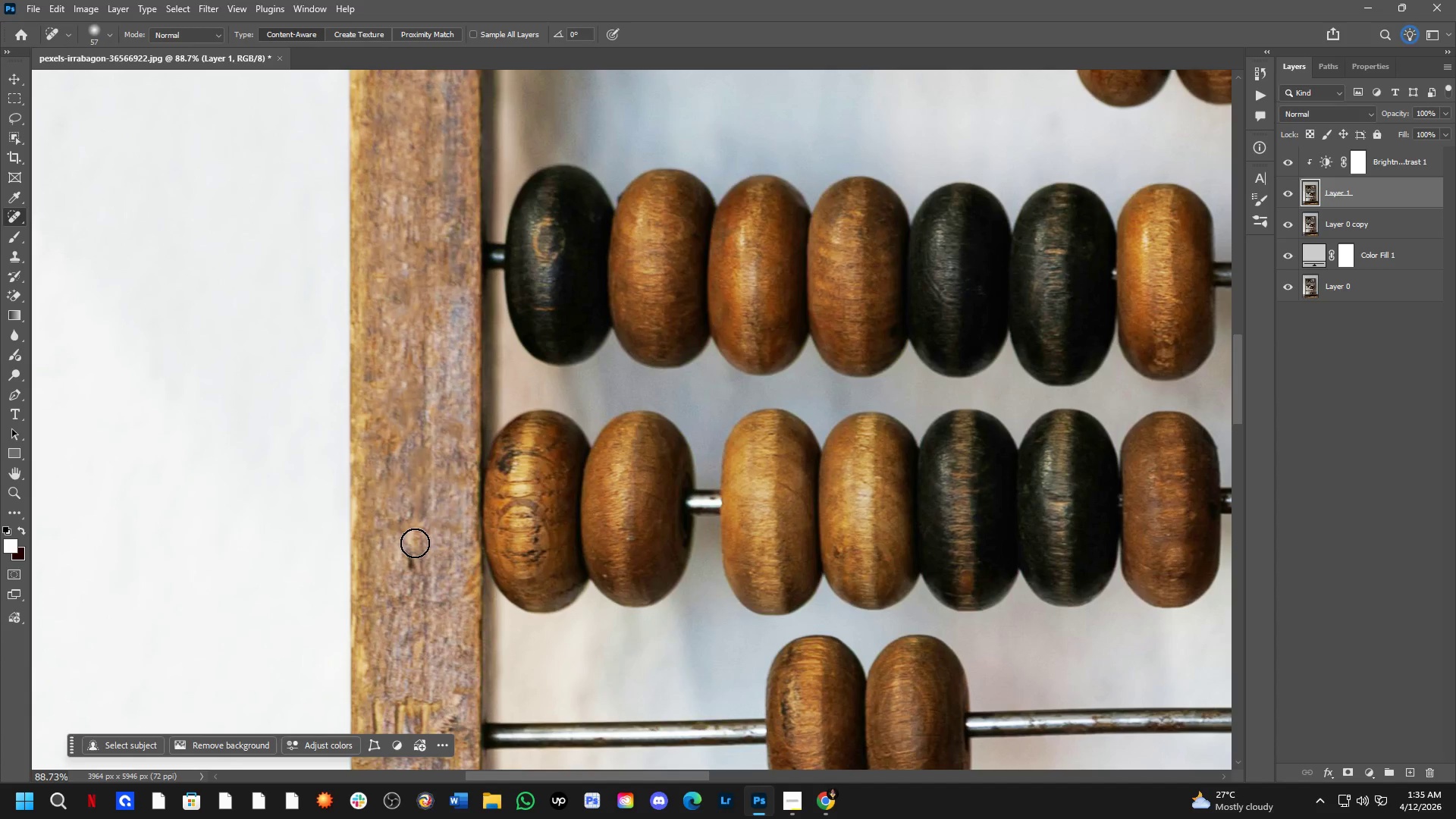 
left_click_drag(start_coordinate=[413, 544], to_coordinate=[412, 586])
 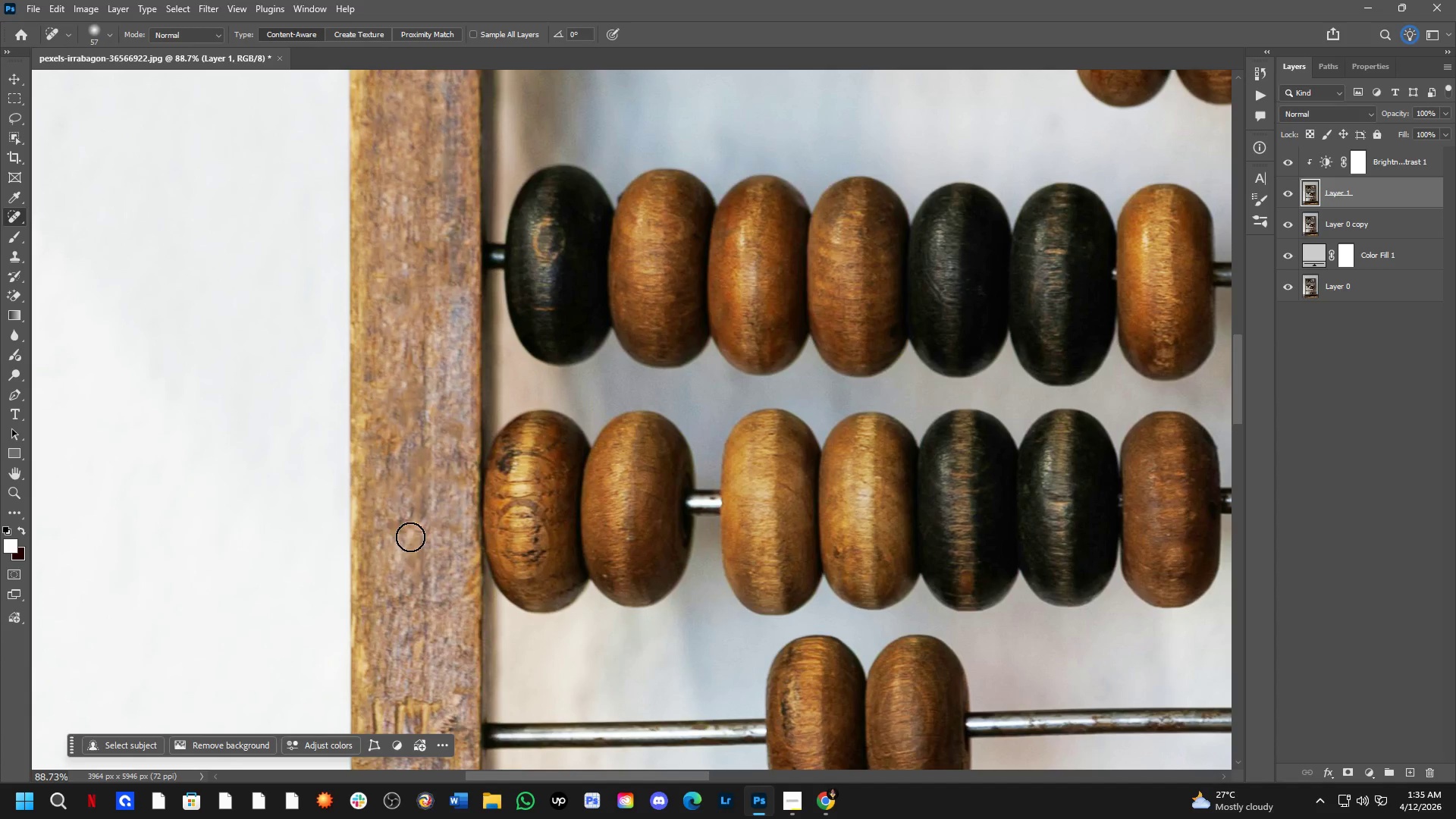 
left_click_drag(start_coordinate=[408, 529], to_coordinate=[396, 529])
 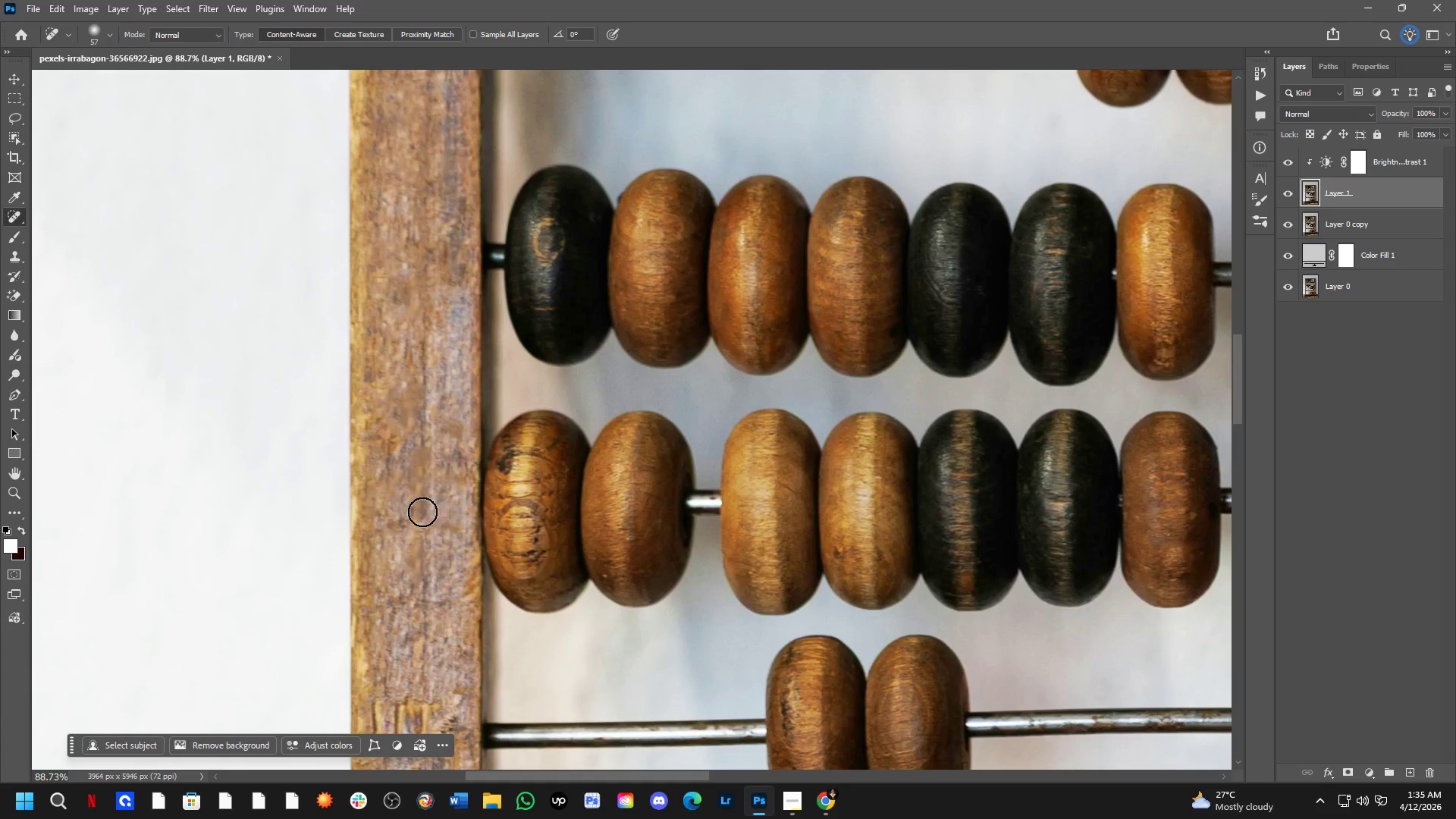 
hold_key(key=Space, duration=0.55)
 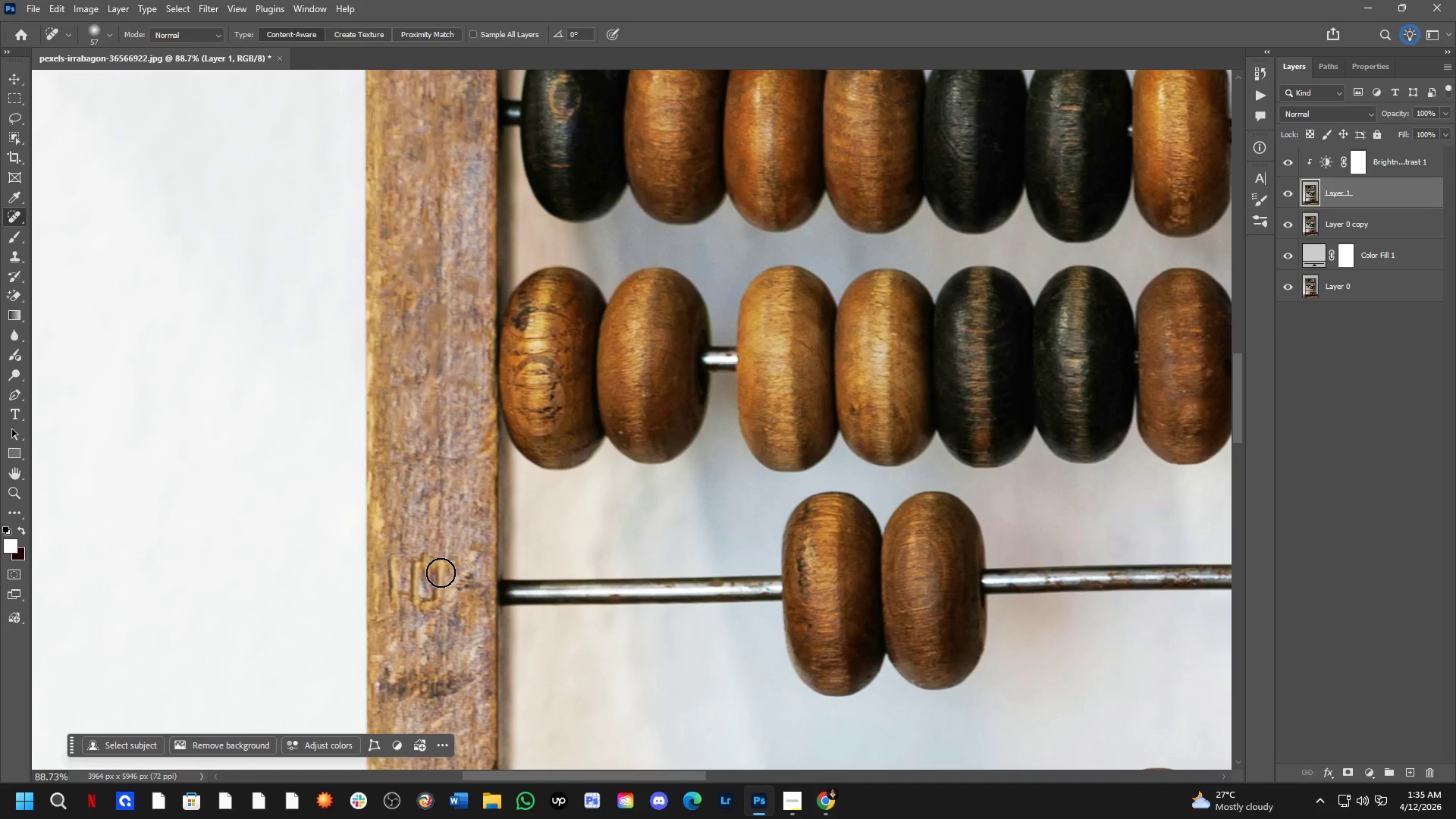 
left_click_drag(start_coordinate=[431, 611], to_coordinate=[447, 468])
 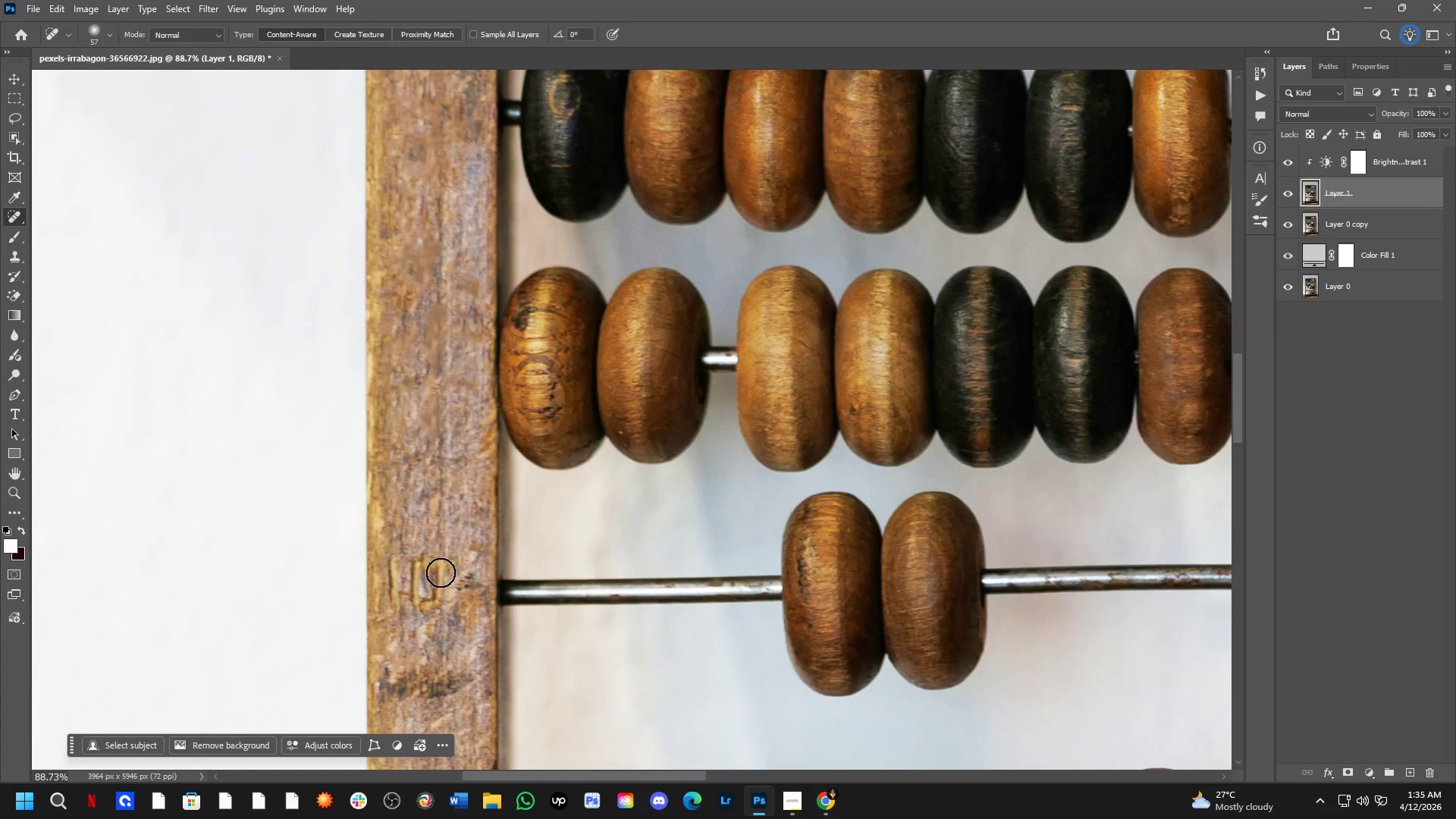 
left_click_drag(start_coordinate=[441, 573], to_coordinate=[435, 601])
 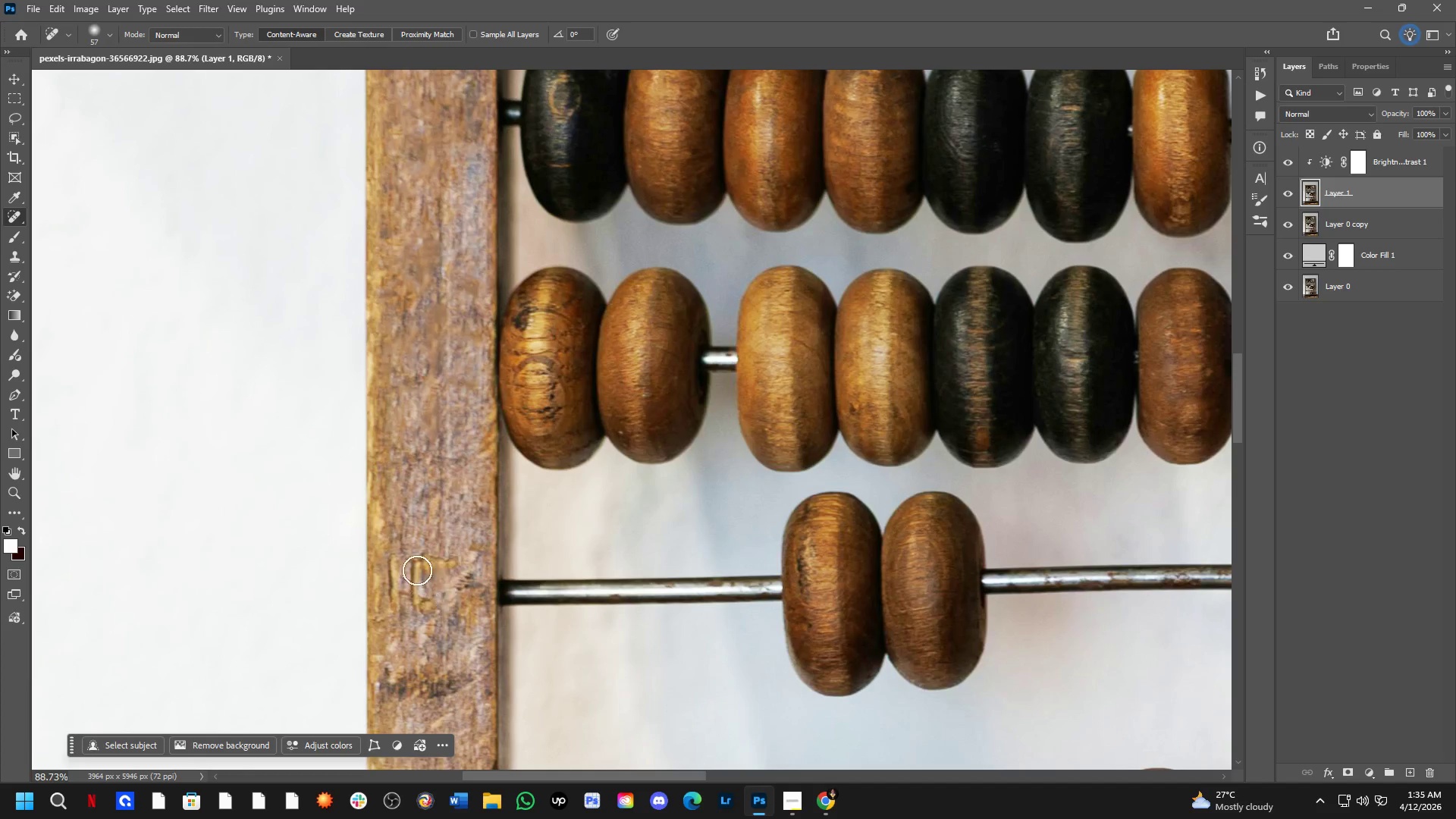 
left_click_drag(start_coordinate=[417, 563], to_coordinate=[435, 599])
 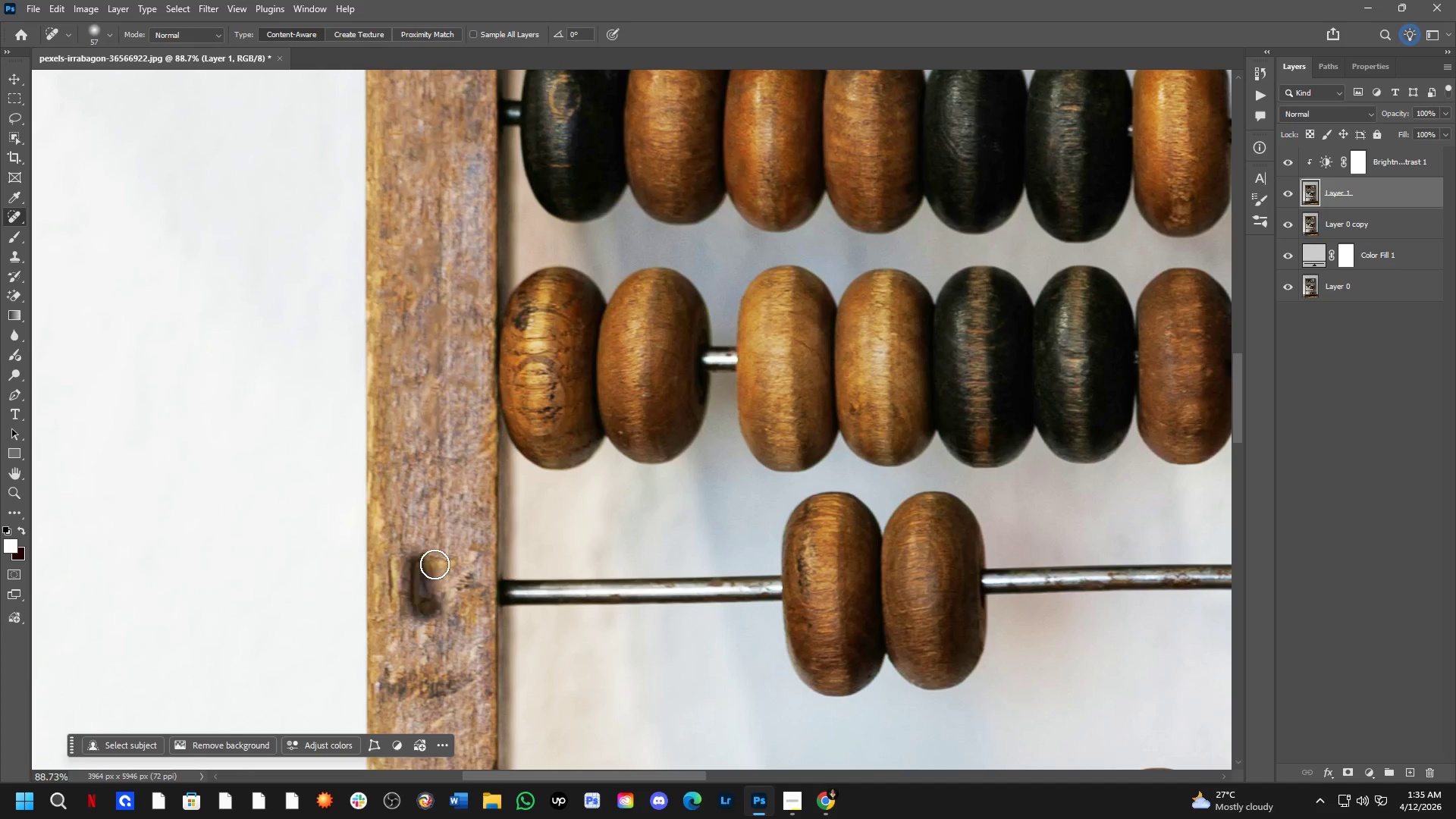 
left_click_drag(start_coordinate=[435, 559], to_coordinate=[423, 560])
 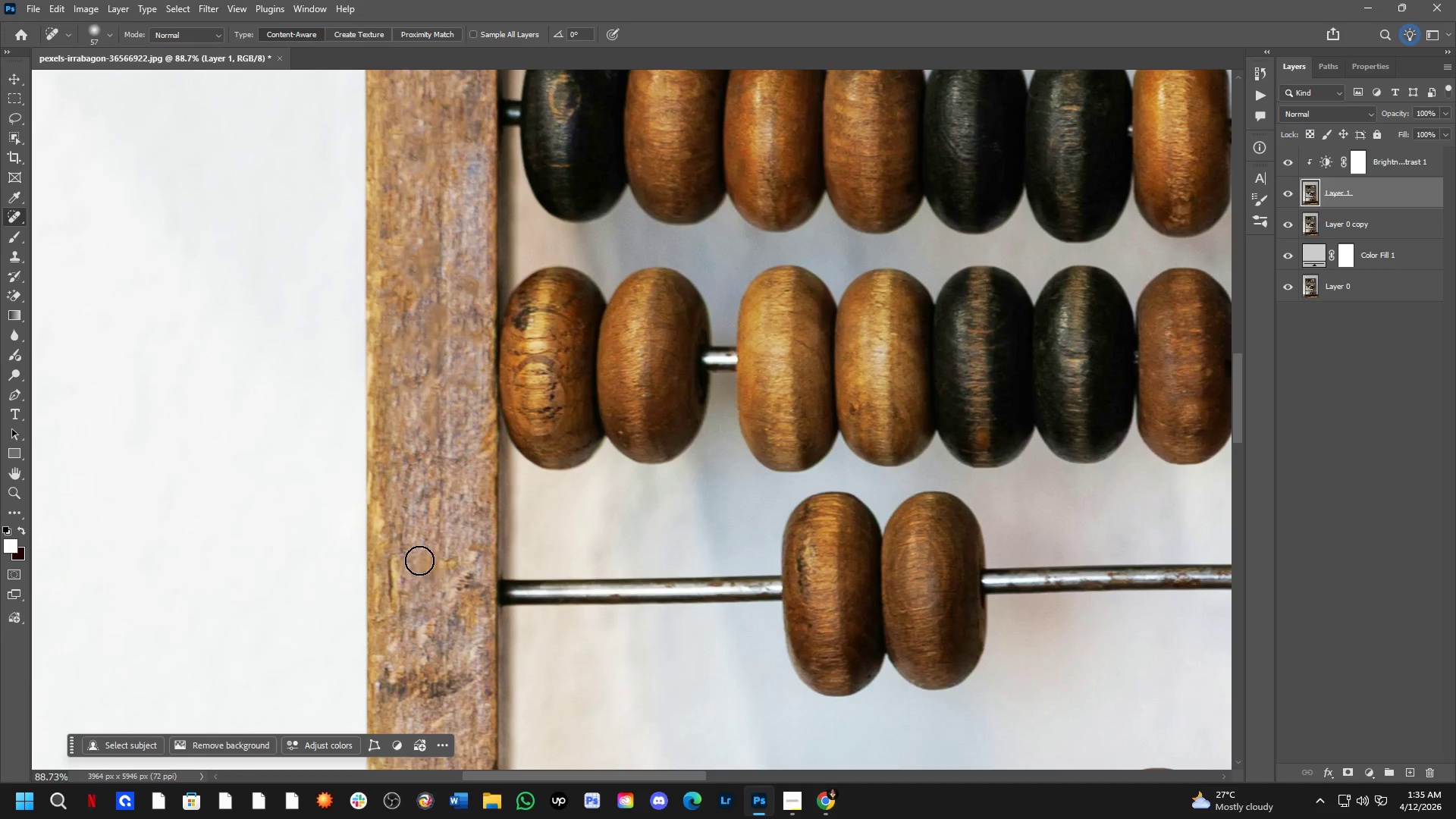 
left_click_drag(start_coordinate=[420, 560], to_coordinate=[444, 563])
 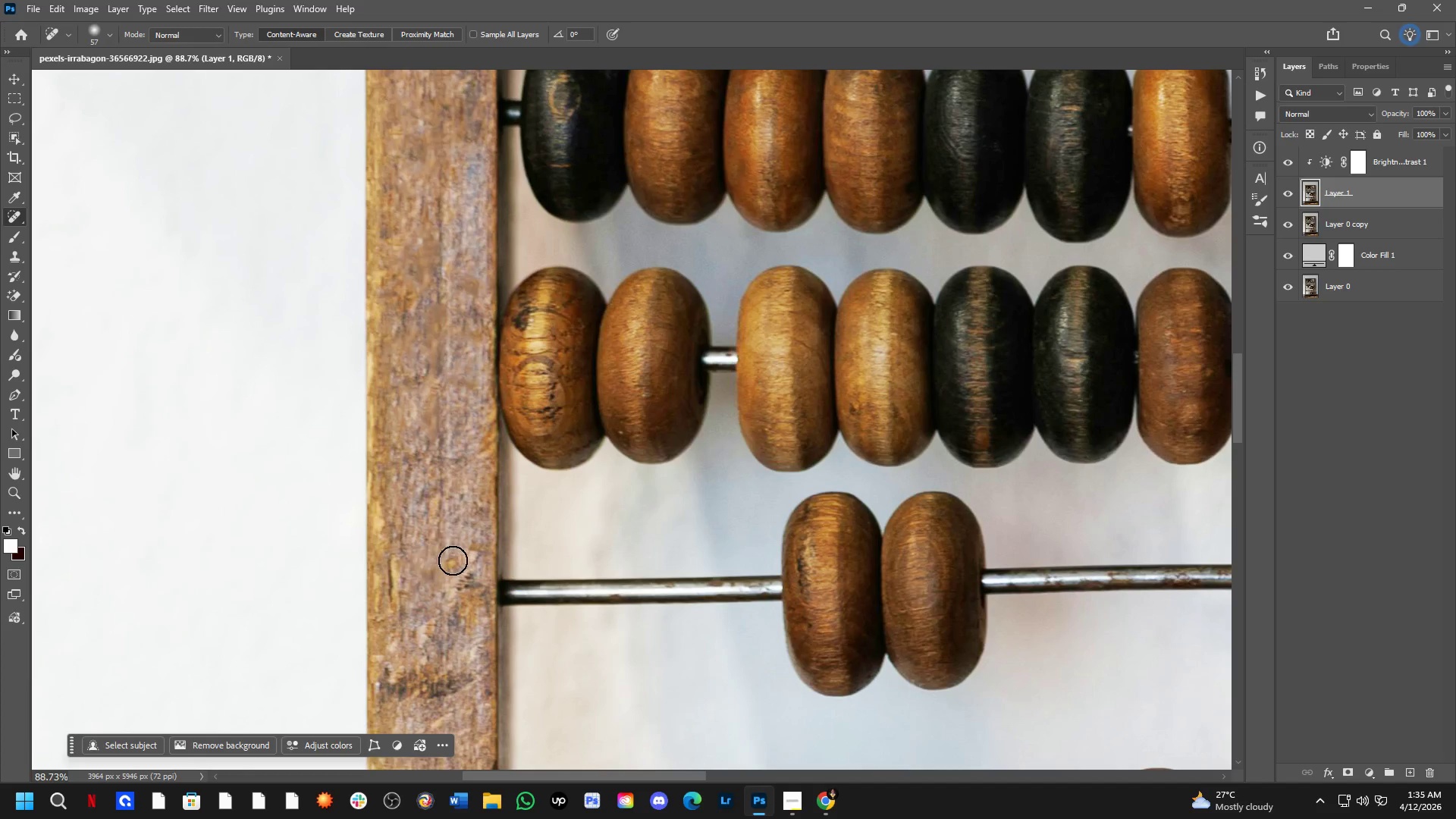 
left_click_drag(start_coordinate=[453, 560], to_coordinate=[449, 578])
 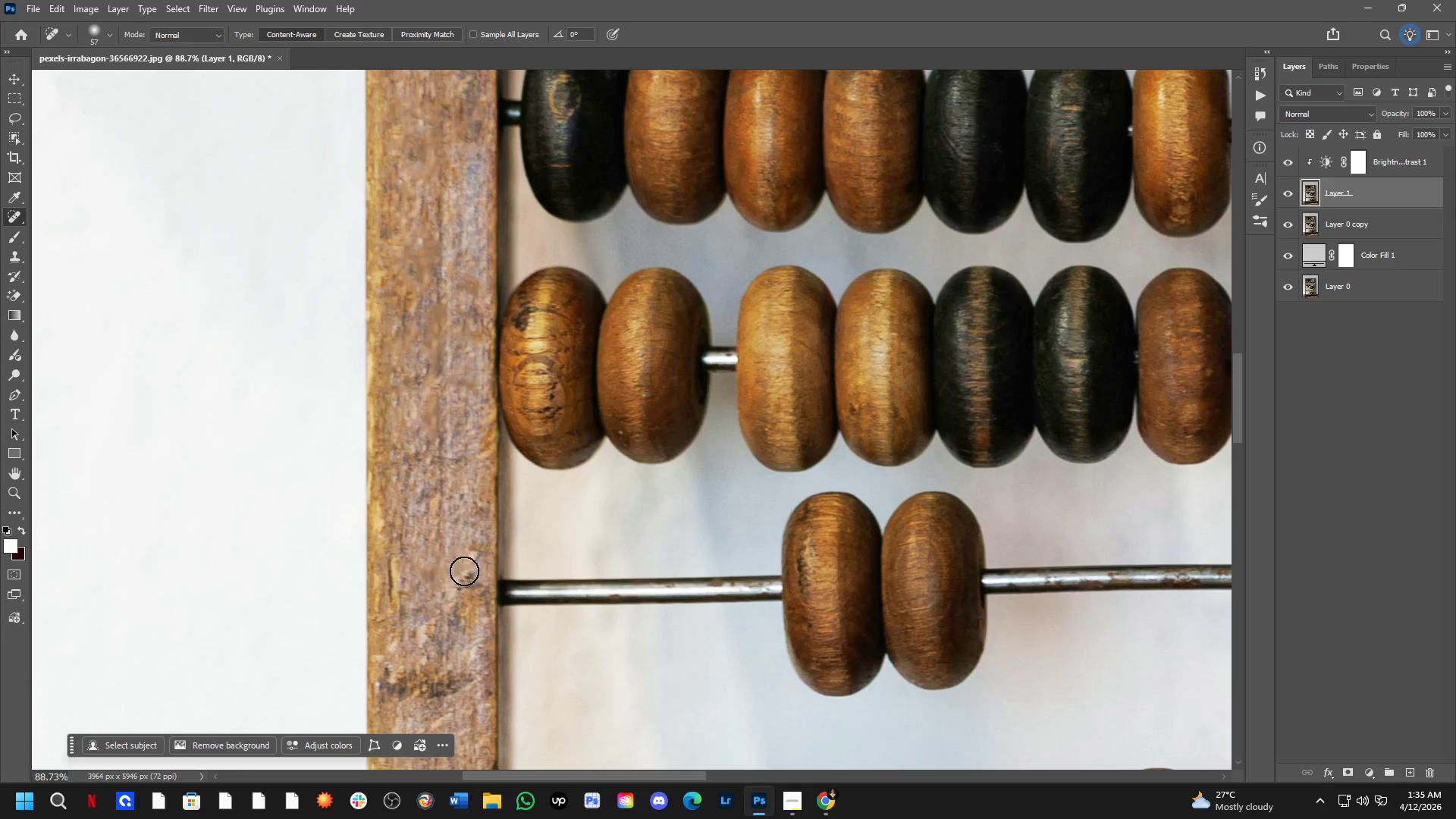 
left_click_drag(start_coordinate=[466, 573], to_coordinate=[464, 612])
 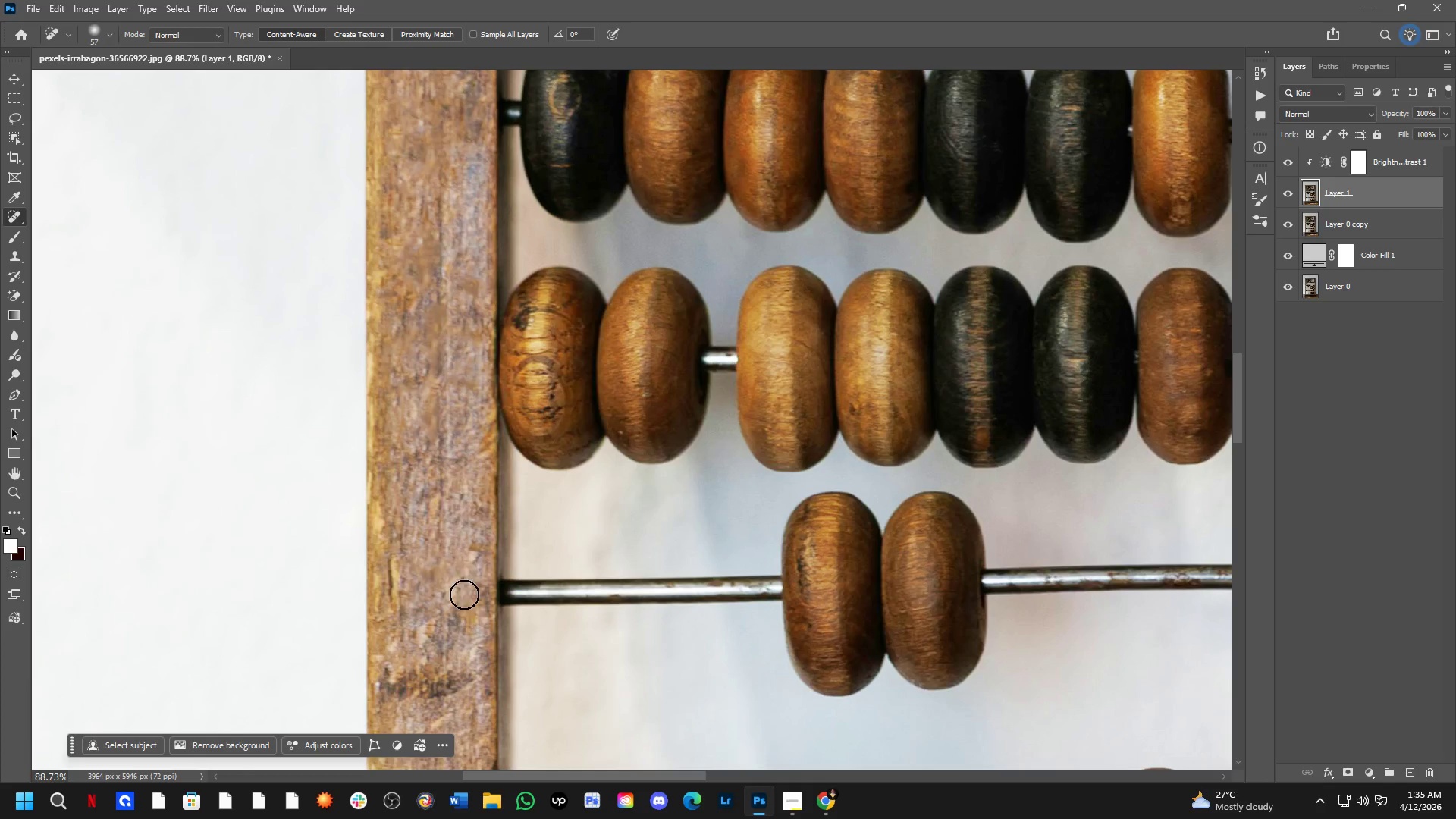 
left_click_drag(start_coordinate=[466, 601], to_coordinate=[465, 623])
 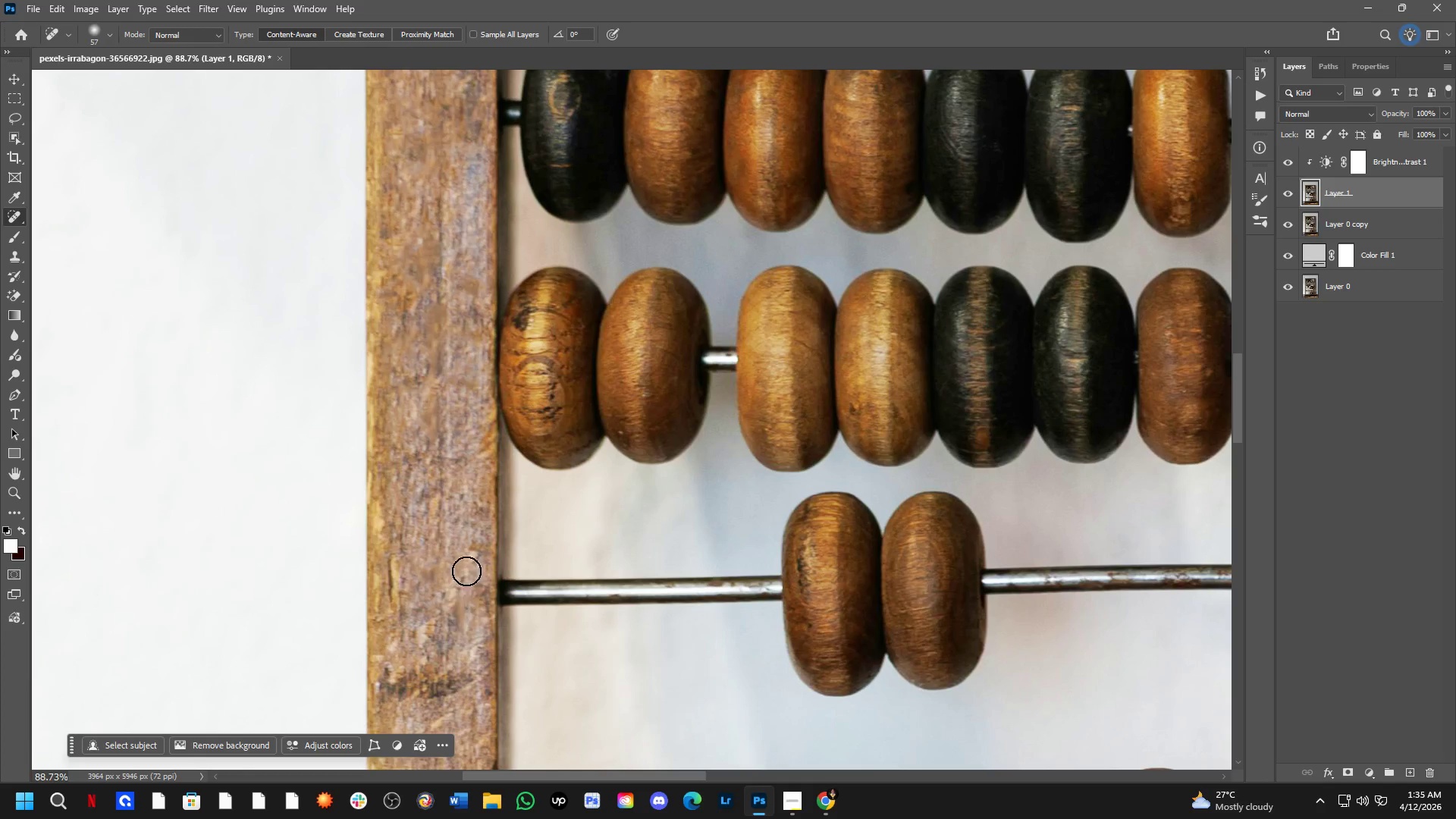 
left_click_drag(start_coordinate=[467, 567], to_coordinate=[468, 592])
 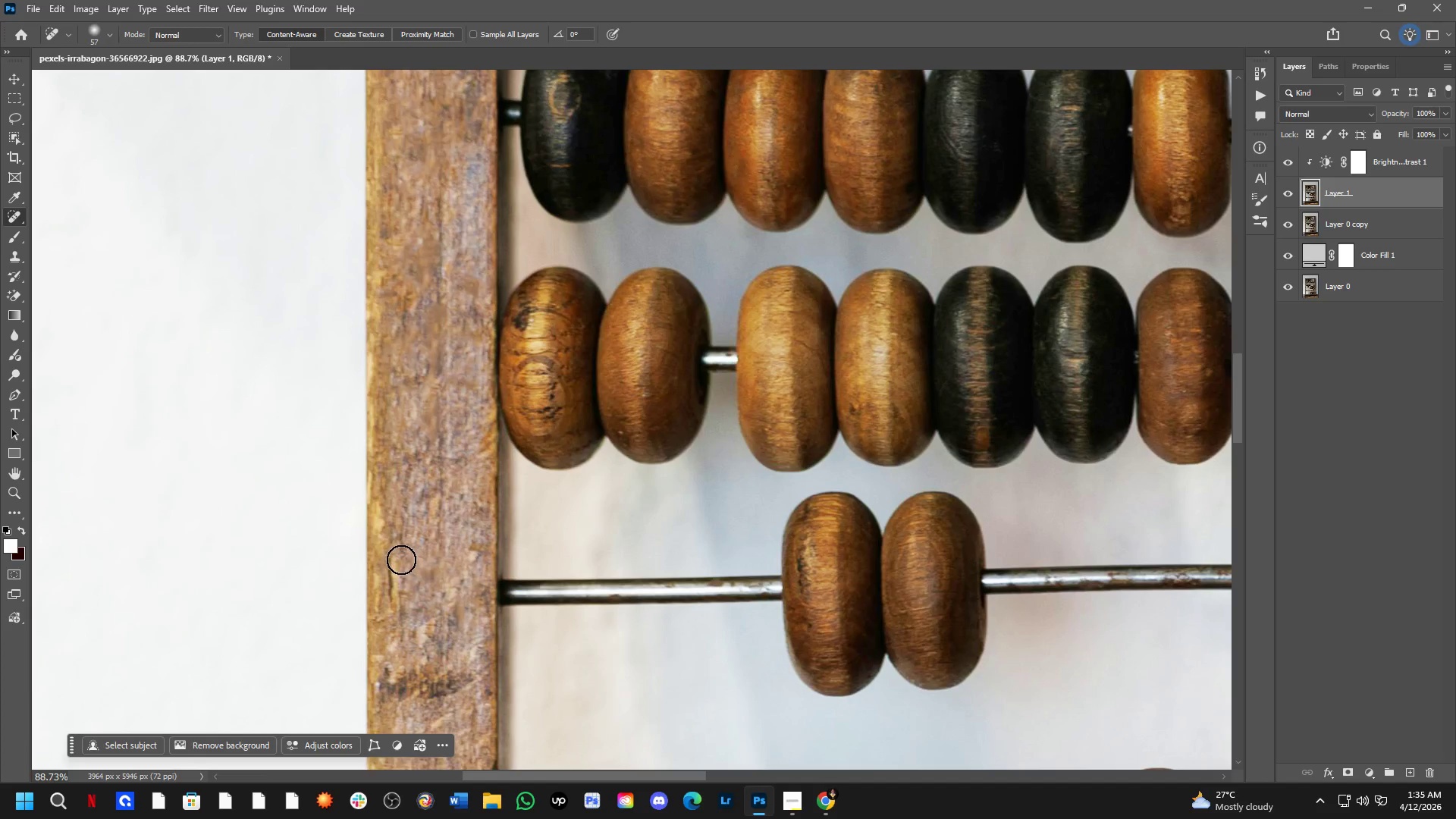 
left_click_drag(start_coordinate=[398, 568], to_coordinate=[406, 620])
 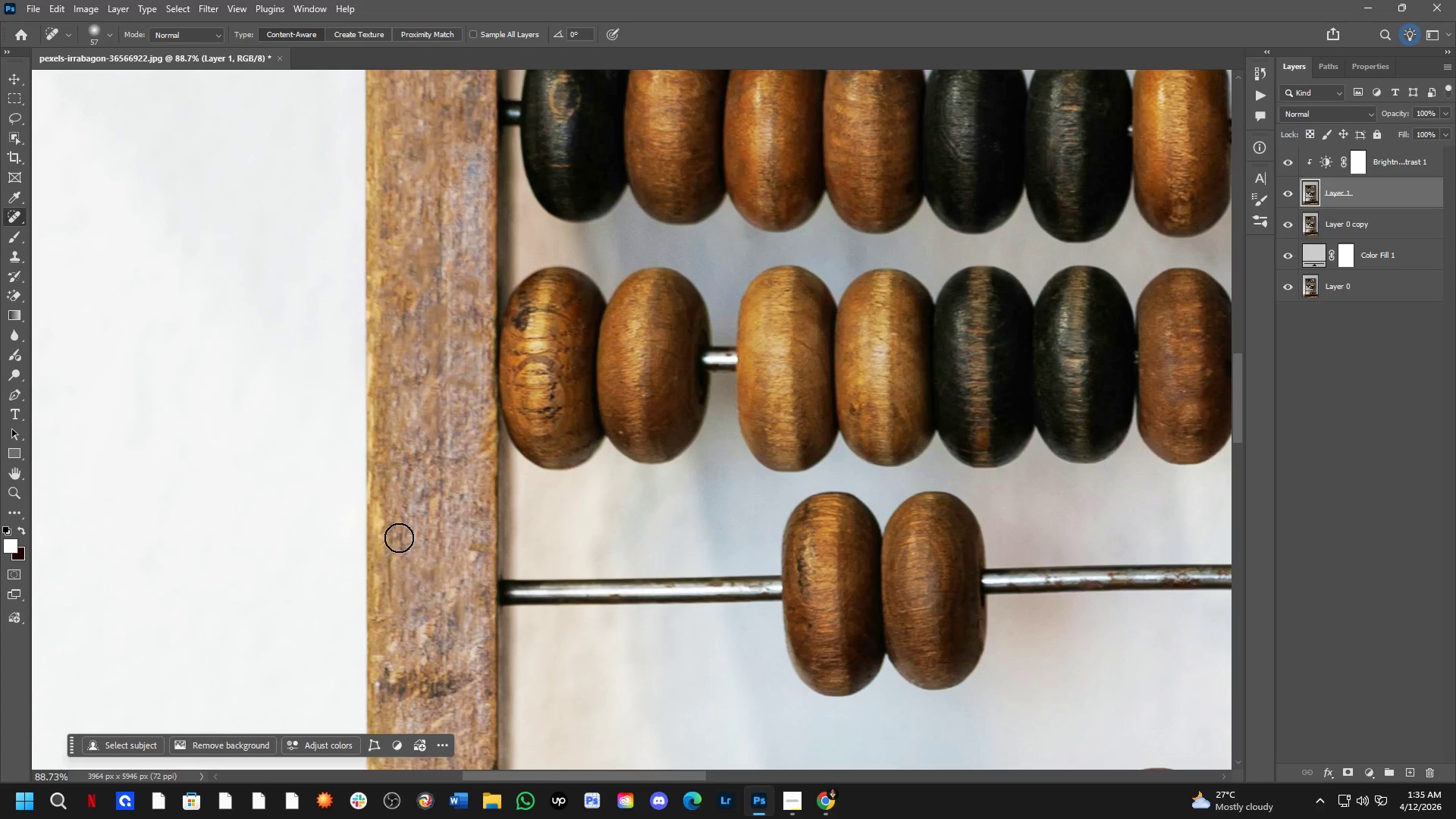 
left_click_drag(start_coordinate=[399, 540], to_coordinate=[399, 601])
 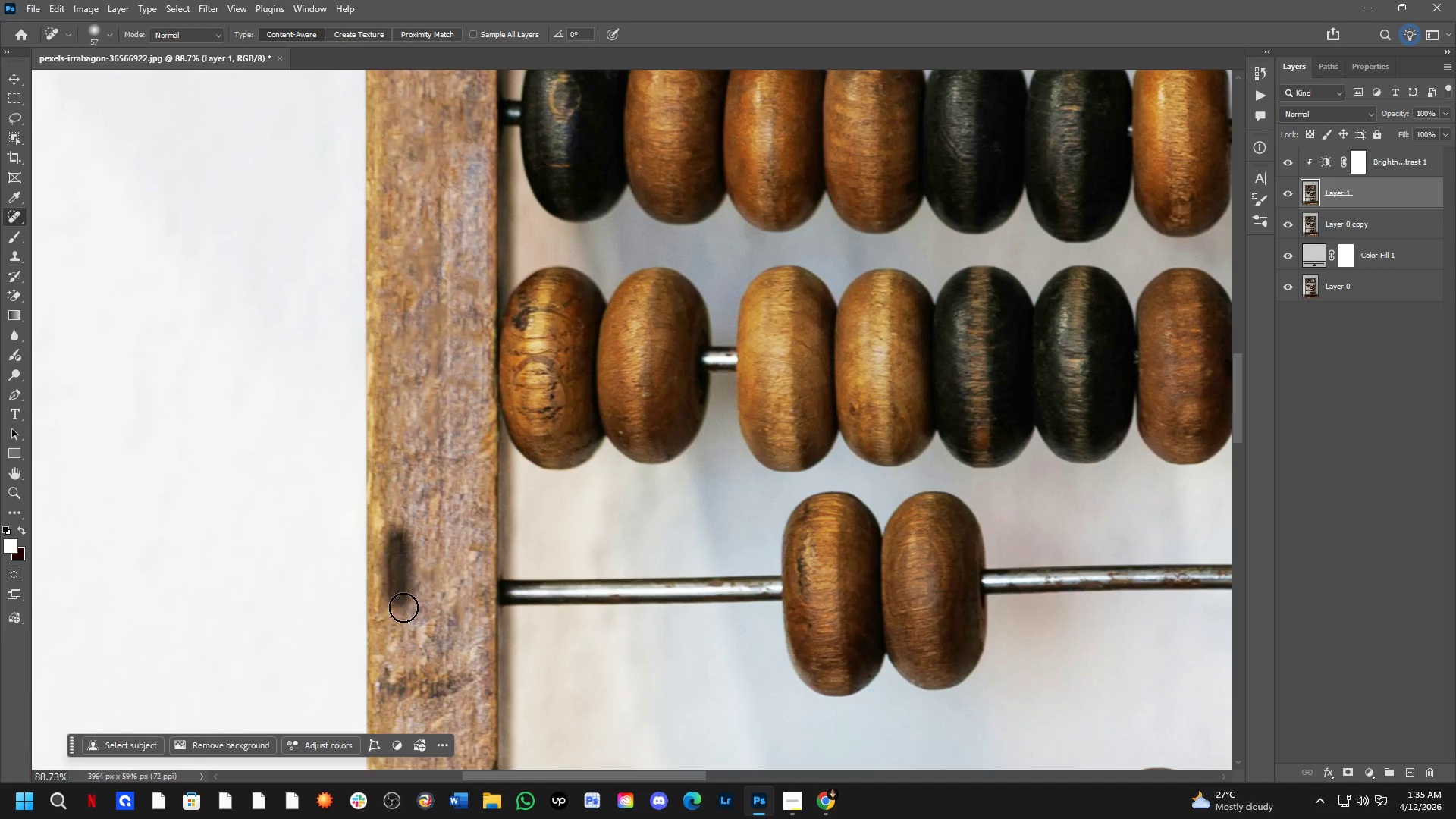 
hold_key(key=Space, duration=0.52)
 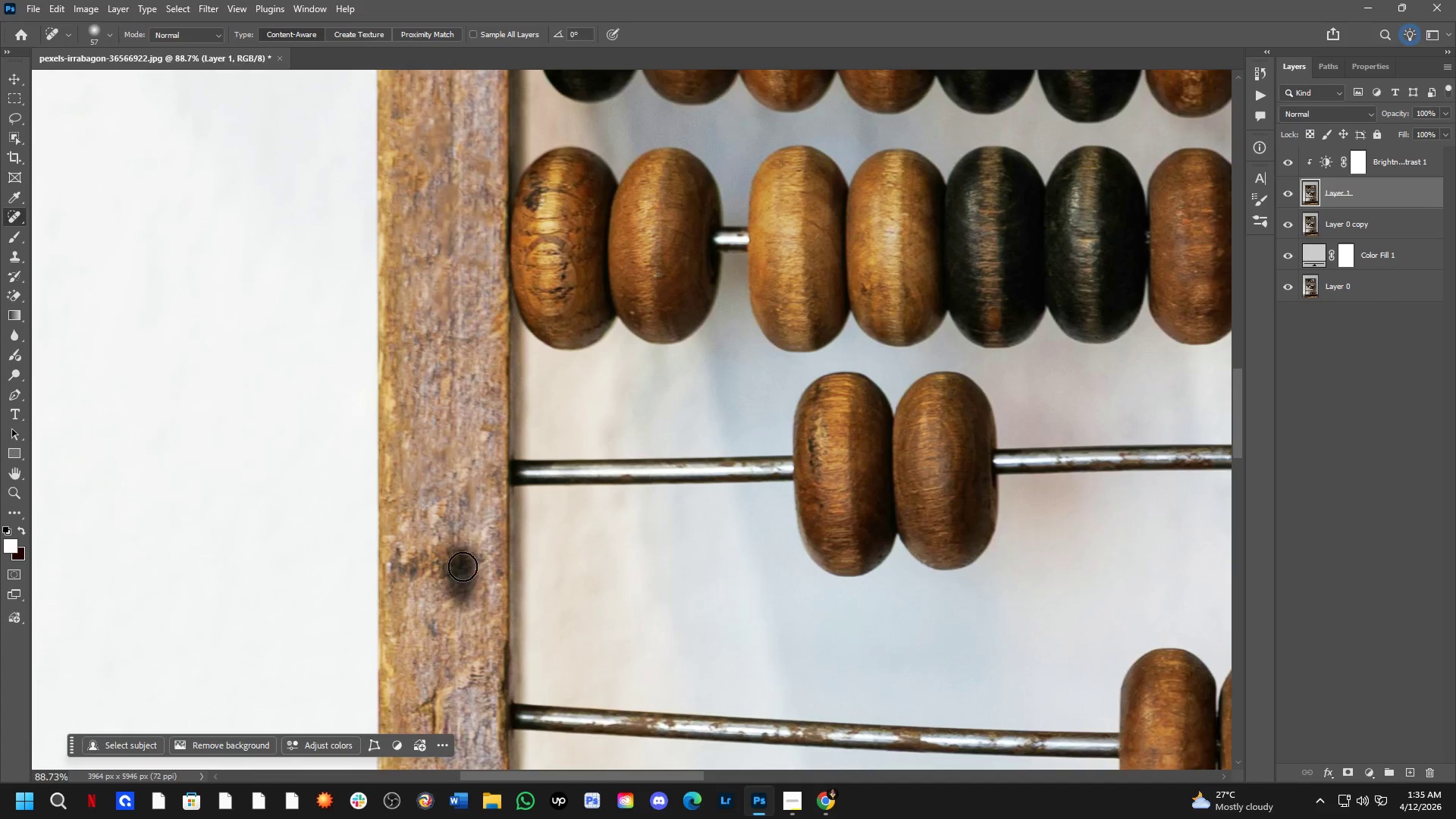 
left_click_drag(start_coordinate=[427, 618], to_coordinate=[438, 498])
 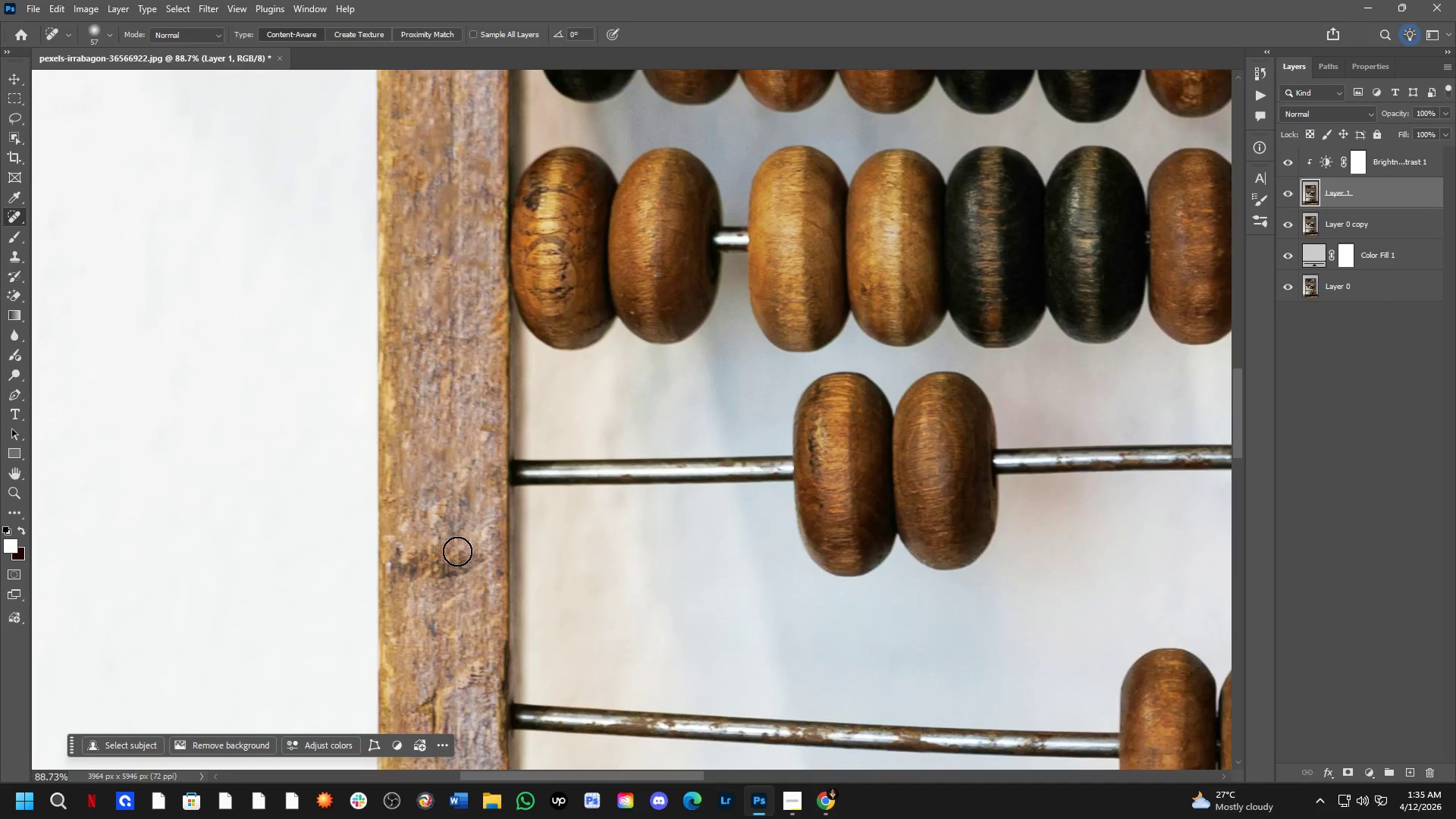 
left_click_drag(start_coordinate=[460, 556], to_coordinate=[460, 595])
 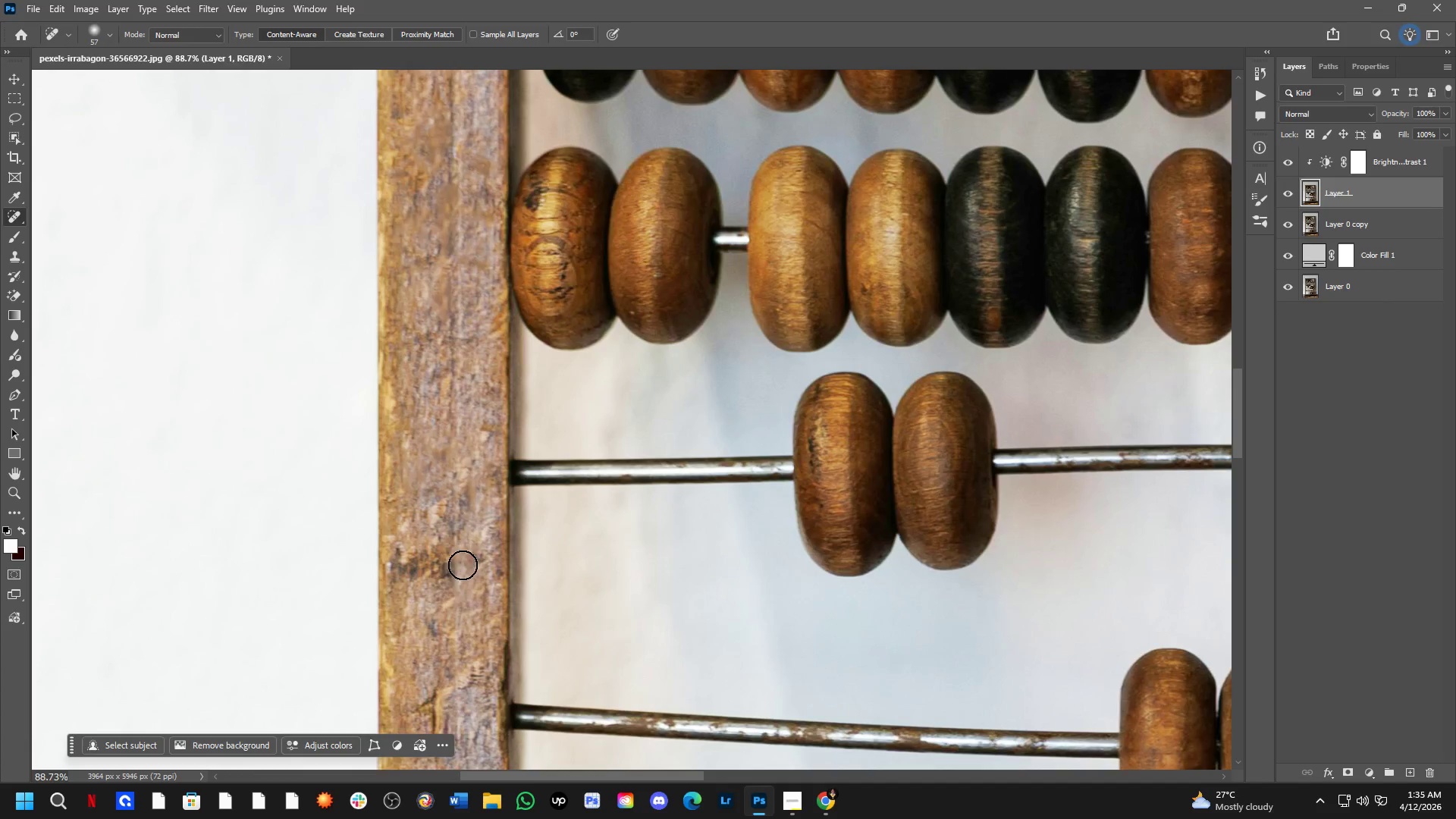 
left_click_drag(start_coordinate=[463, 564], to_coordinate=[425, 573])
 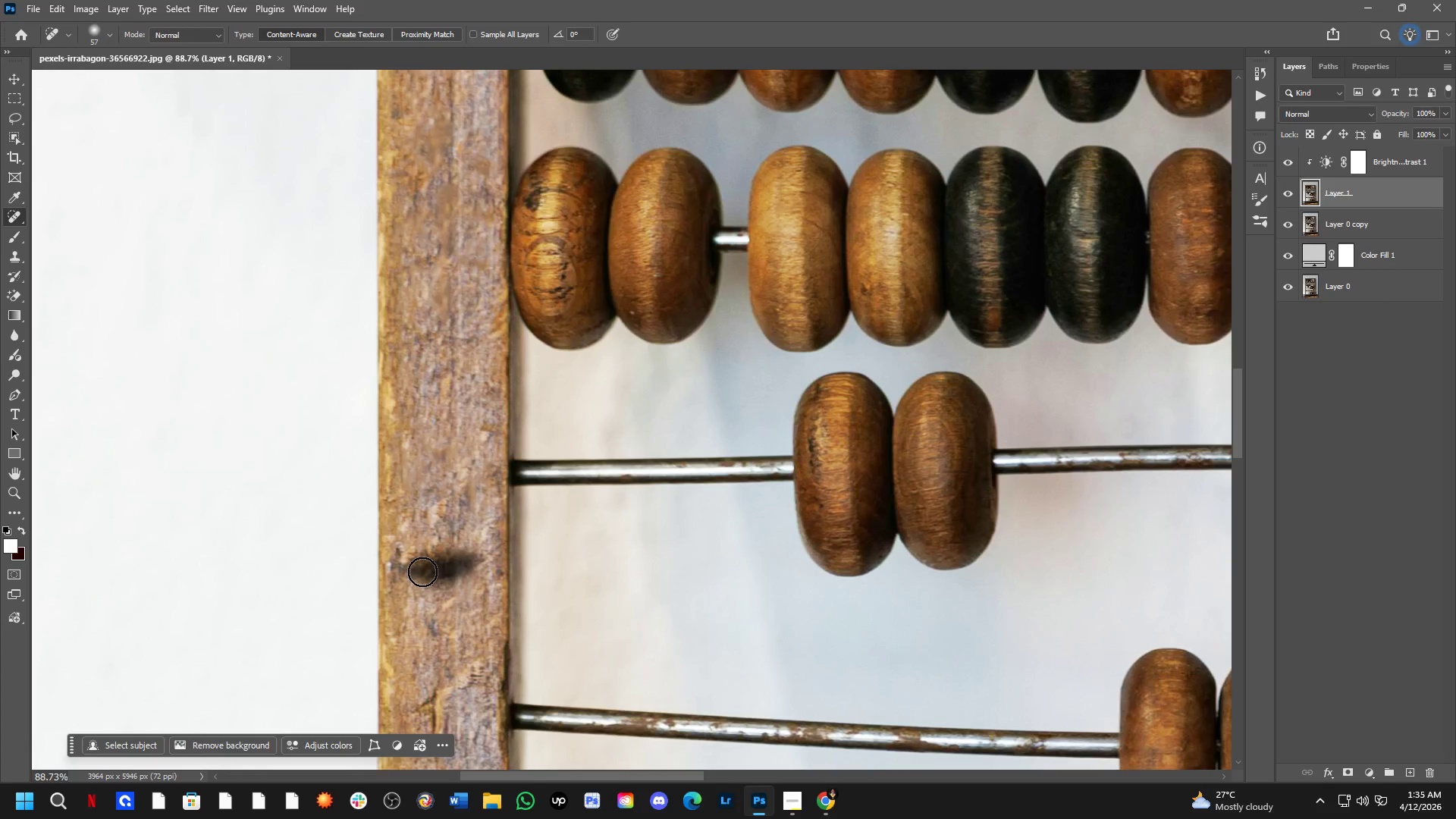 
left_click_drag(start_coordinate=[423, 571], to_coordinate=[459, 575])
 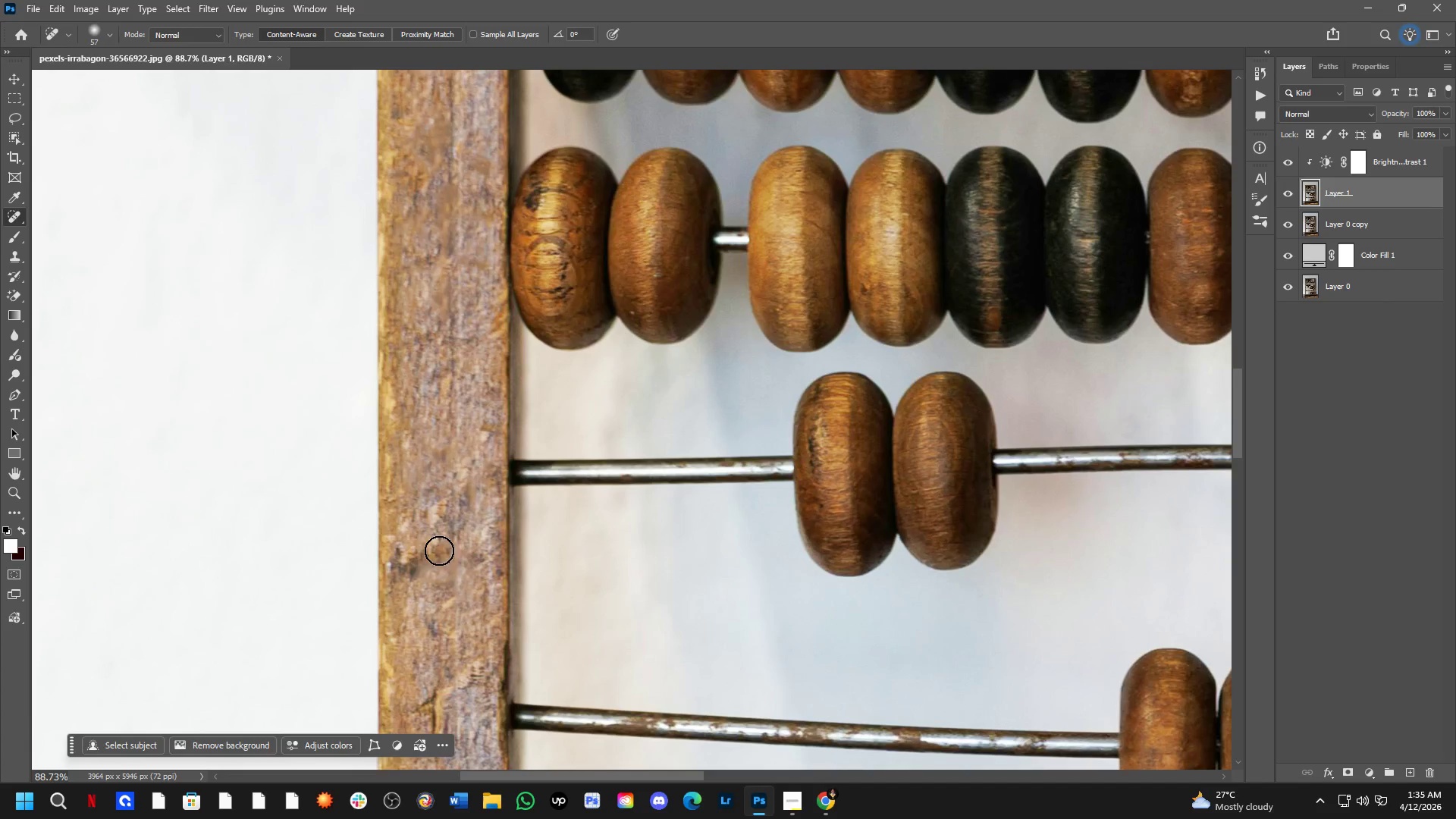 
left_click_drag(start_coordinate=[438, 551], to_coordinate=[410, 579])
 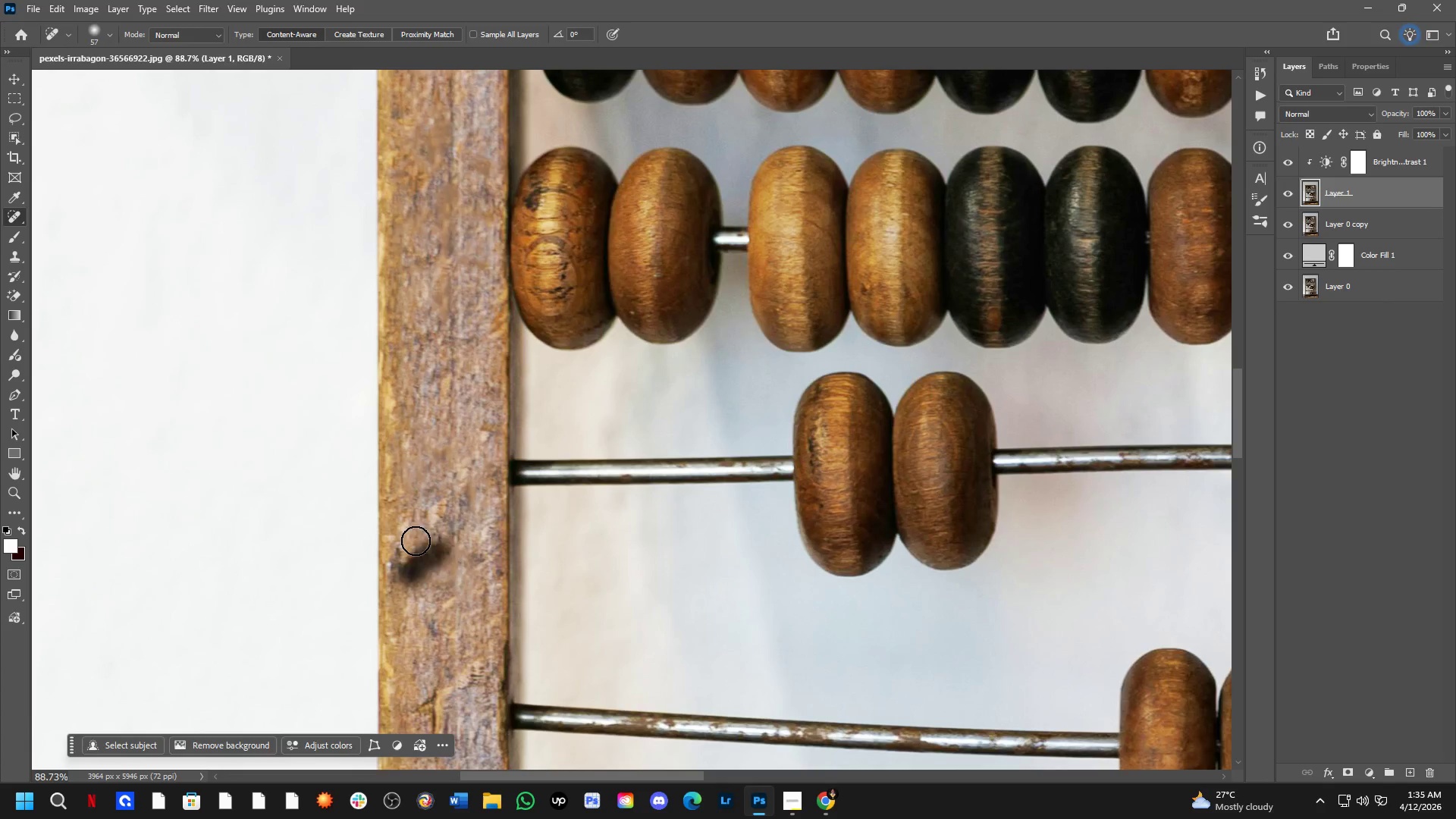 
left_click_drag(start_coordinate=[418, 539], to_coordinate=[416, 601])
 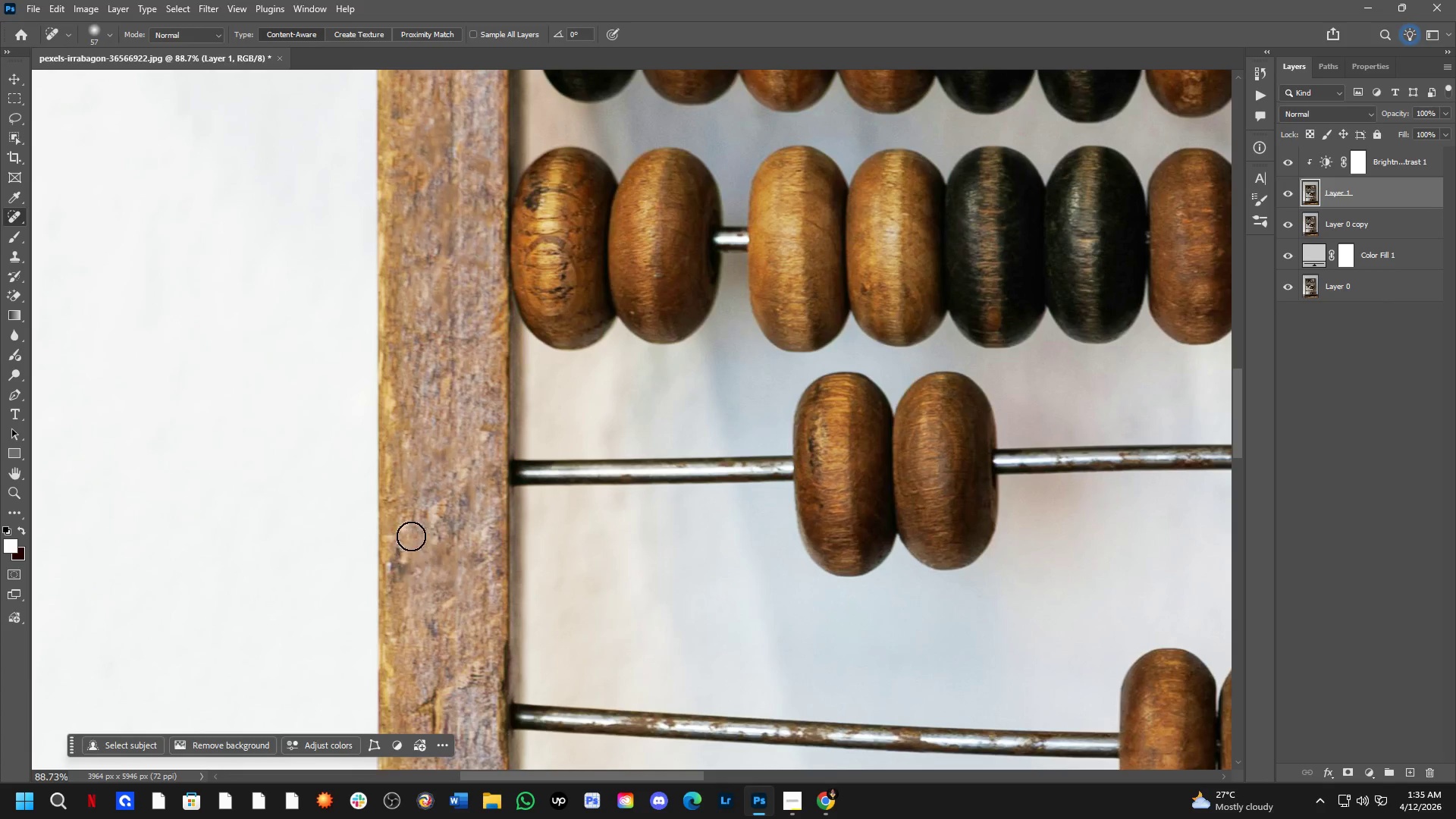 
left_click_drag(start_coordinate=[411, 539], to_coordinate=[405, 596])
 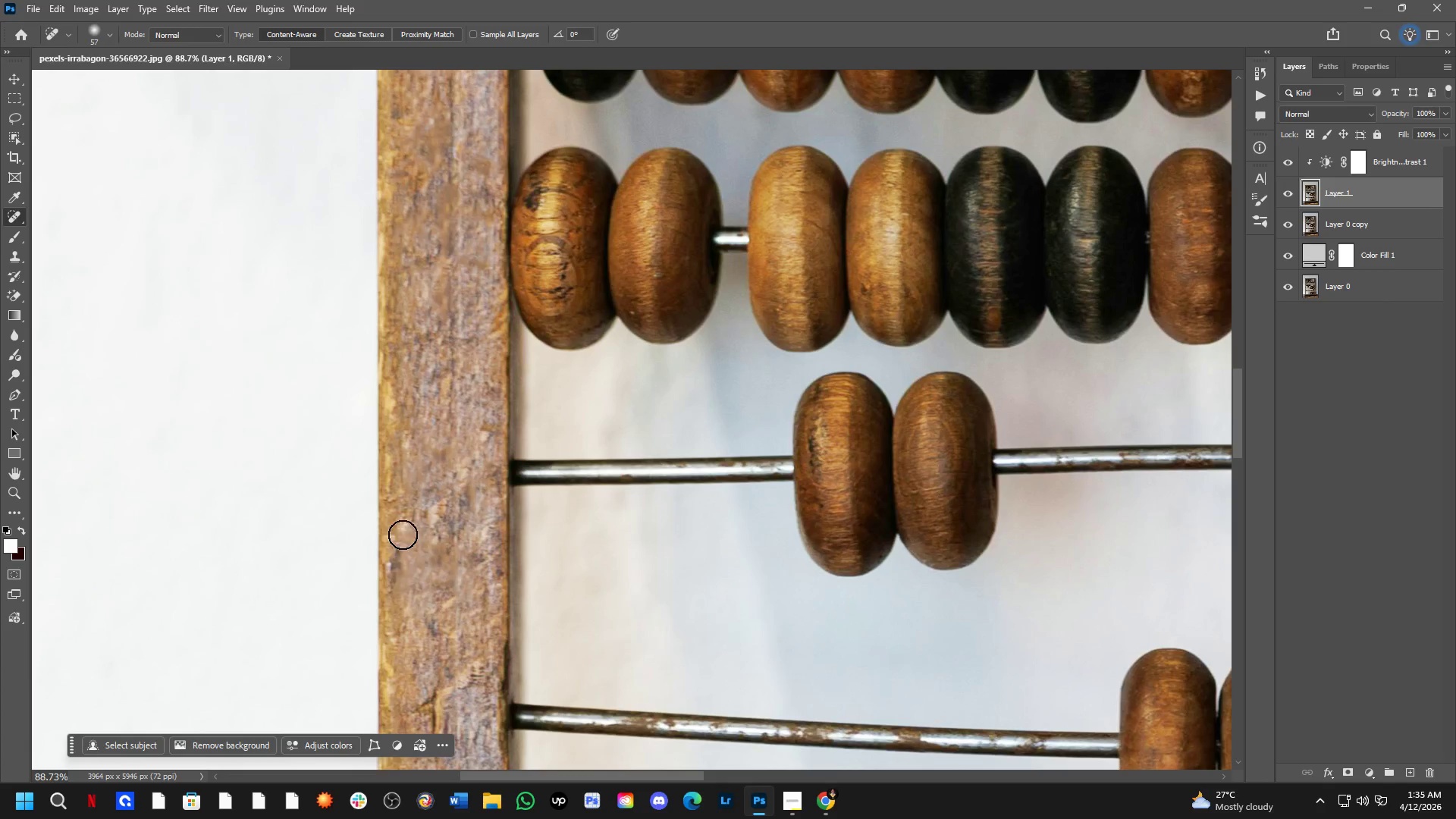 
left_click_drag(start_coordinate=[403, 535], to_coordinate=[403, 599])
 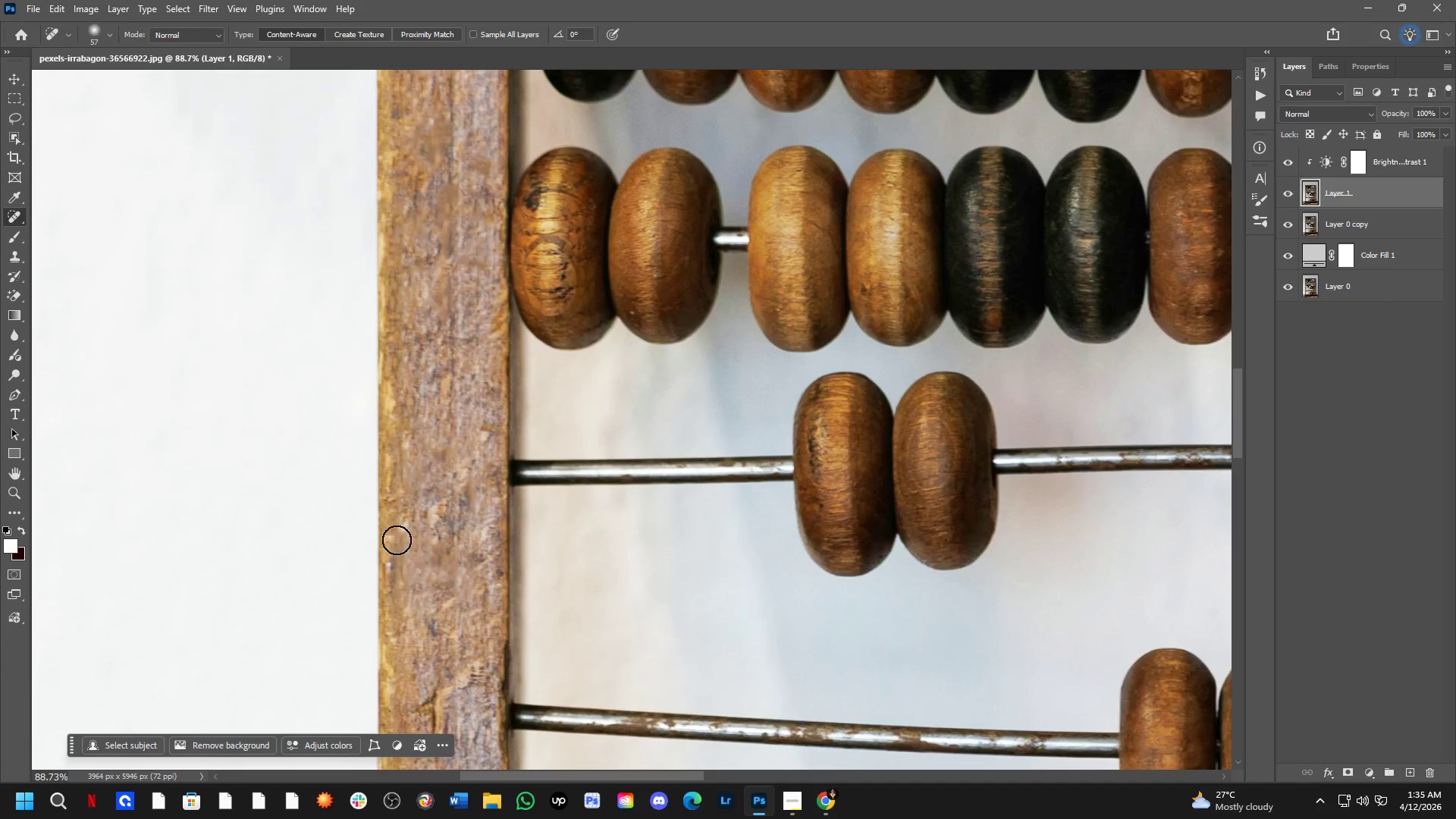 
left_click_drag(start_coordinate=[395, 538], to_coordinate=[391, 591])
 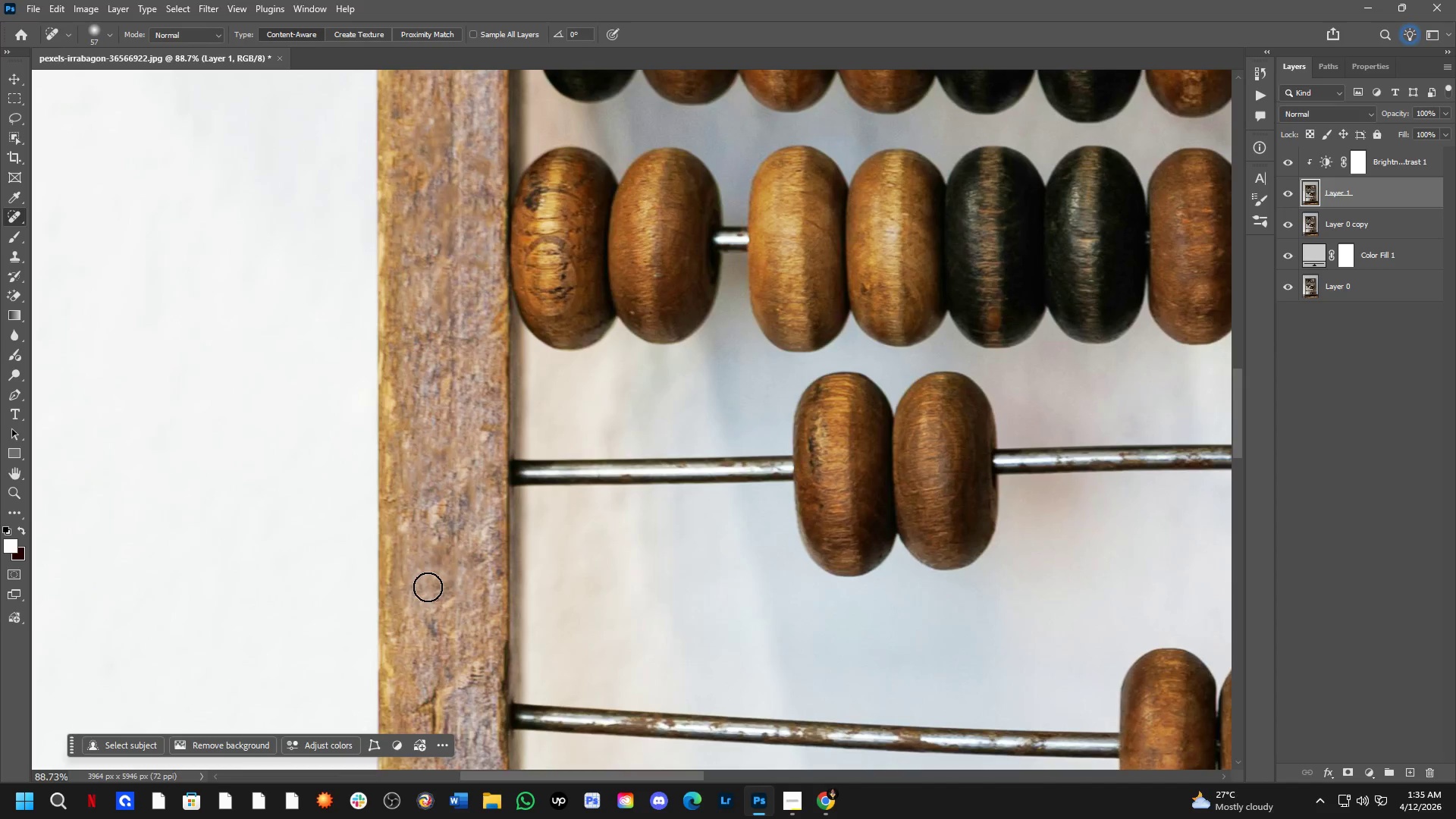 
key(Shift+ShiftLeft)
 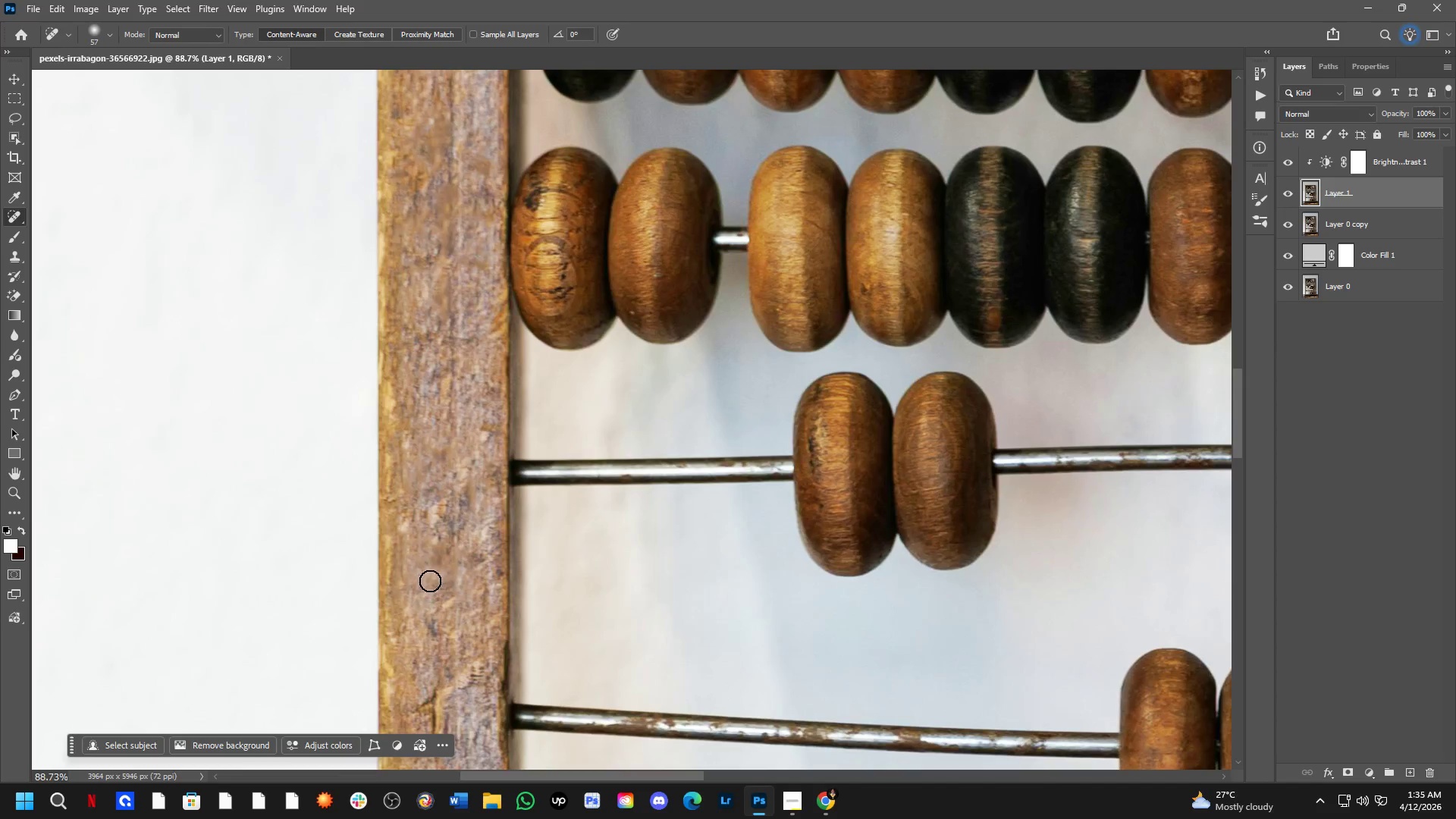 
scroll: coordinate [592, 539], scroll_direction: up, amount: 10.0
 